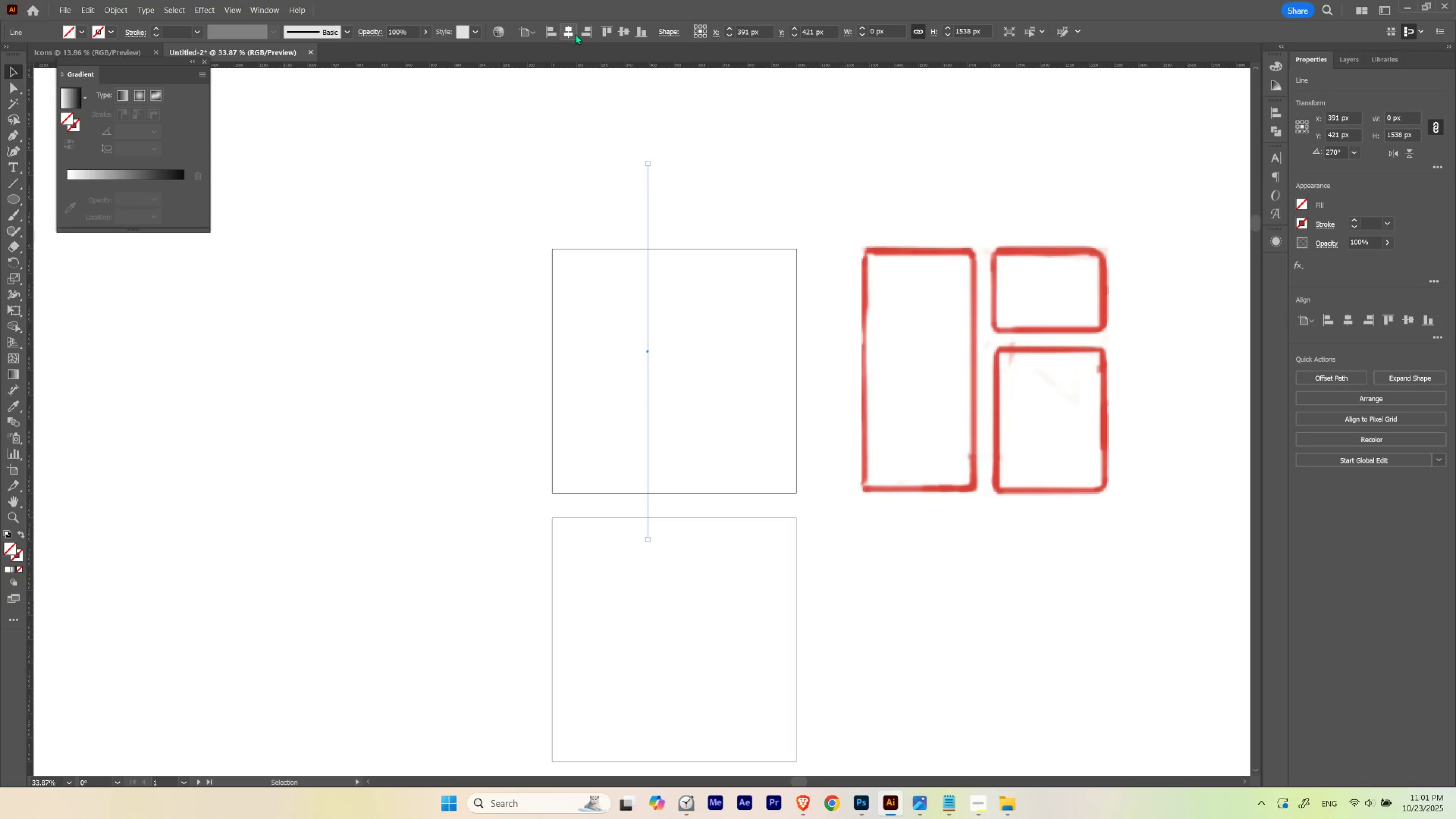 
left_click([572, 32])
 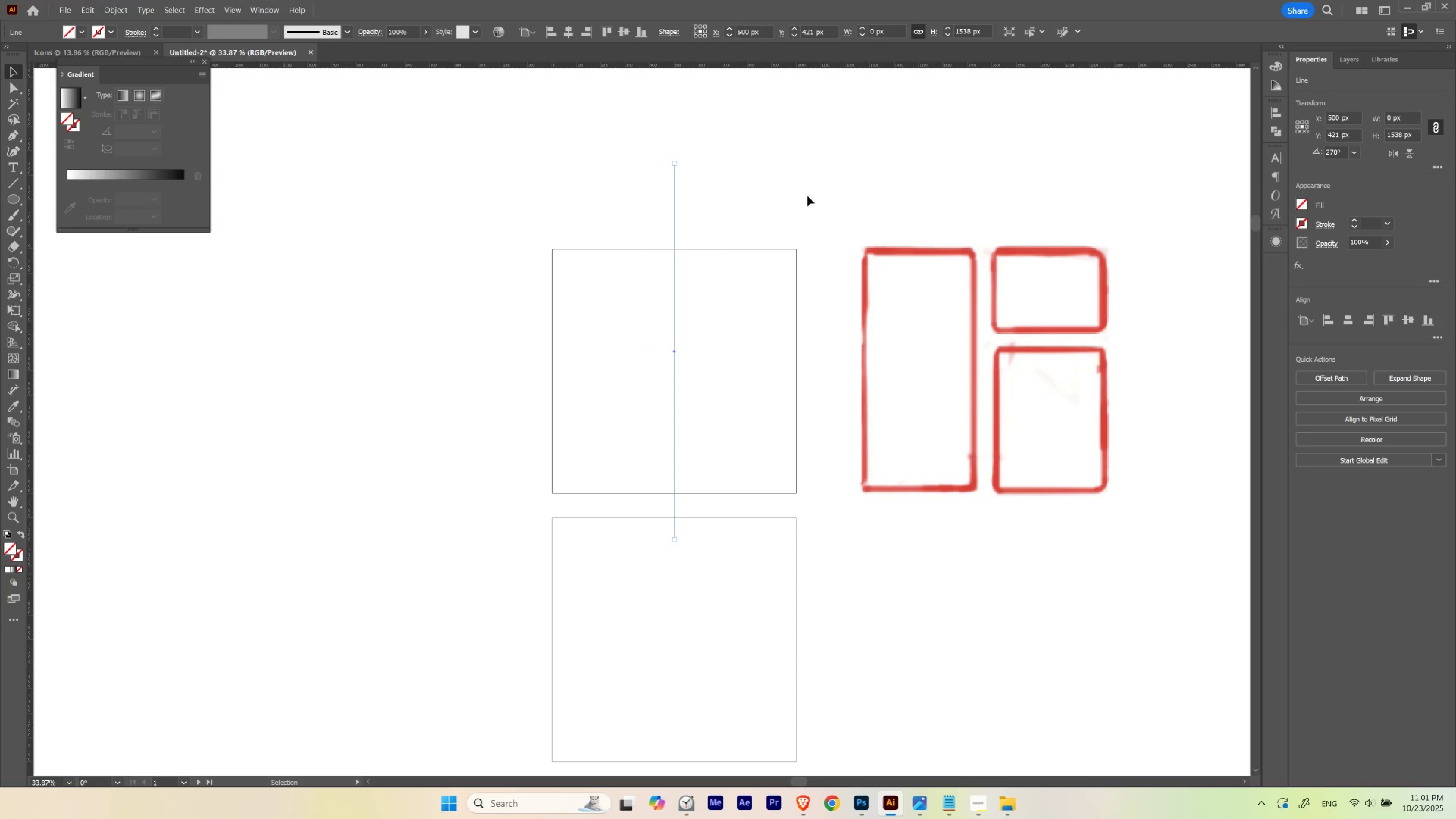 
left_click([767, 177])
 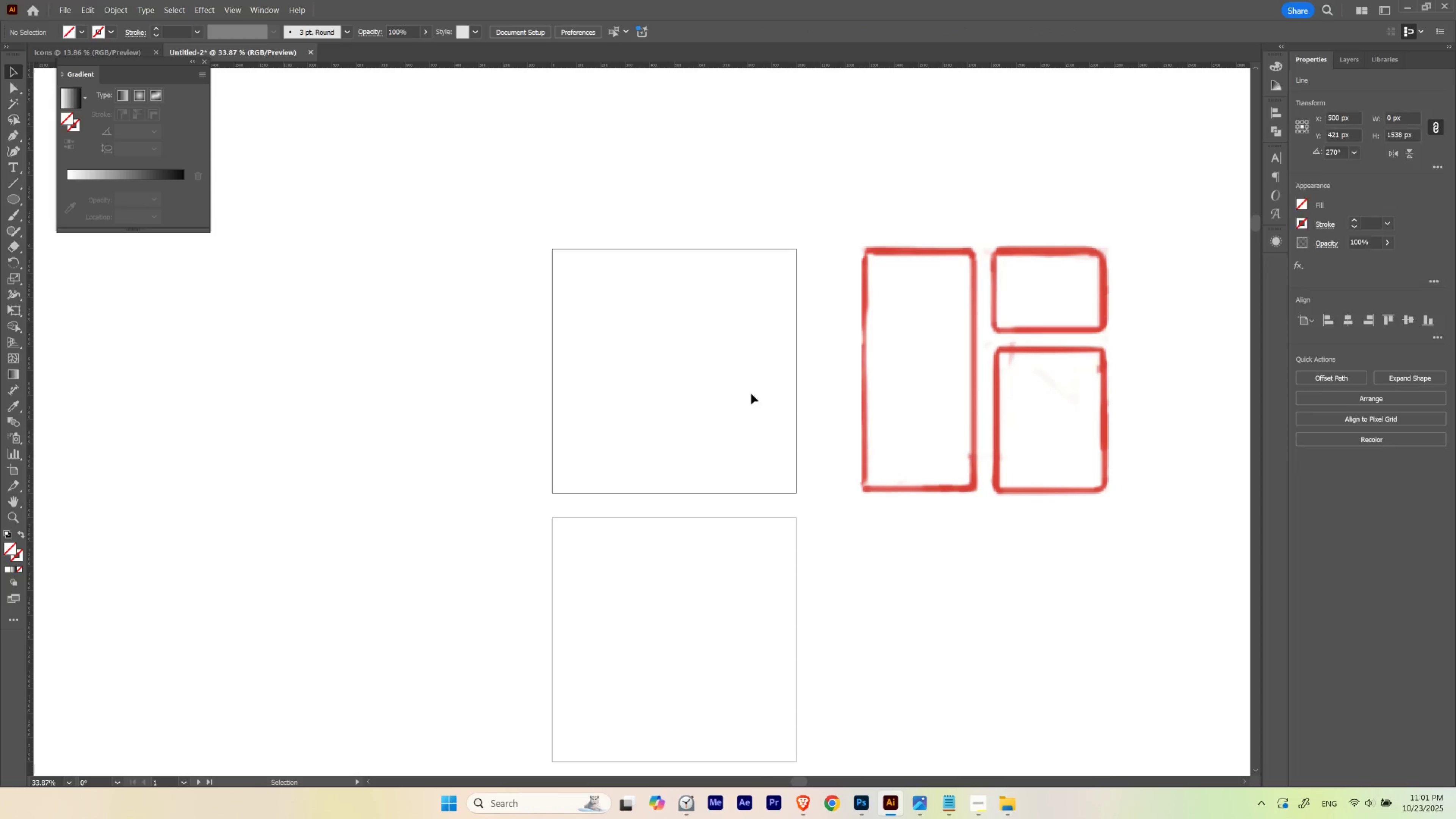 
hold_key(key=ControlLeft, duration=0.62)
 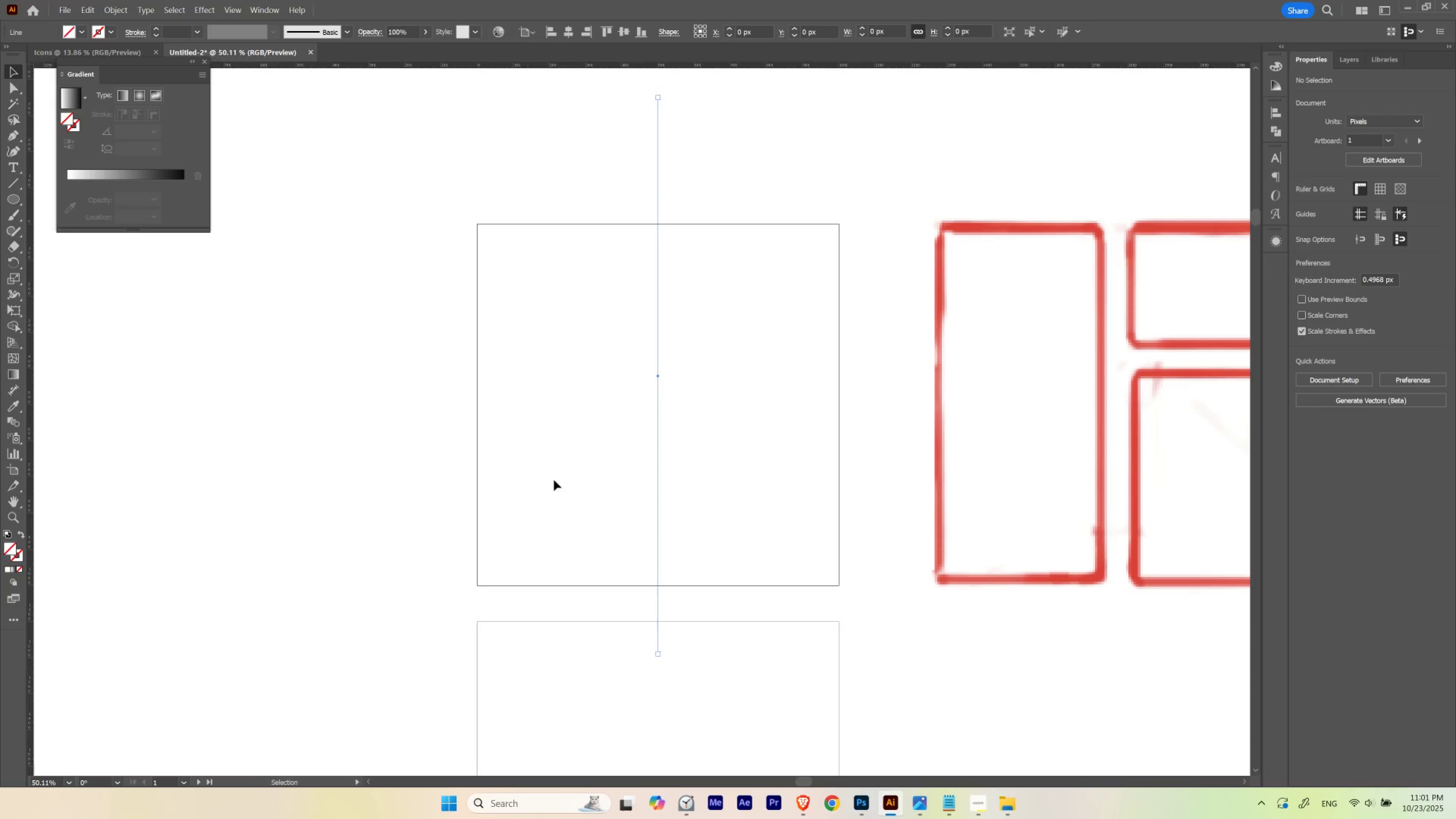 
hold_key(key=Space, duration=0.62)
 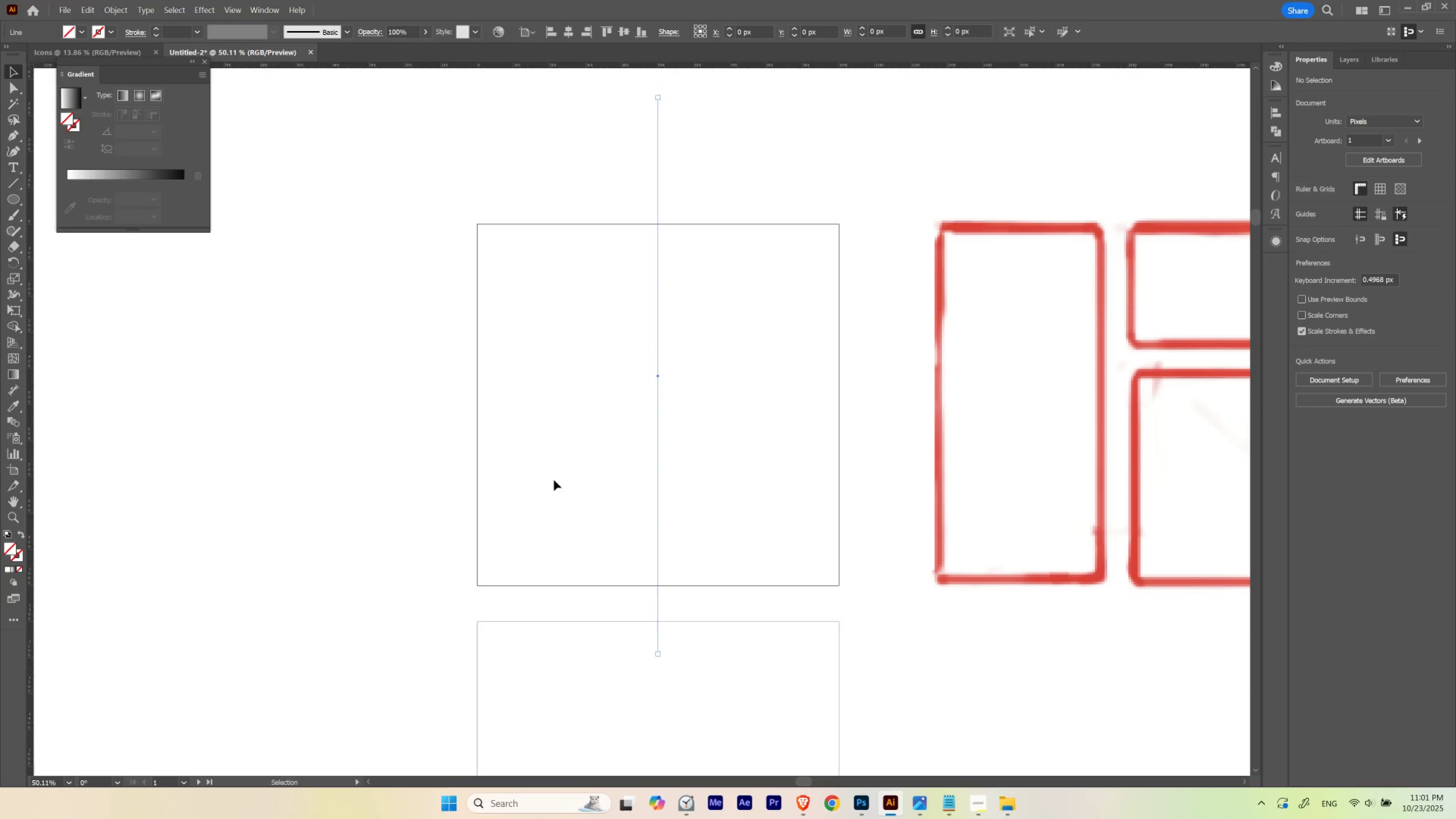 
hold_key(key=ControlLeft, duration=0.58)
 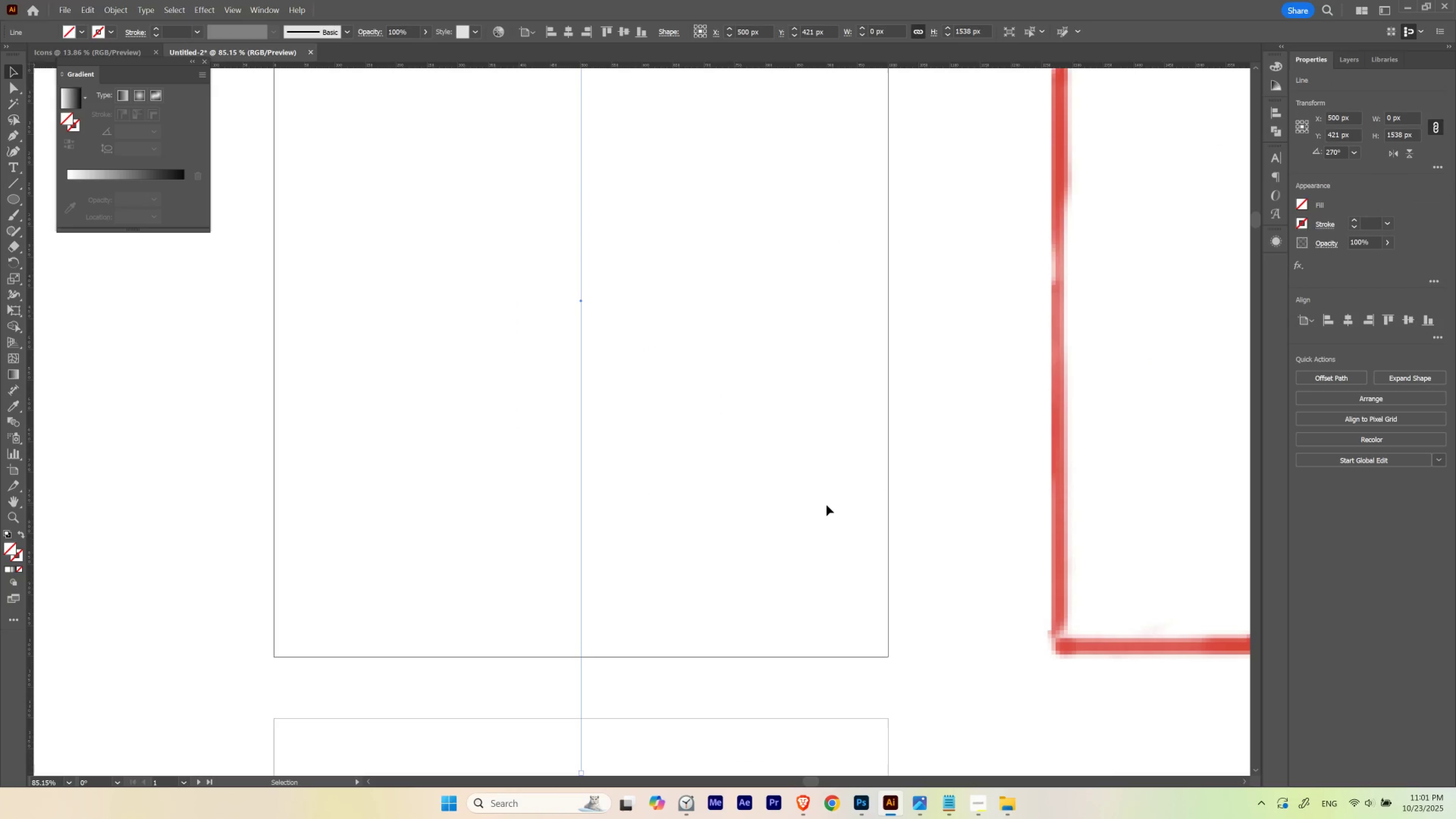 
hold_key(key=Space, duration=0.64)
 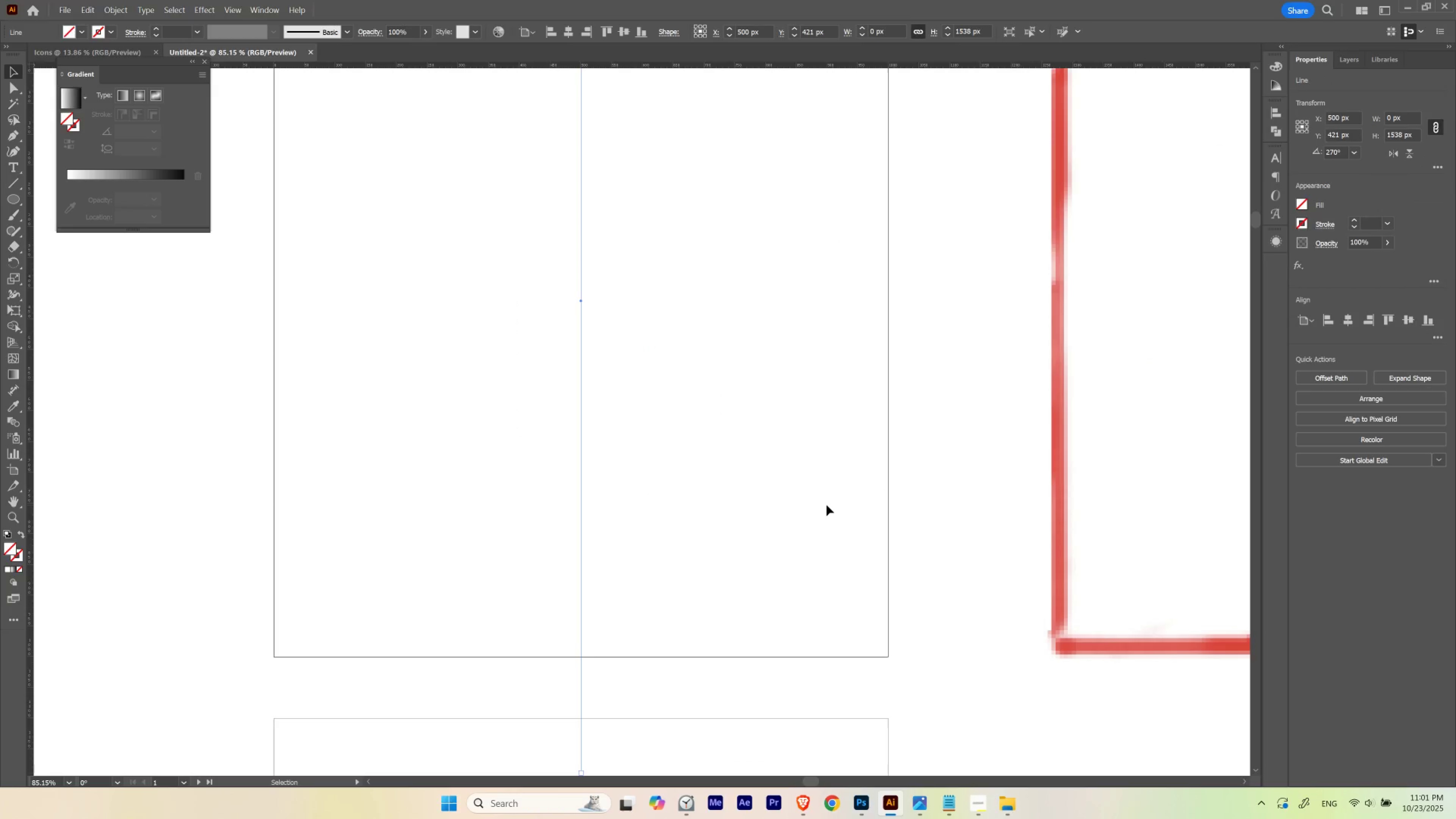 
key(Control+ControlLeft)
 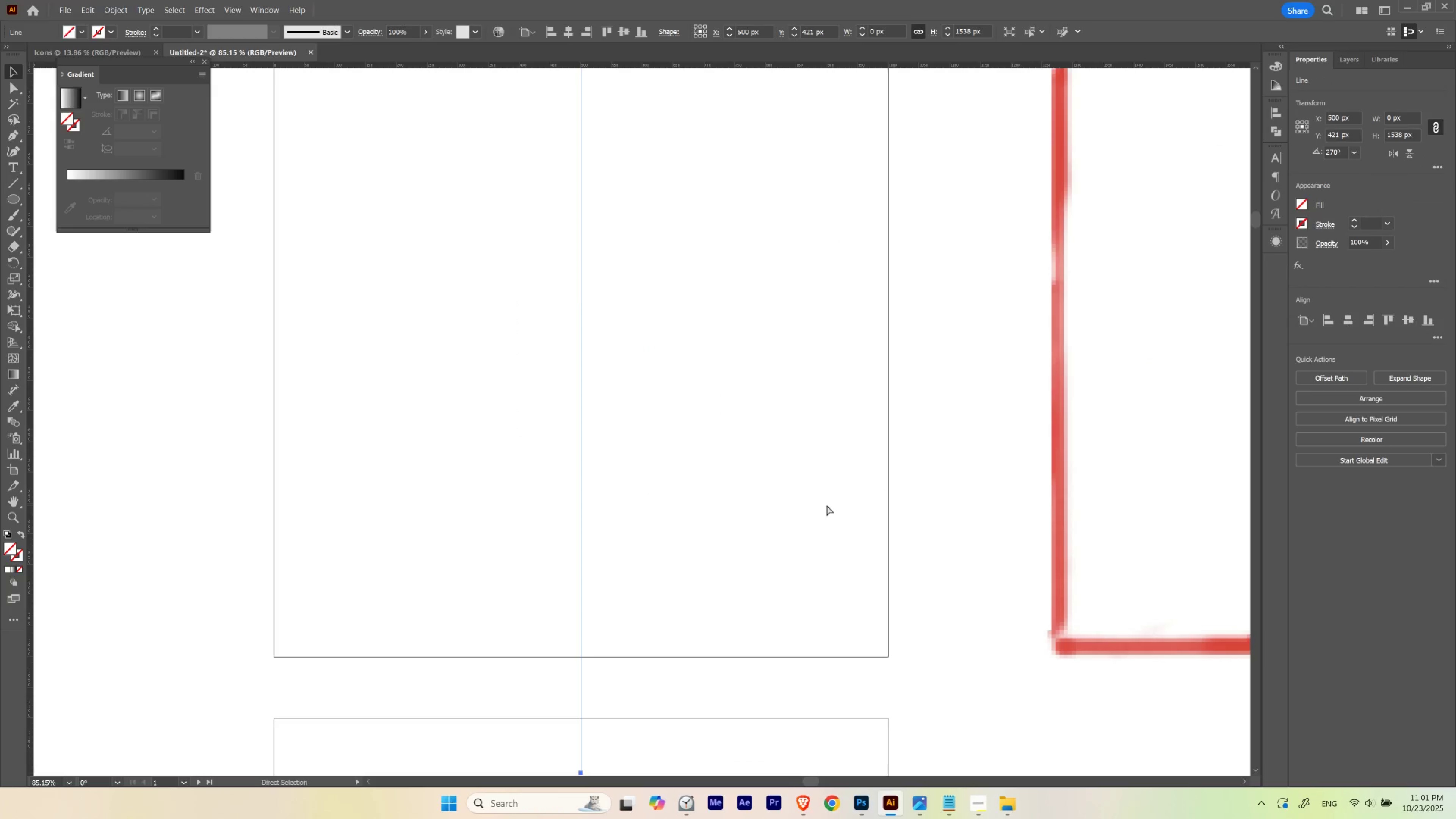 
key(Control+U)
 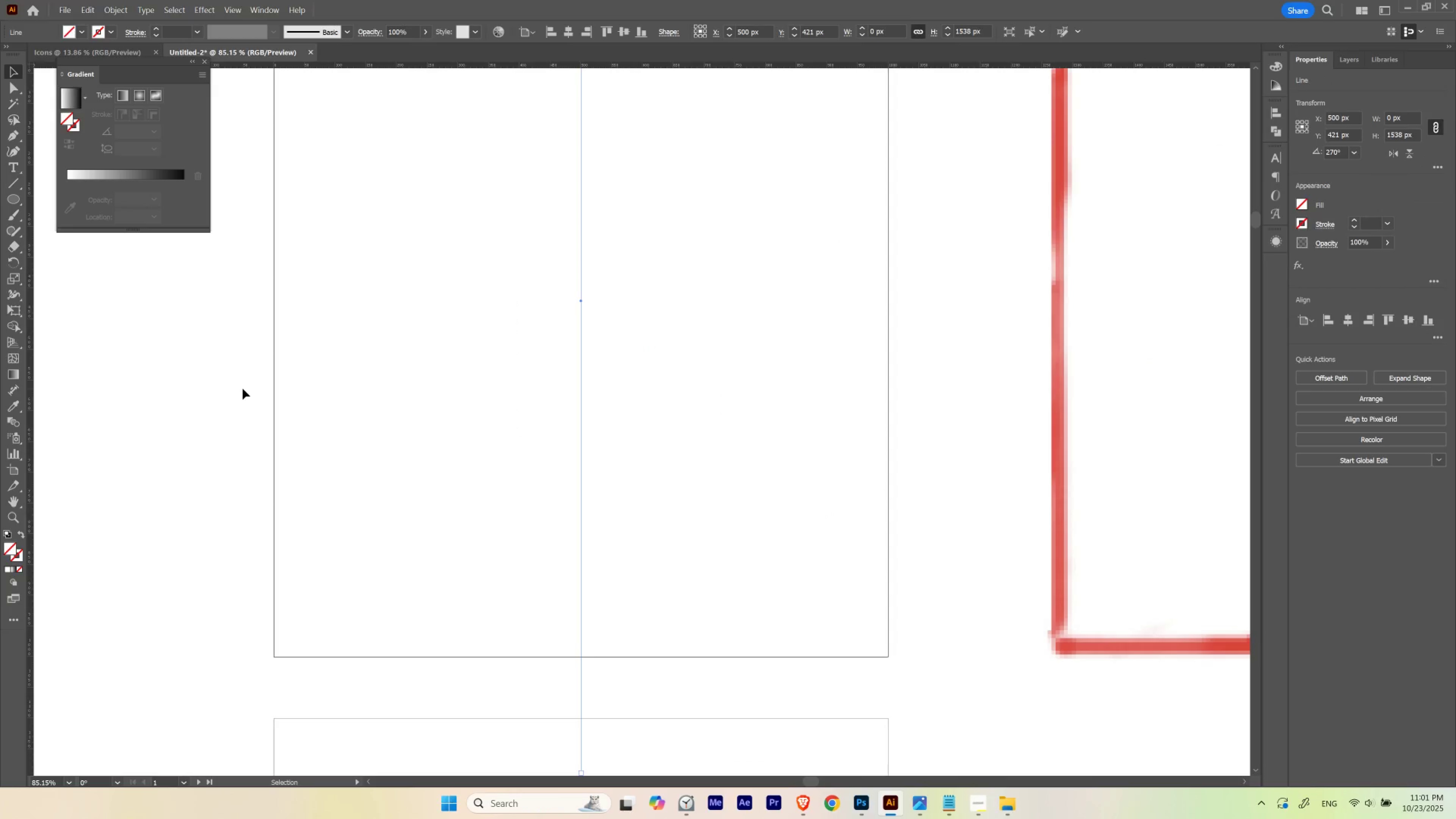 
key(Control+ControlLeft)
 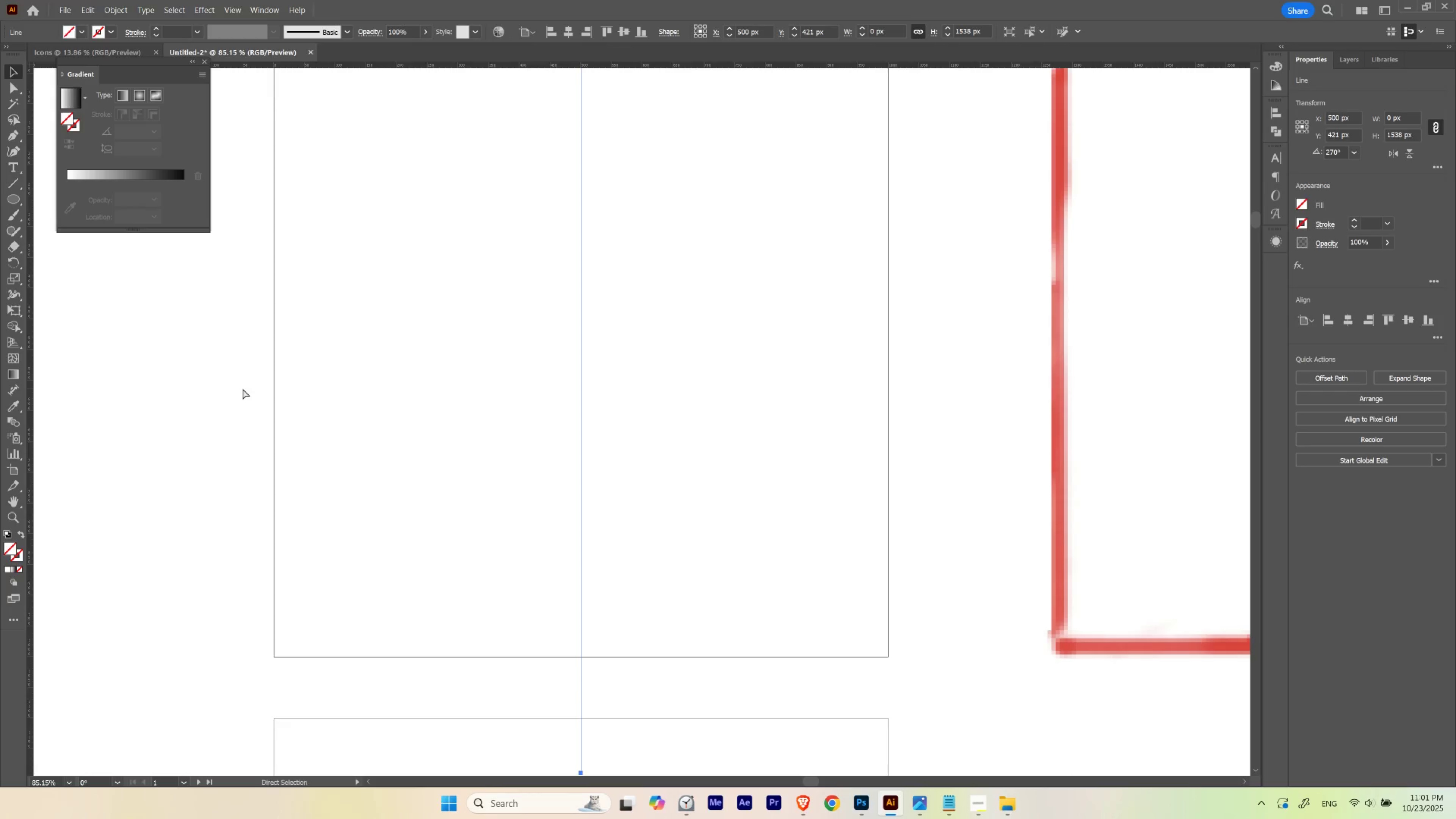 
key(Control+U)
 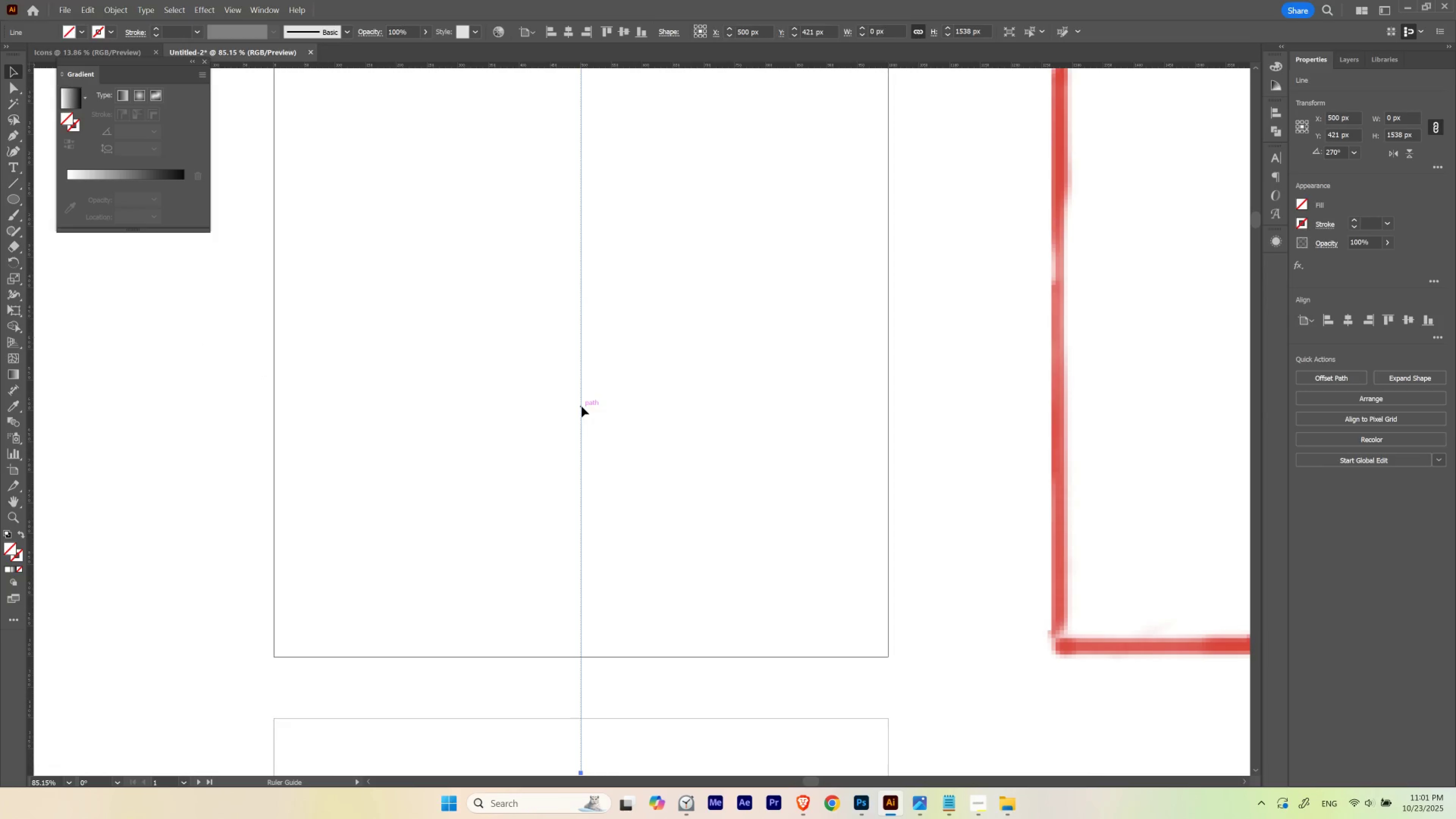 
left_click([708, 512])
 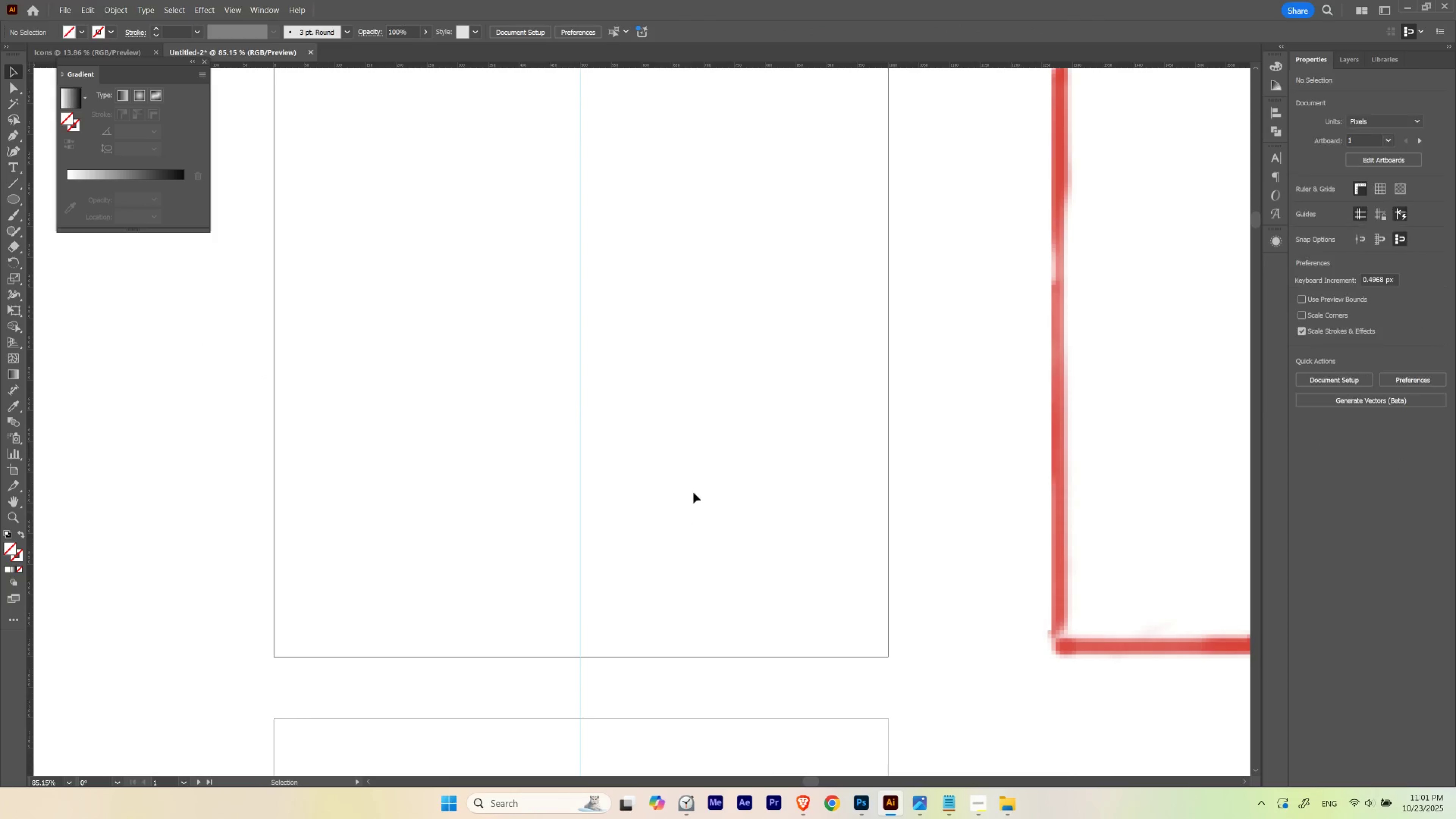 
hold_key(key=ControlLeft, duration=0.5)
 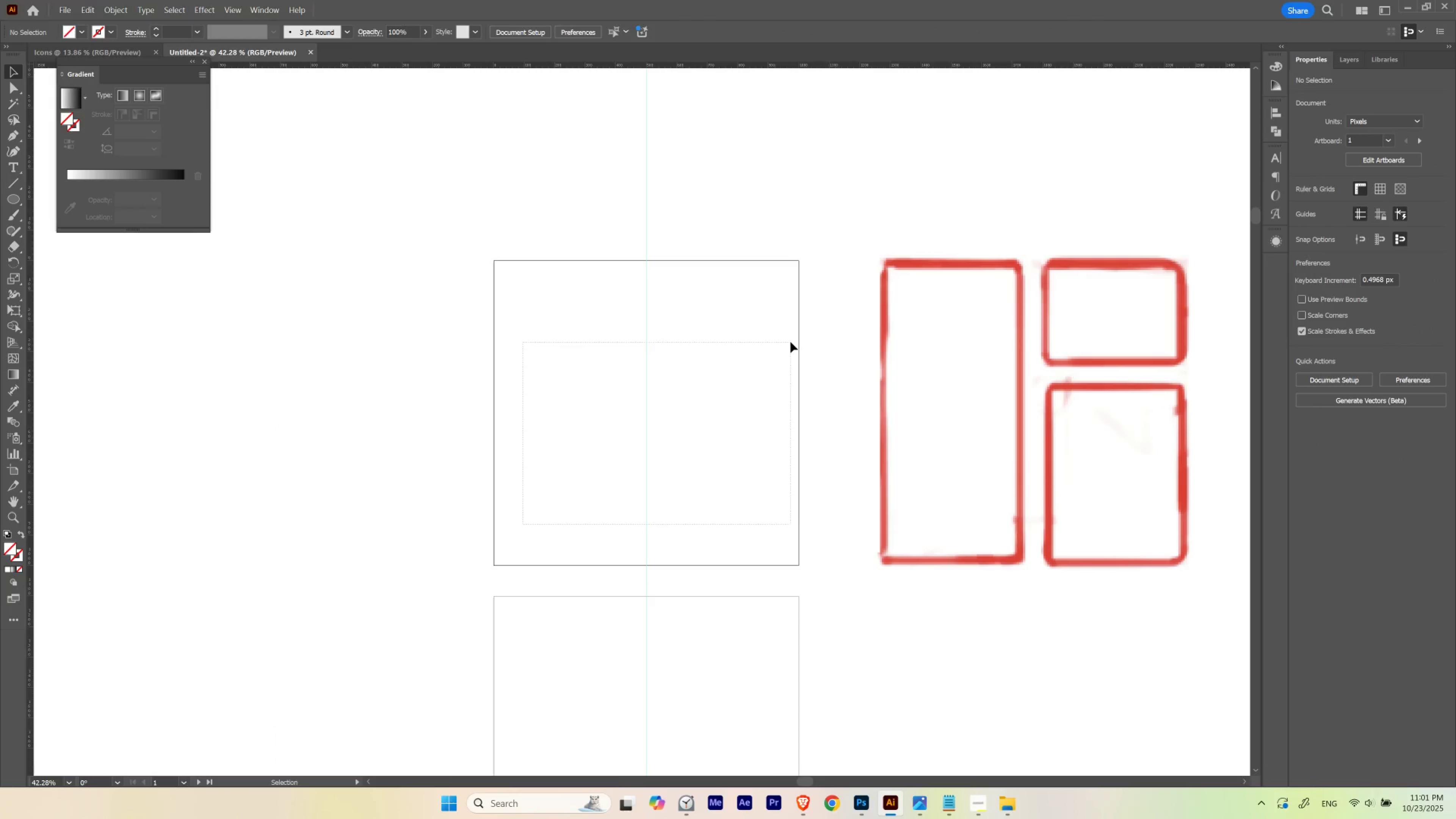 
hold_key(key=Space, duration=0.48)
 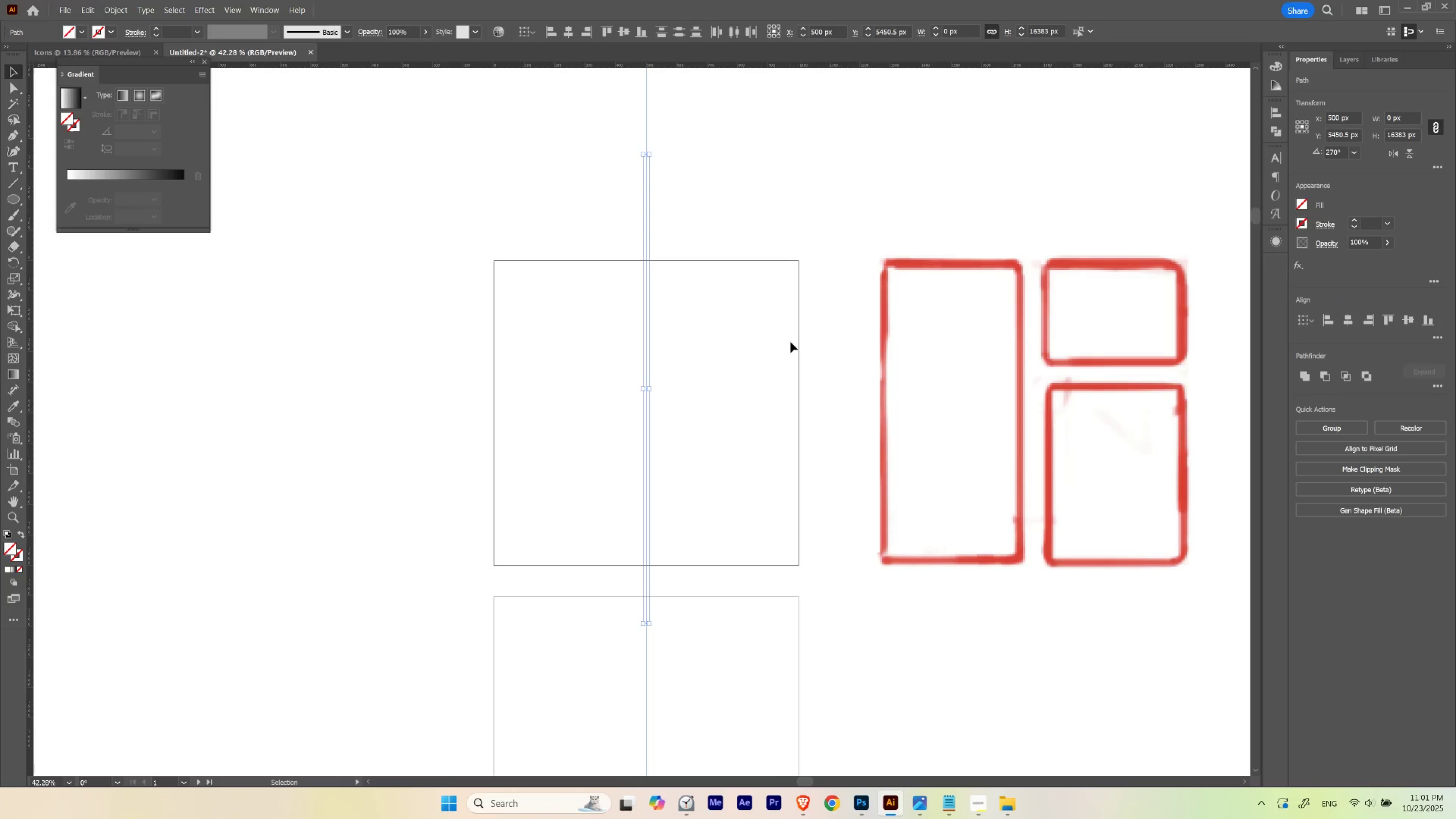 
key(Delete)
 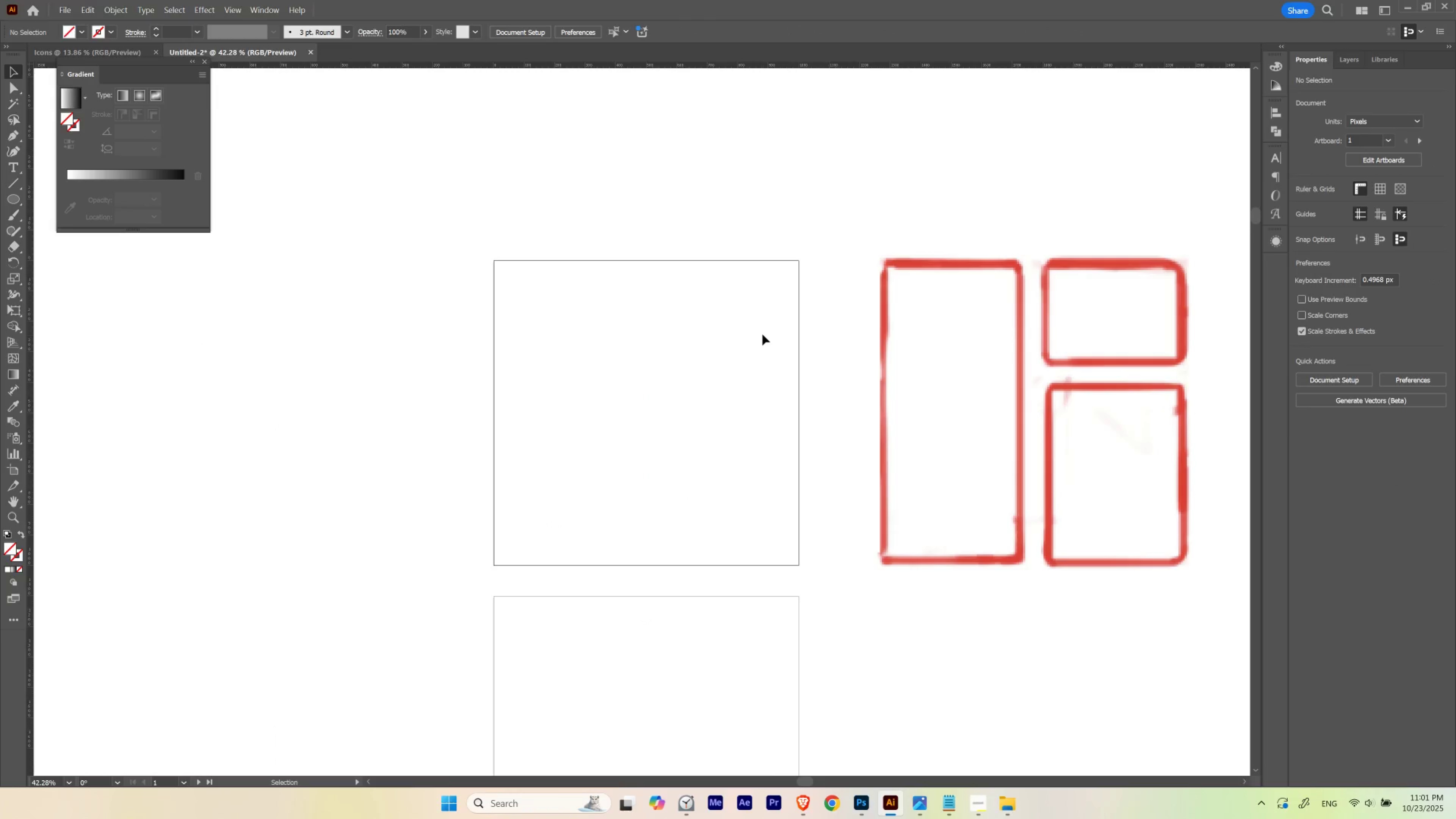 
left_click([762, 334])
 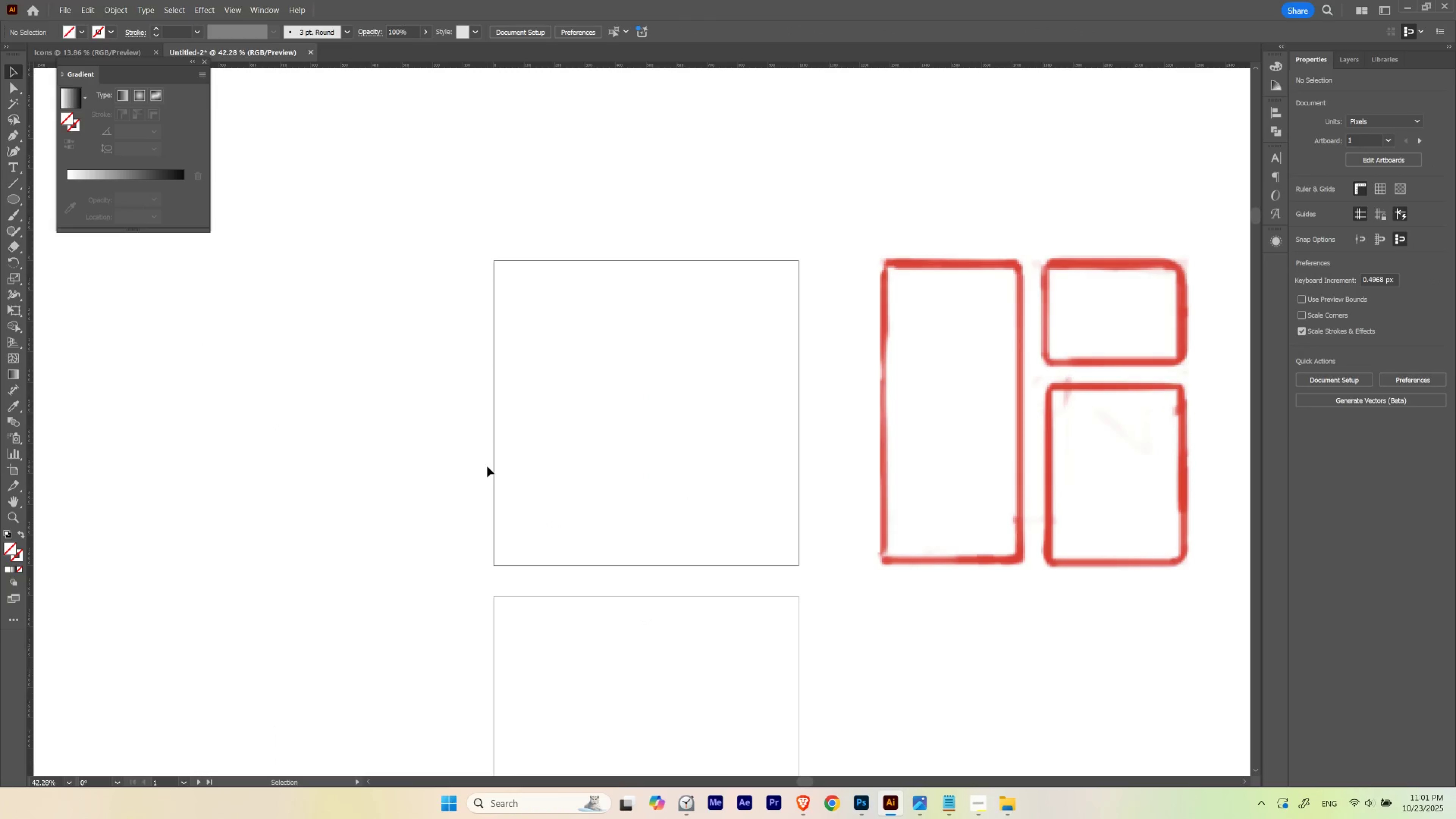 
key(Control+Z)
 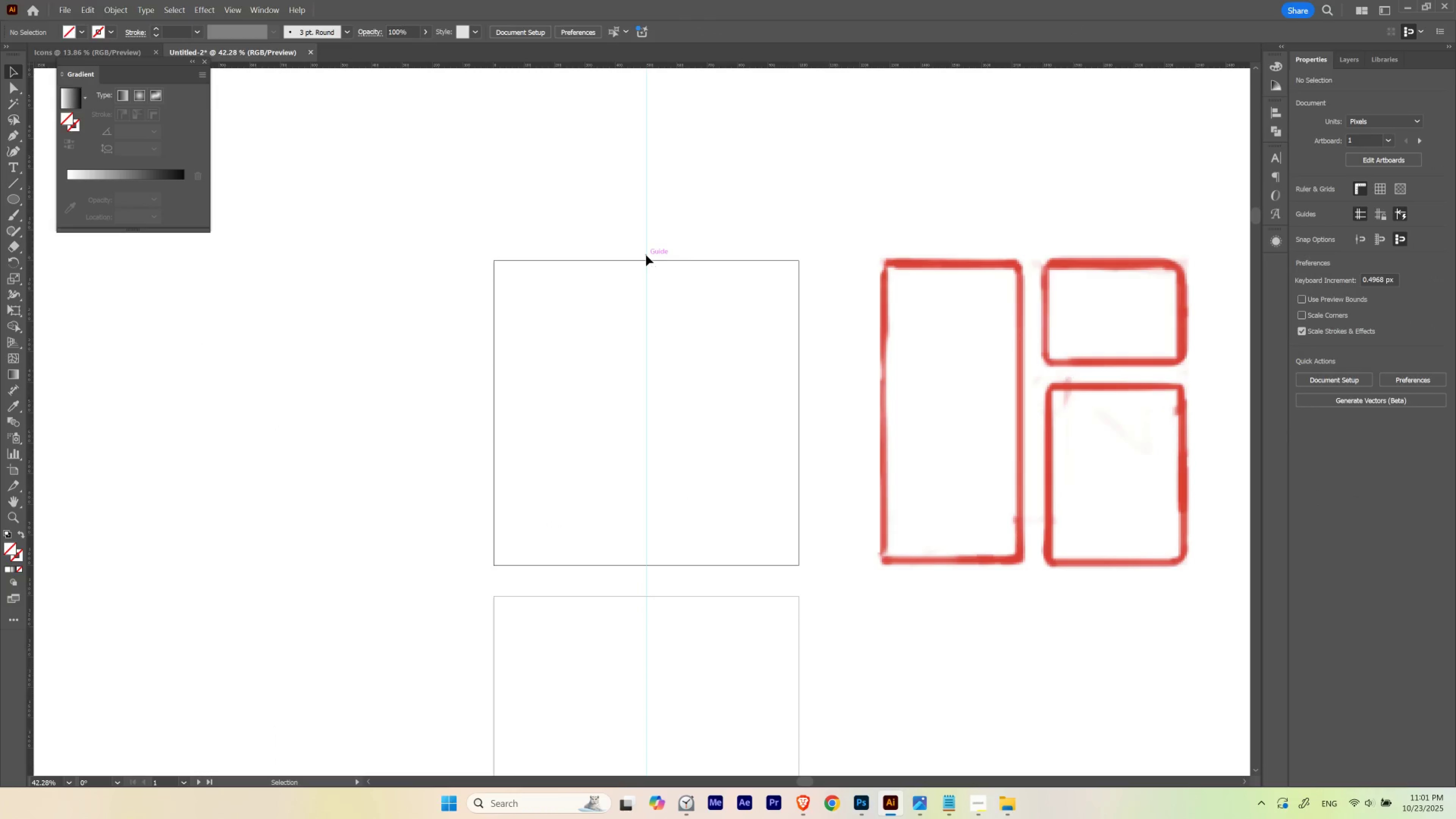 
key(Control+ControlLeft)
 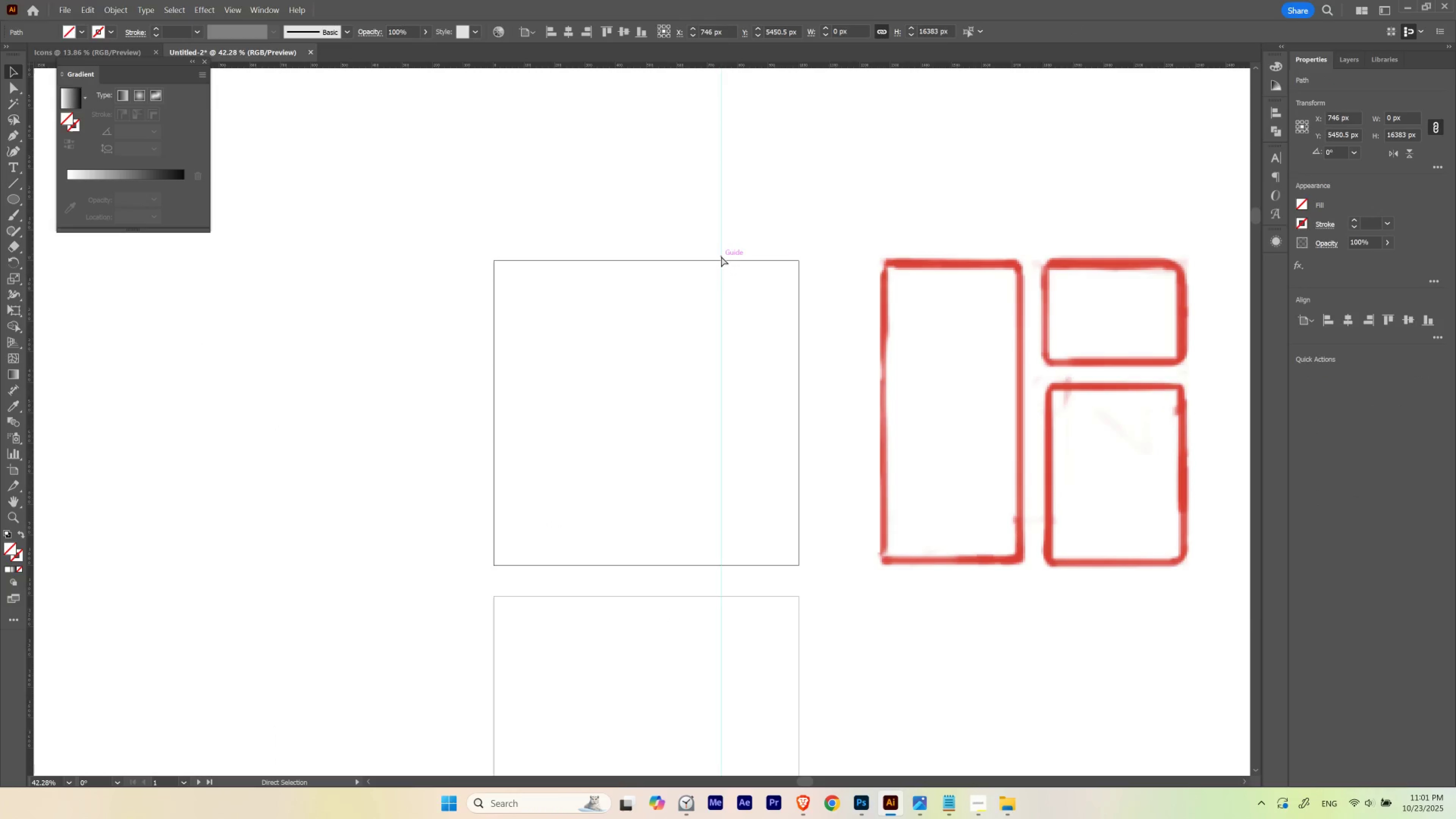 
key(Control+Z)
 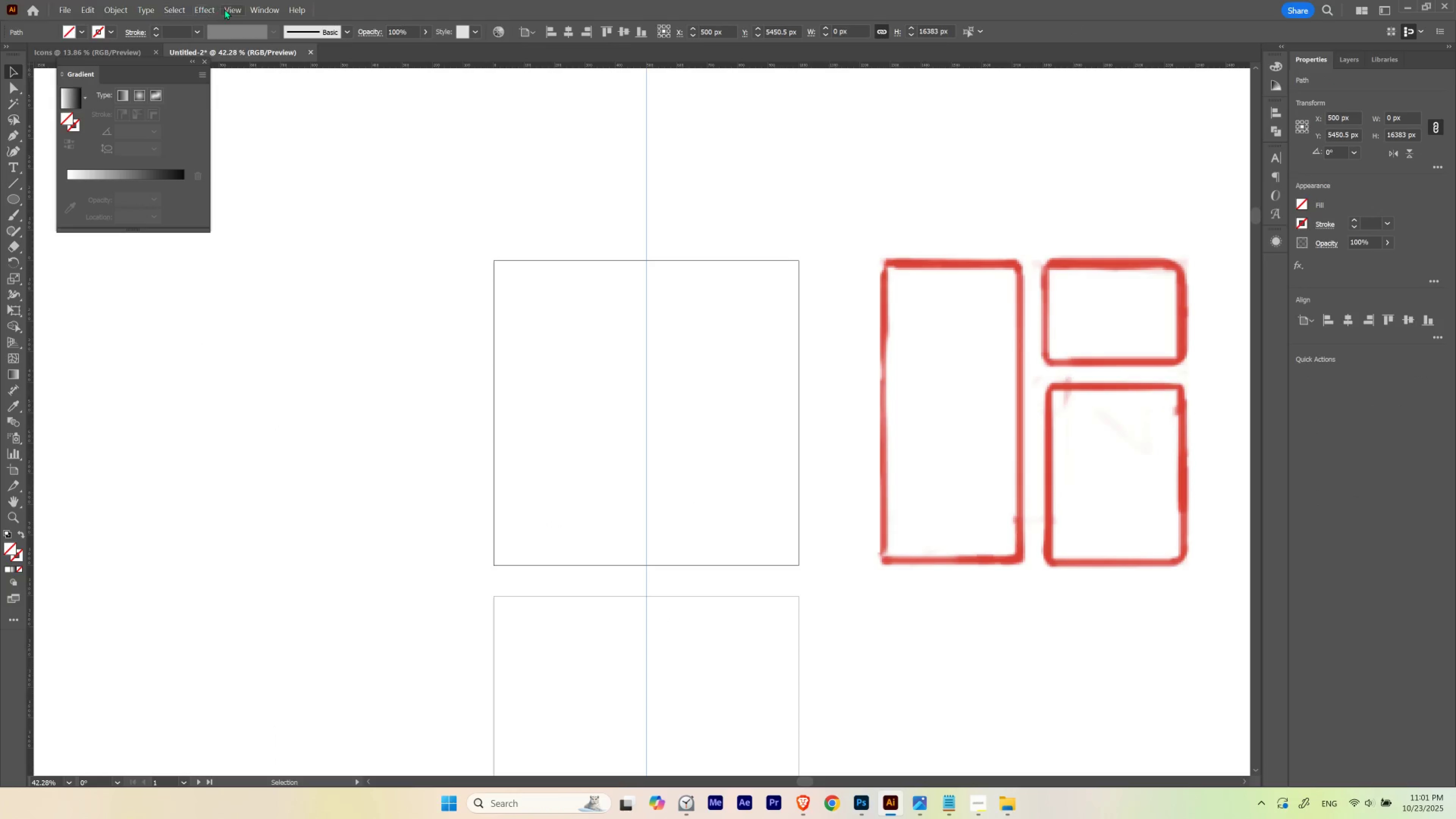 
left_click([228, 11])
 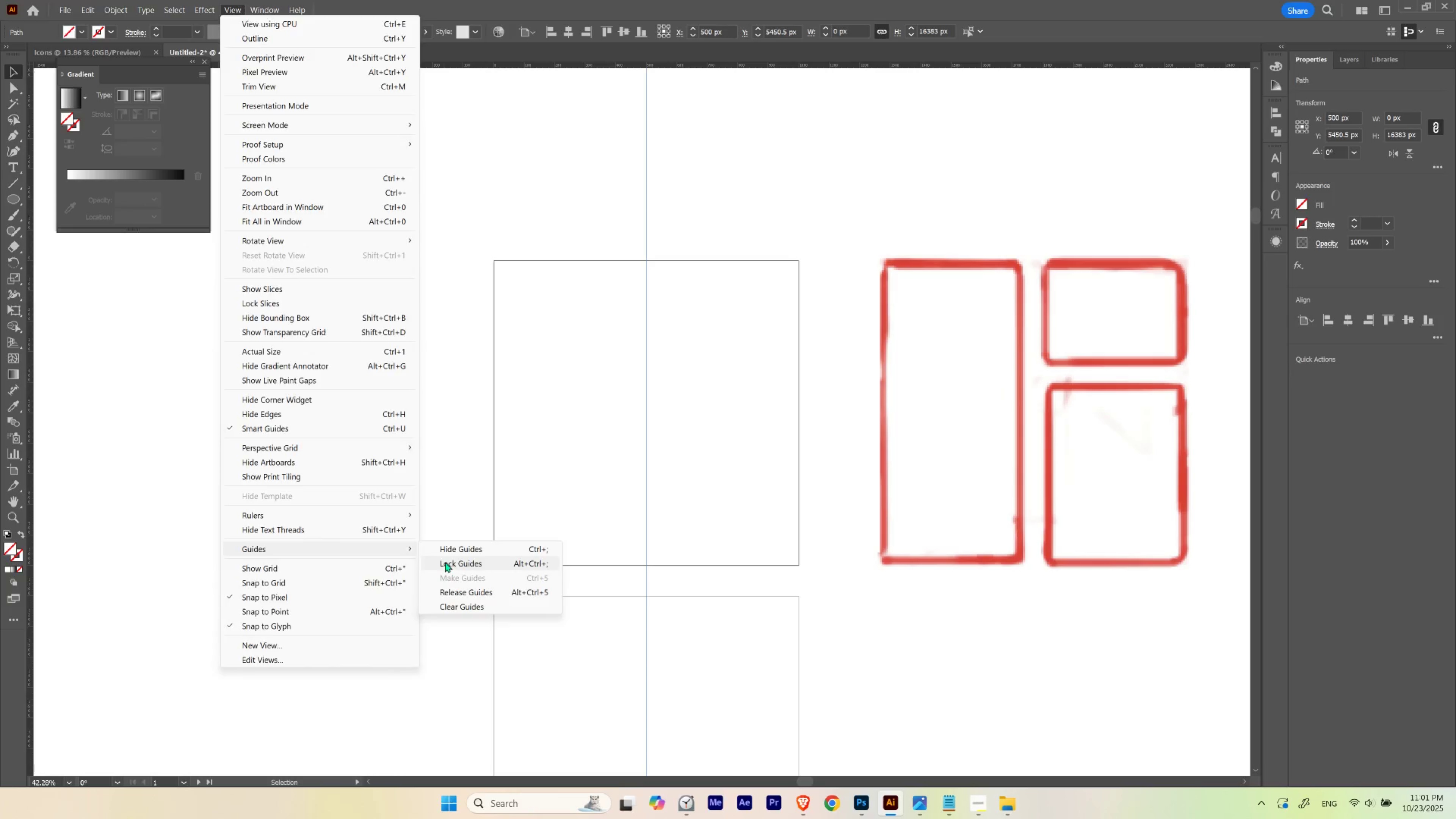 
double_click([569, 532])
 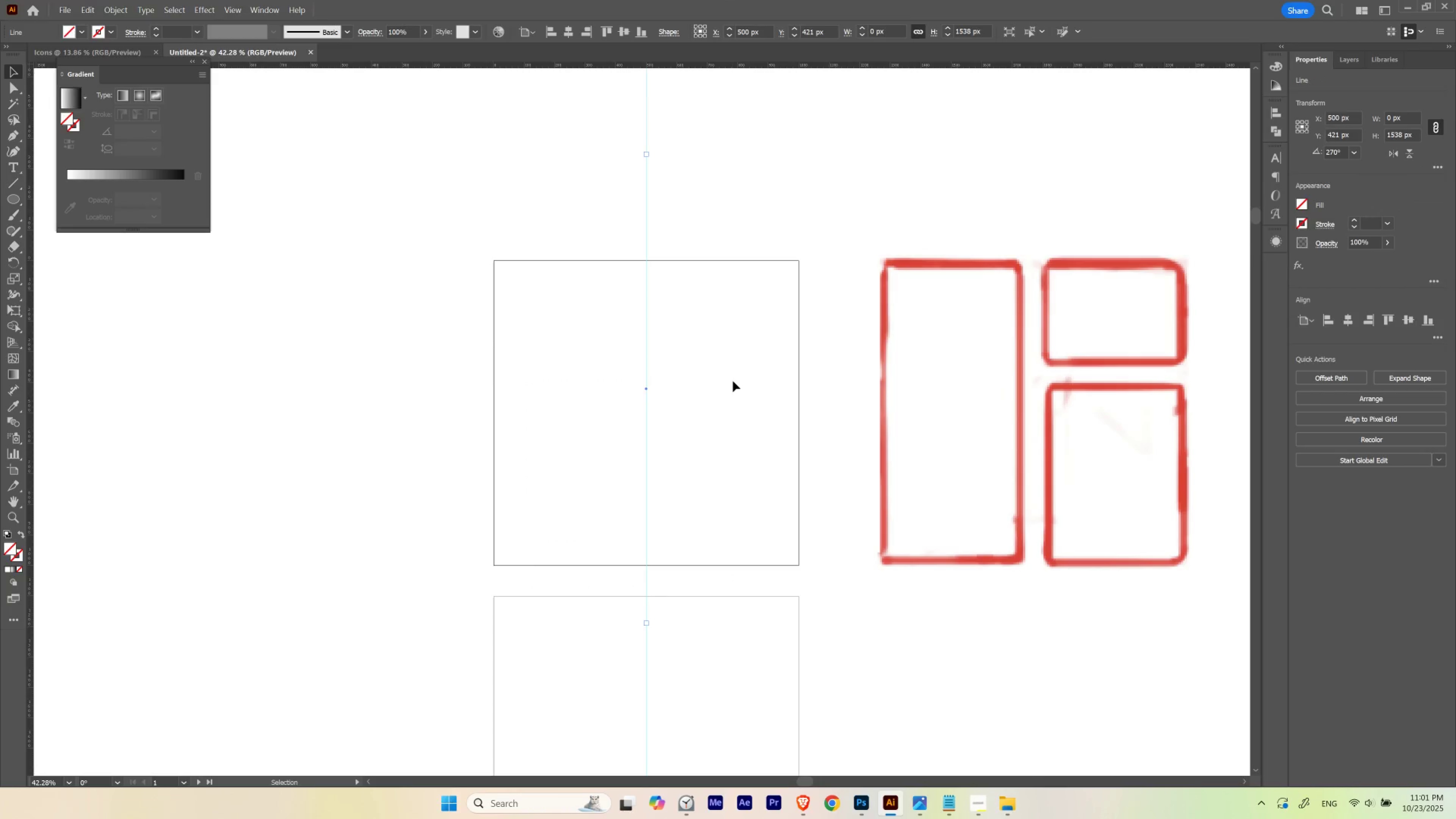 
key(Delete)
 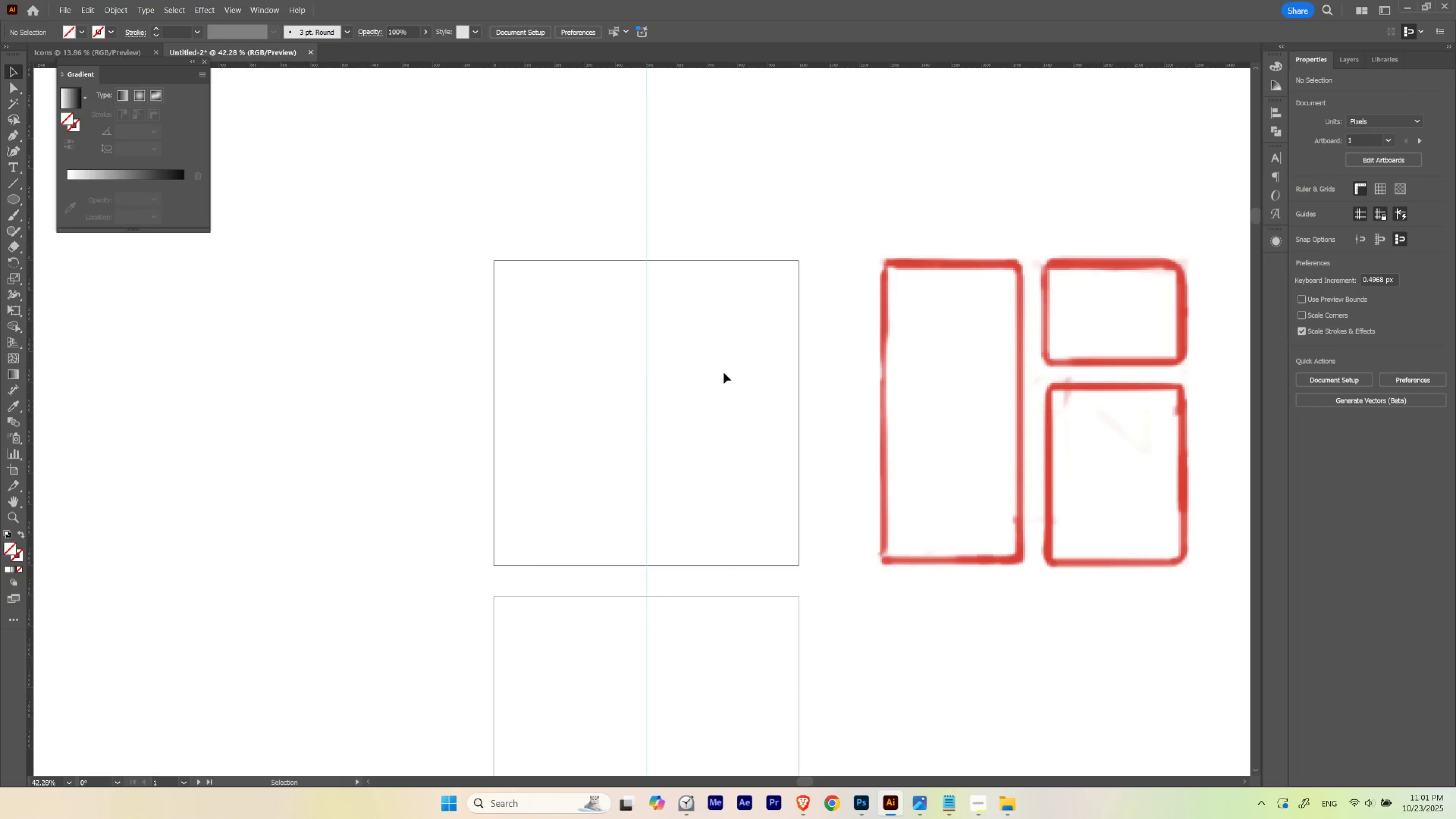 
left_click([724, 373])
 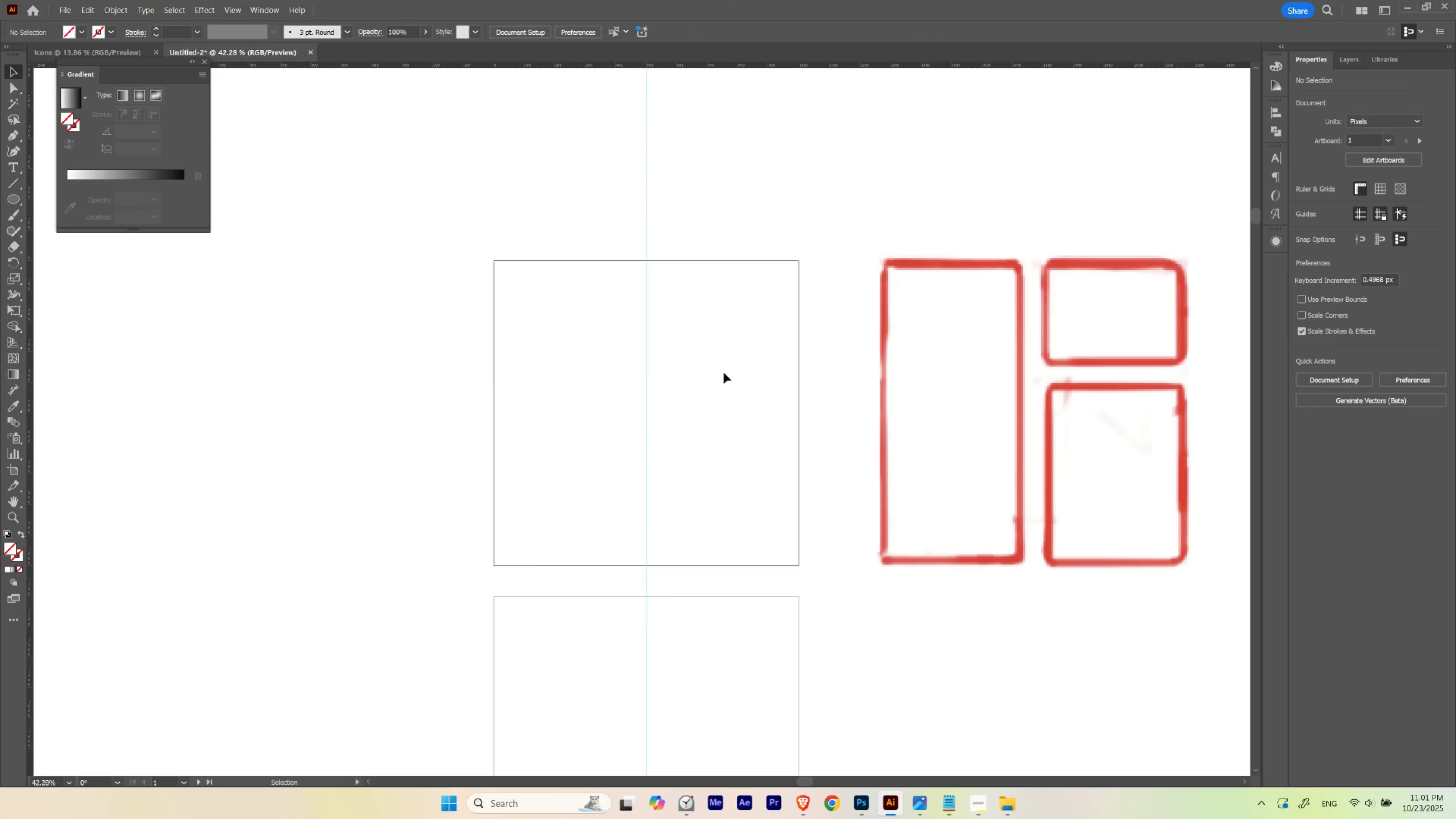 
wait(8.45)
 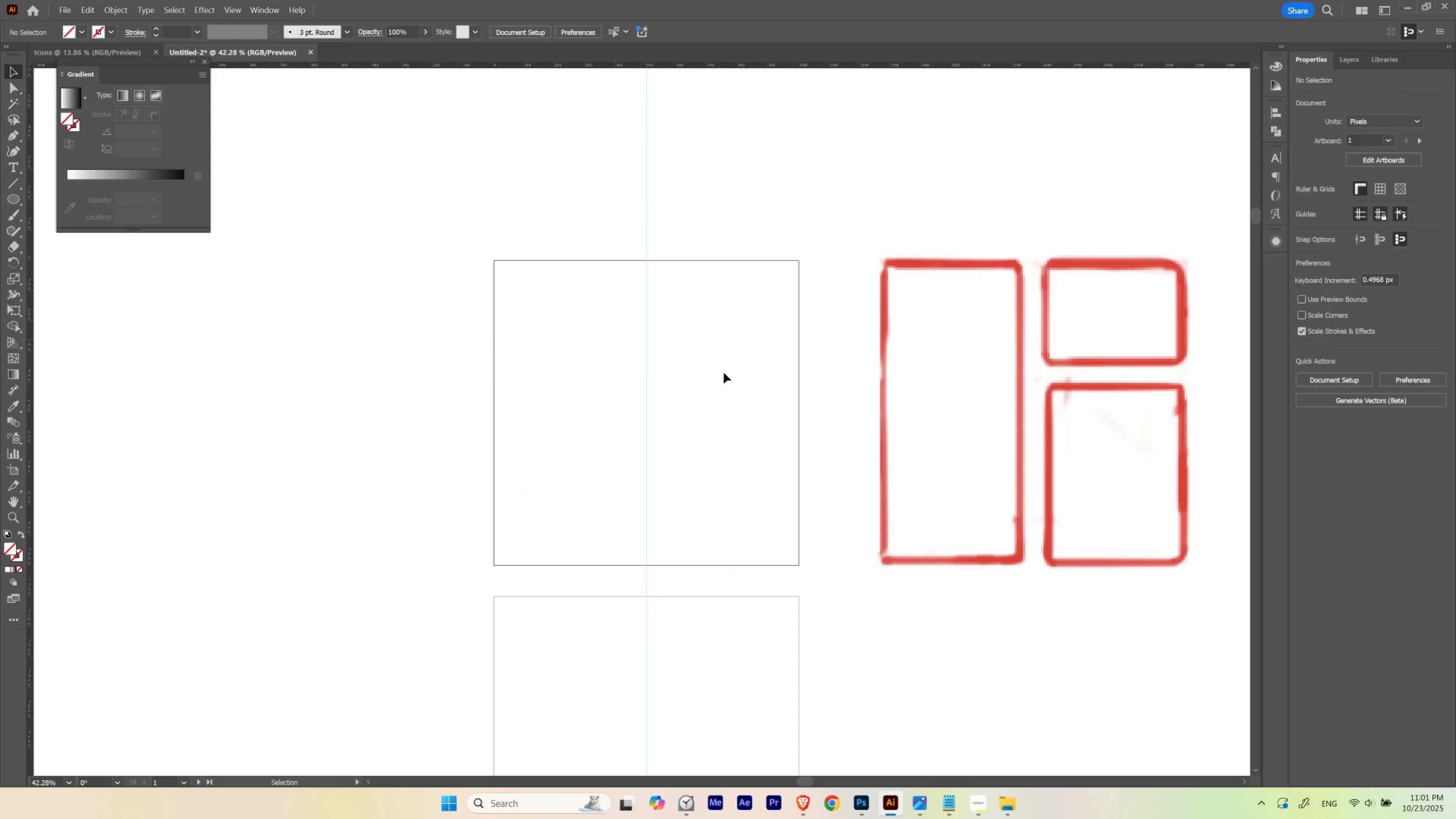 
hold_key(key=ShiftLeft, duration=1.52)
 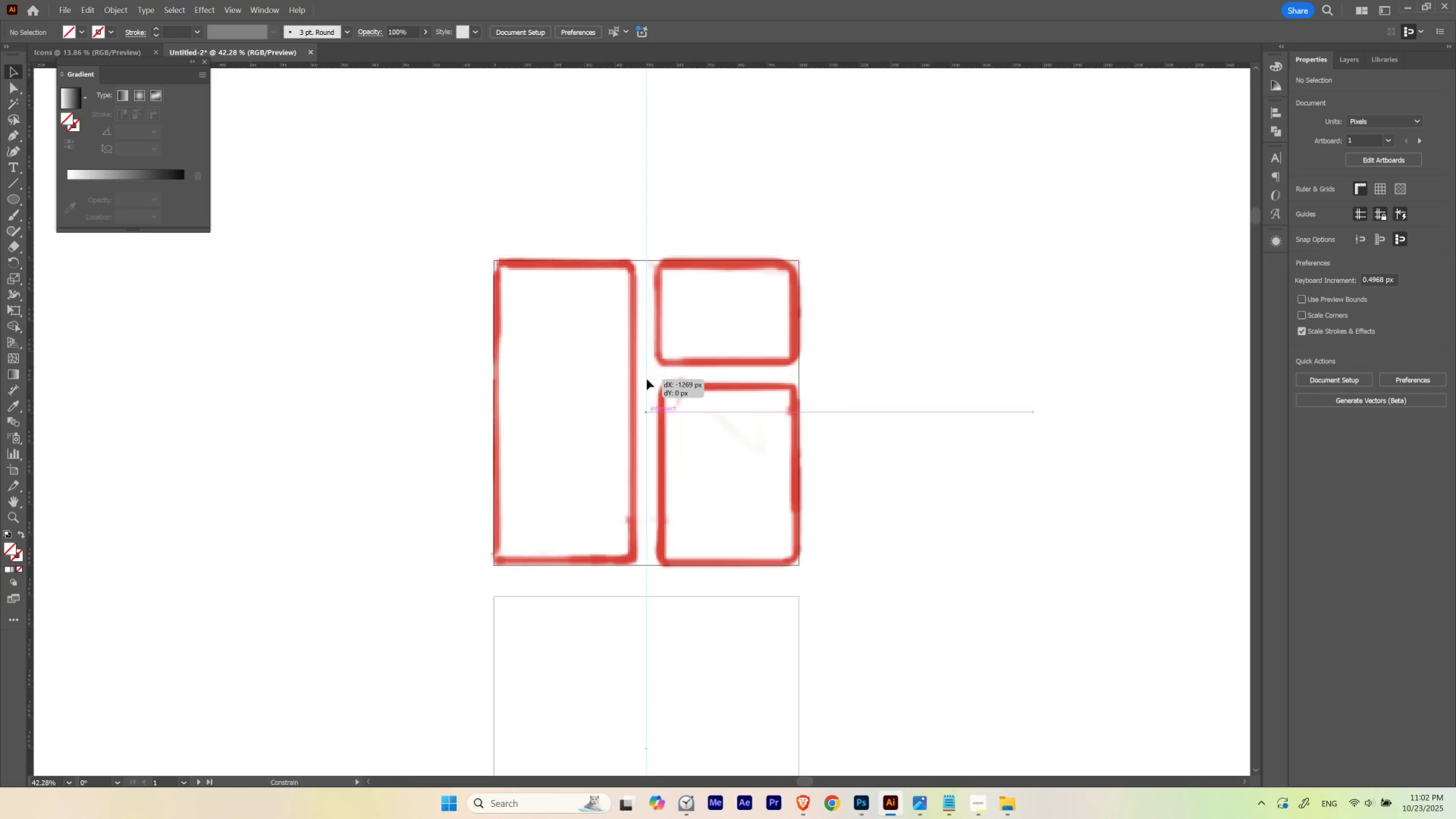 
hold_key(key=ShiftLeft, duration=1.0)
 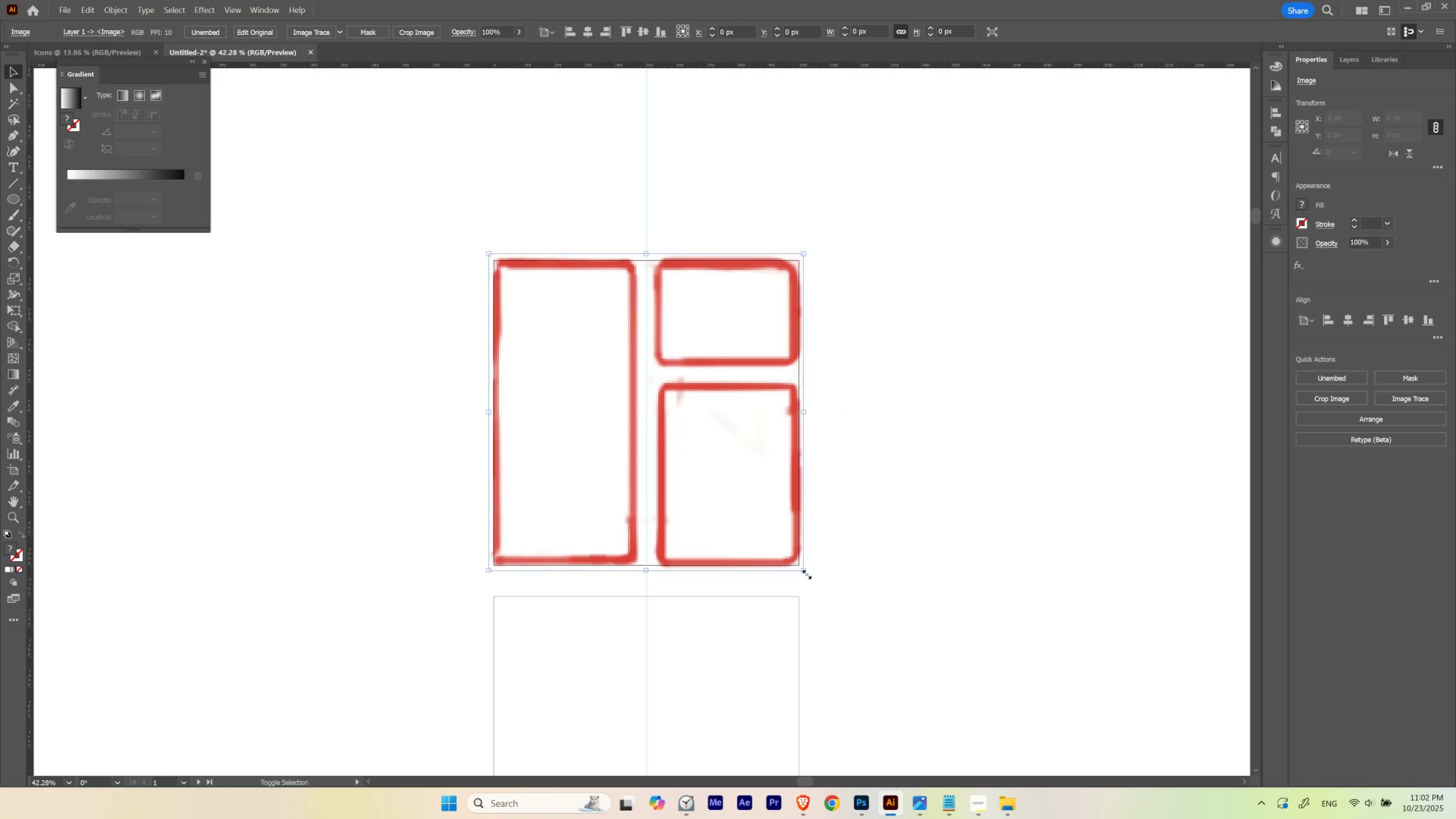 
hold_key(key=ShiftLeft, duration=1.51)
 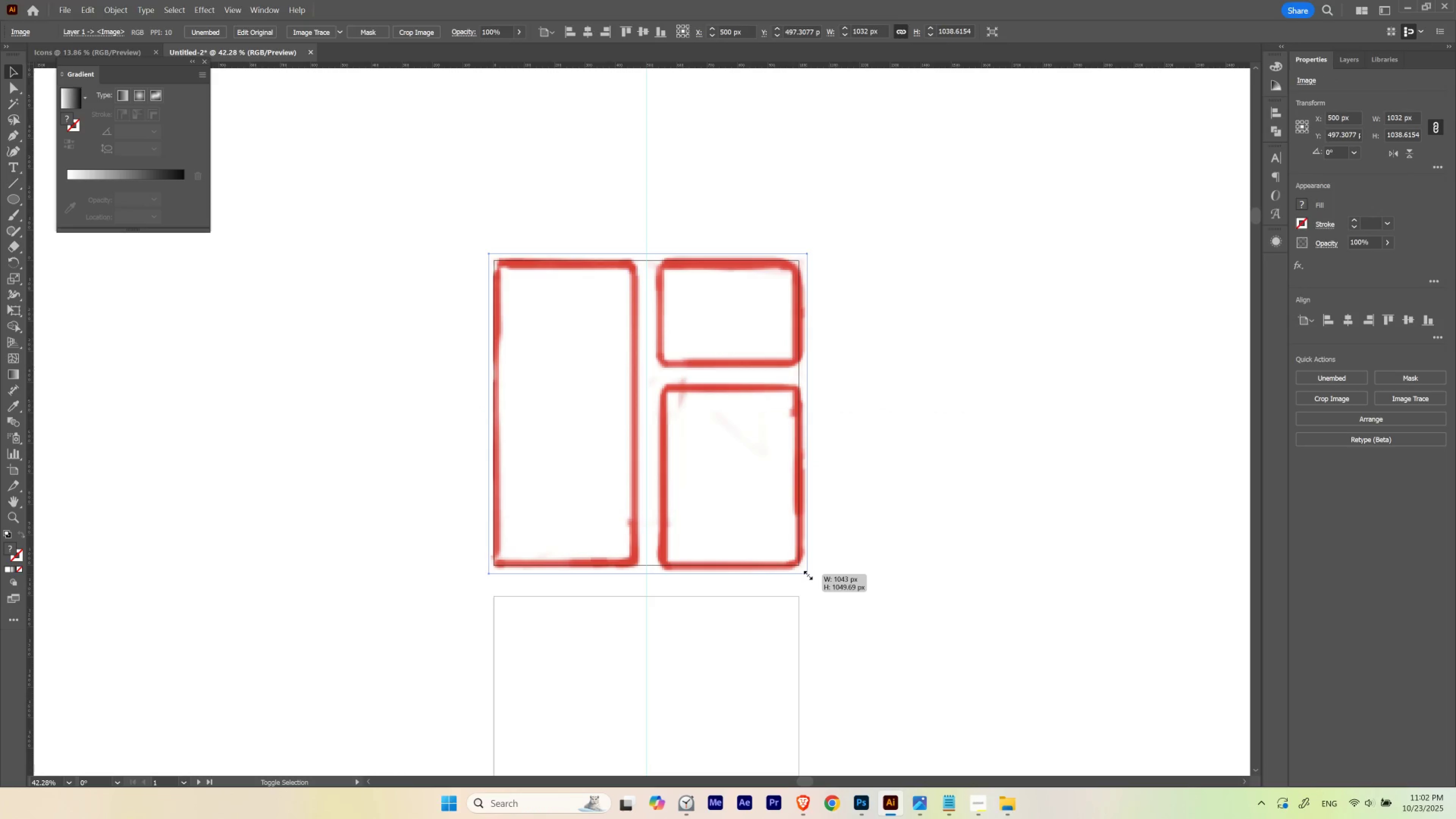 
hold_key(key=ShiftLeft, duration=0.89)
 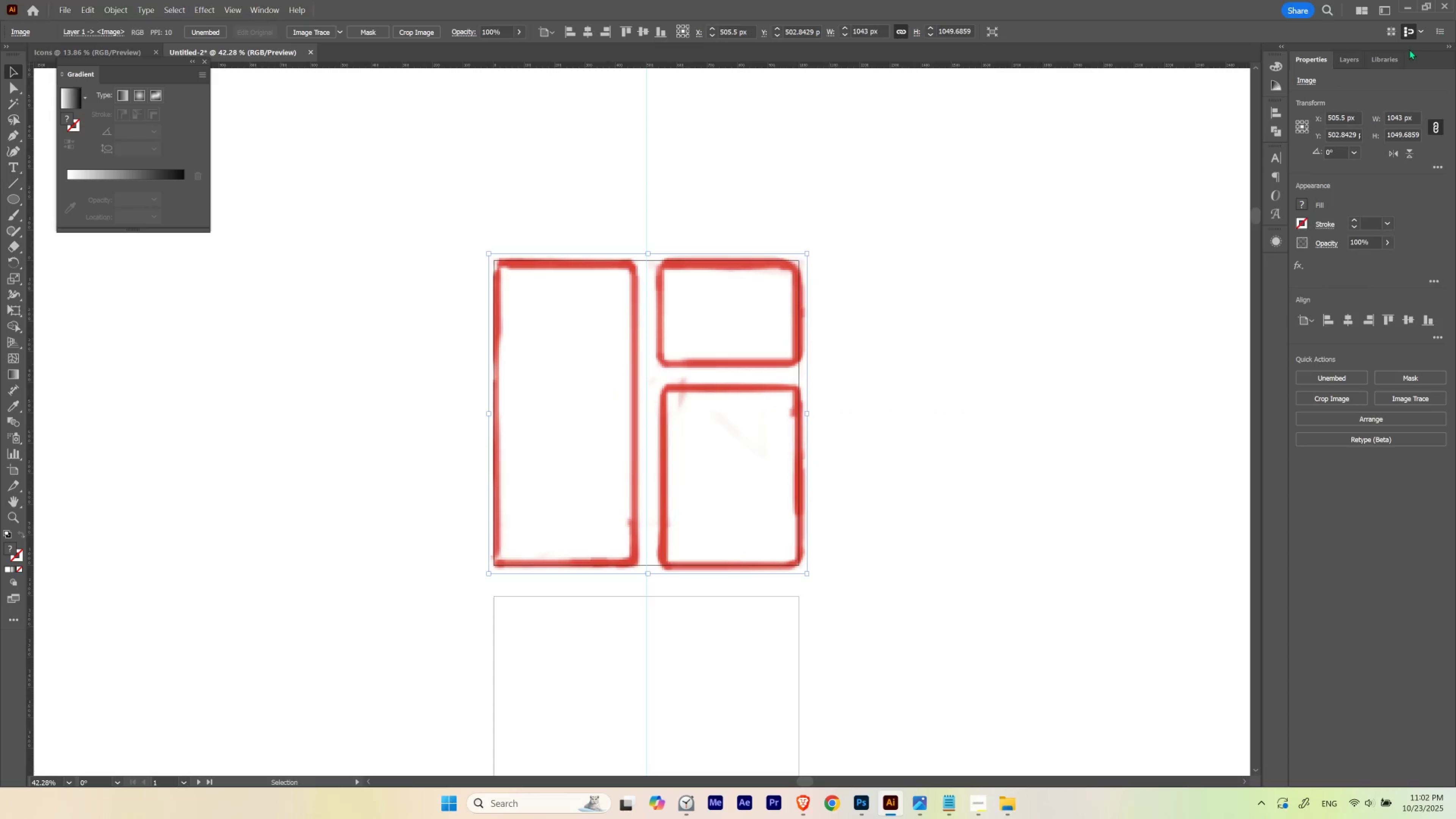 
left_click([1343, 59])
 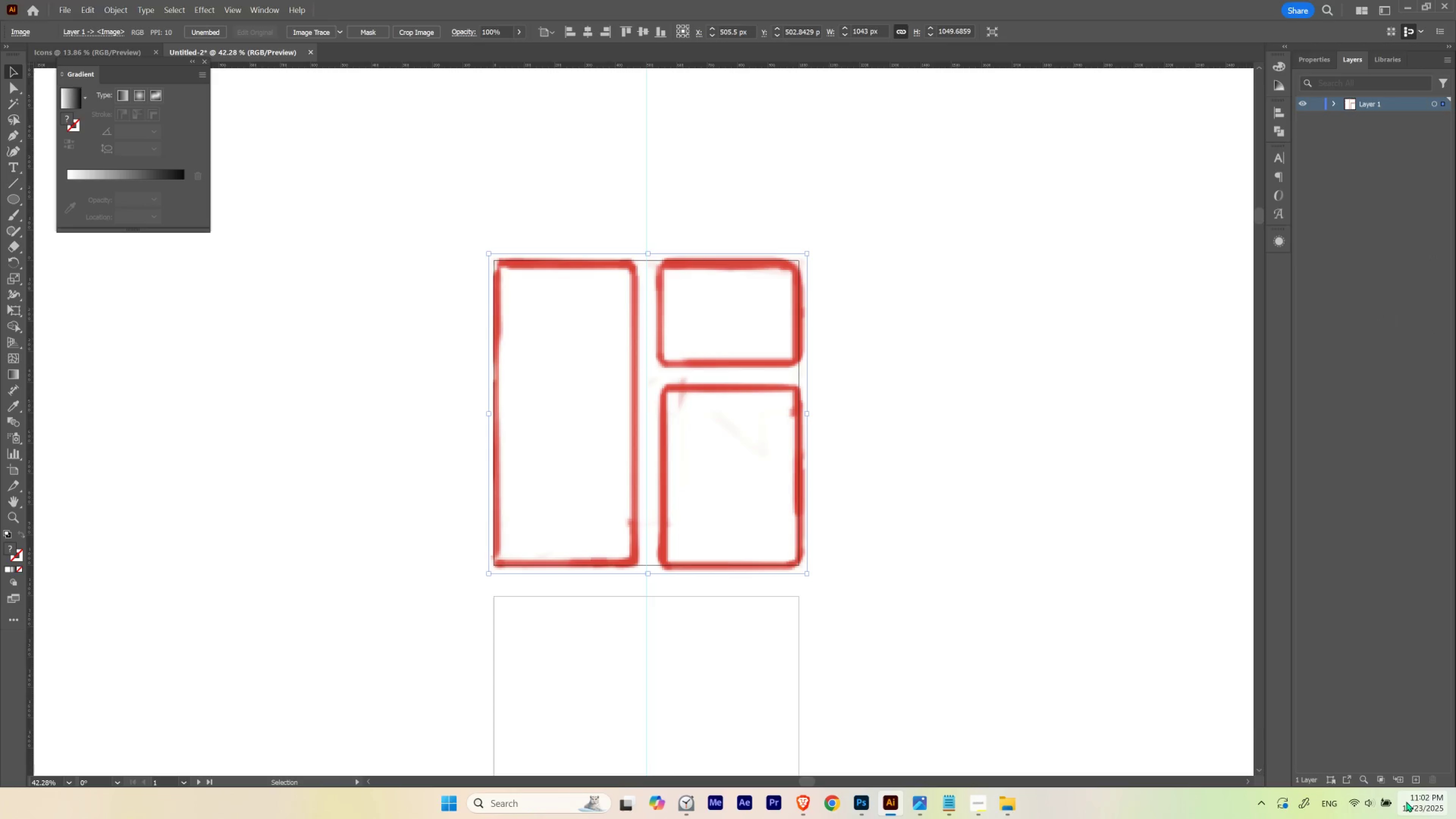 
left_click([1417, 783])
 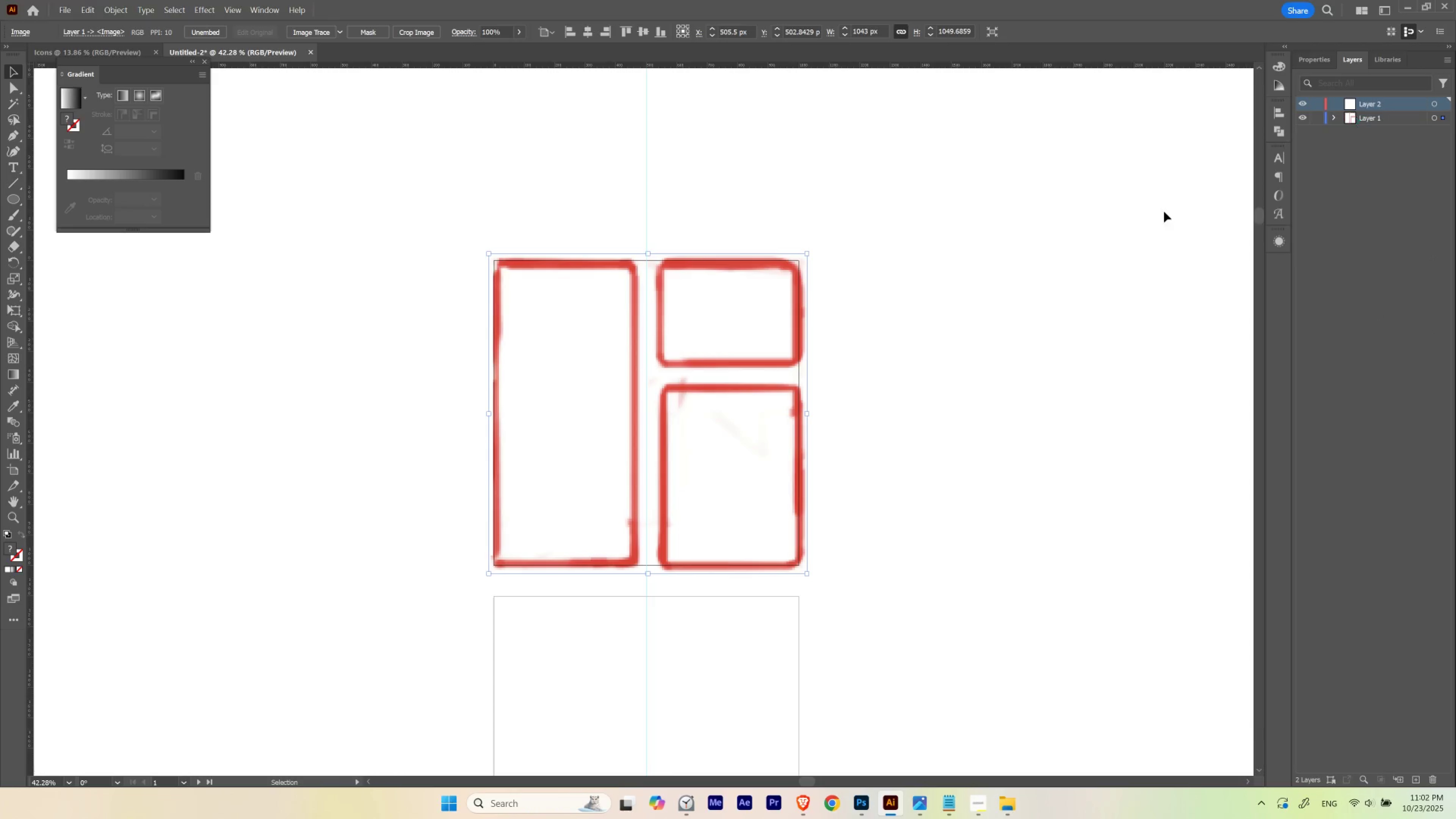 
left_click([1381, 121])
 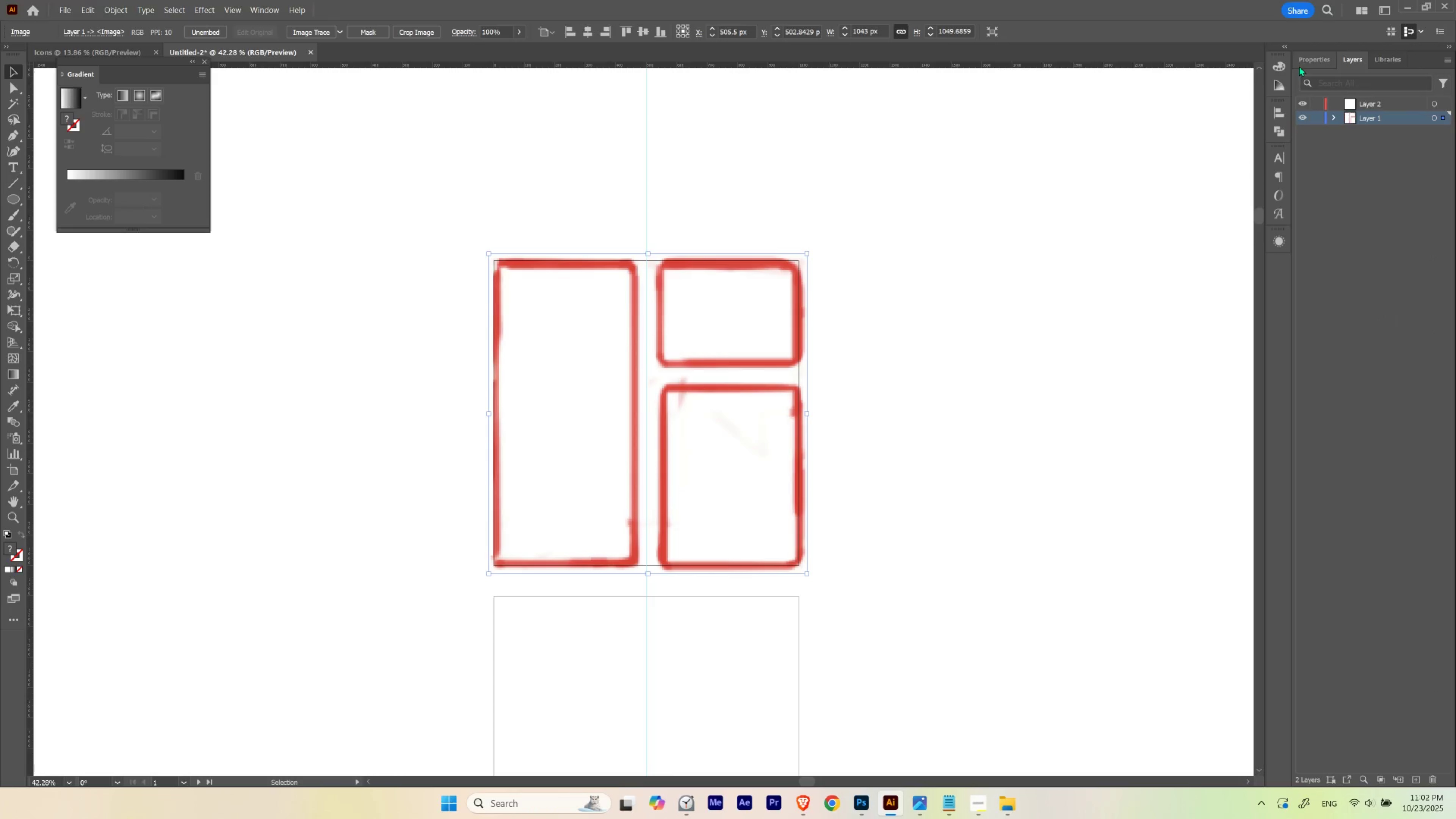 
left_click([1306, 61])
 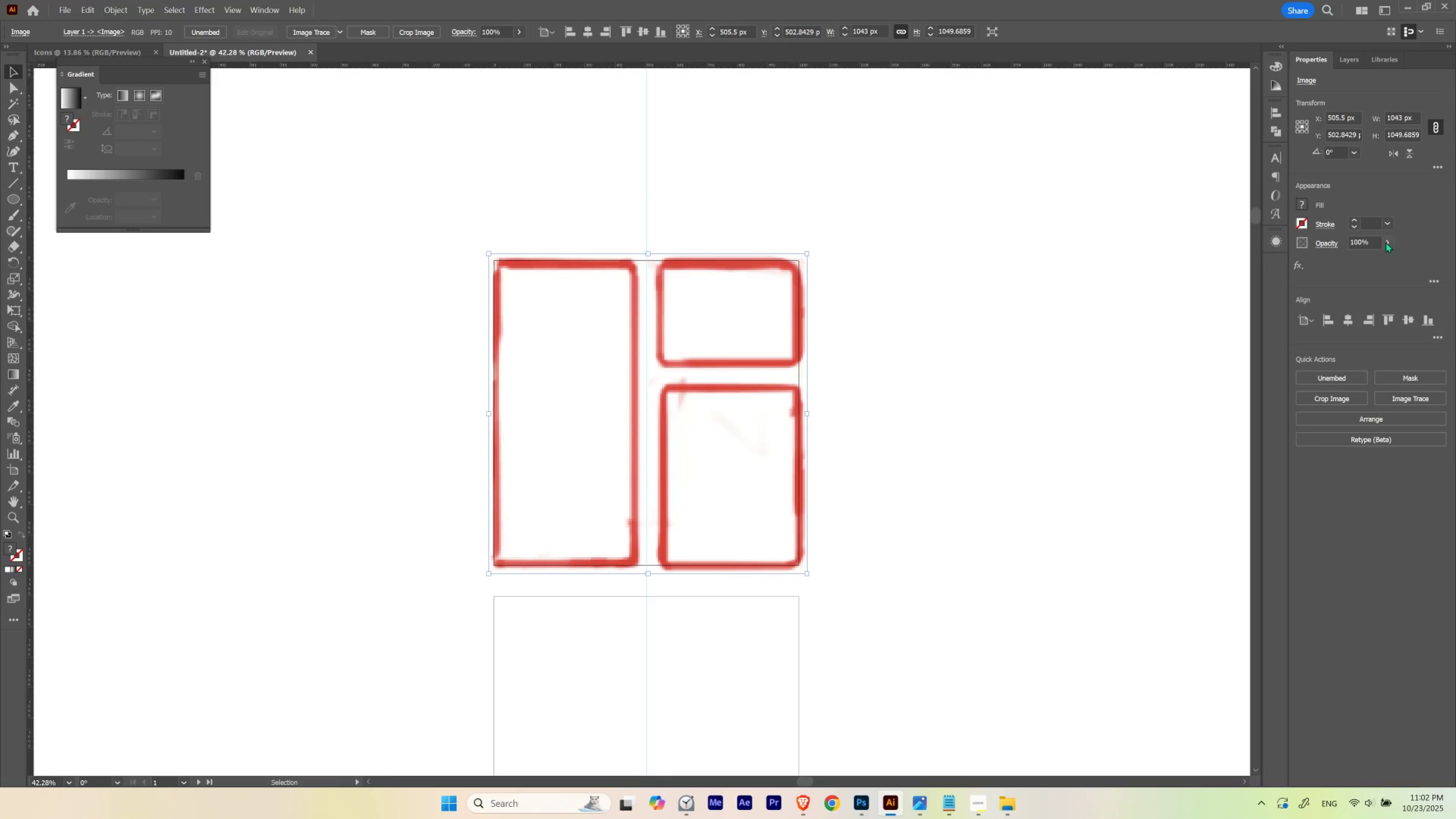 
left_click([1387, 243])
 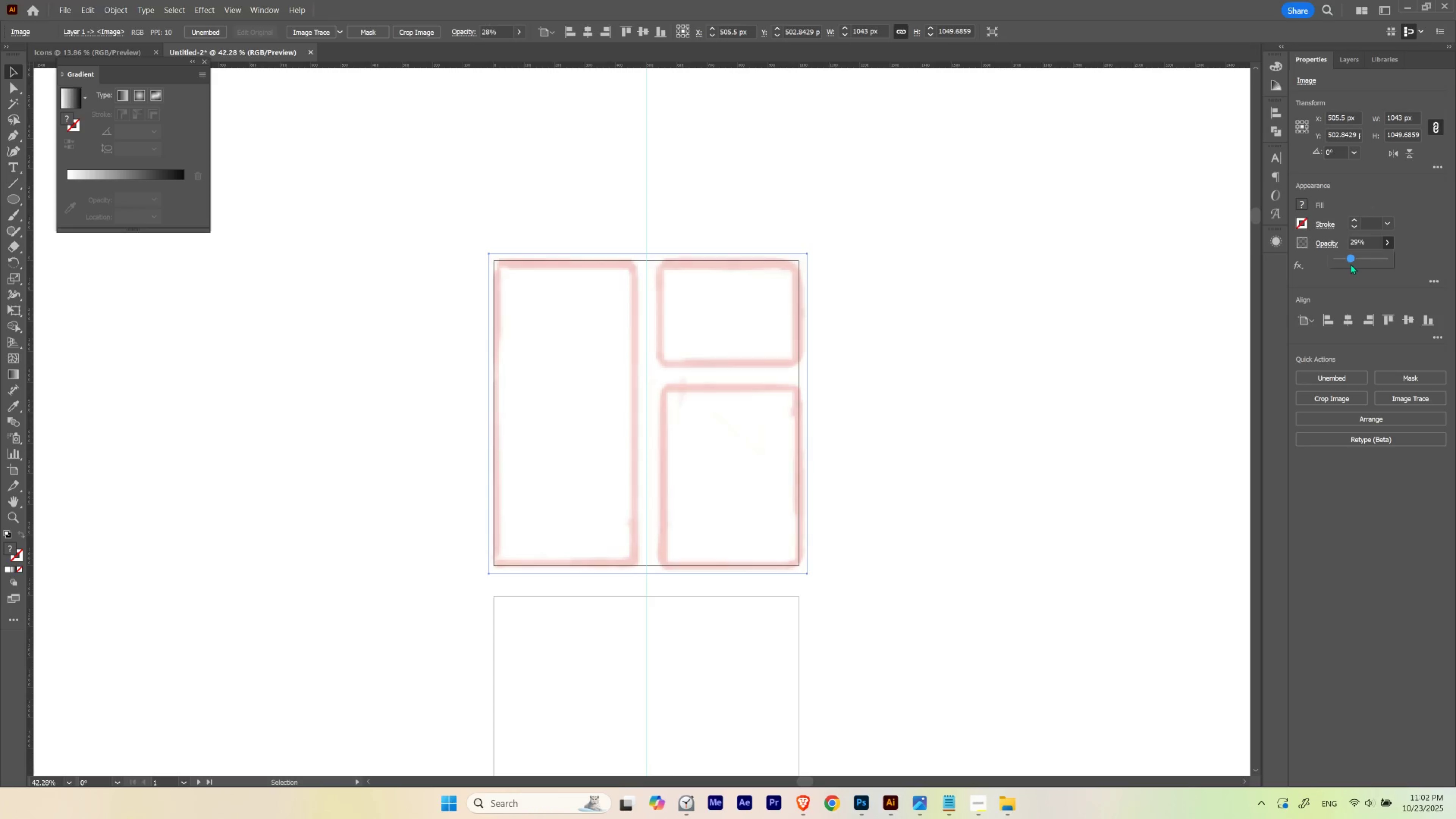 
left_click([939, 370])
 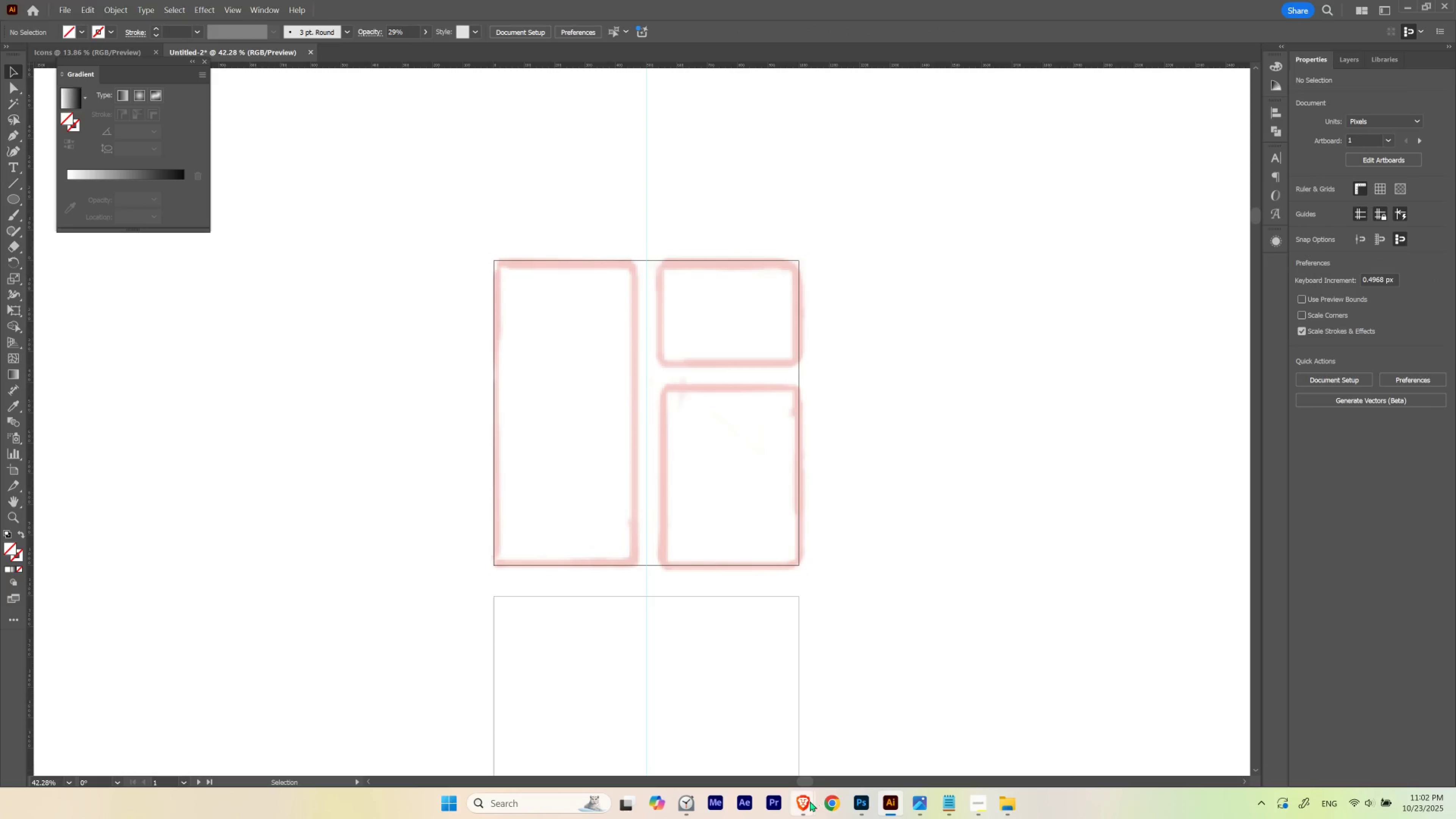 
left_click([807, 803])
 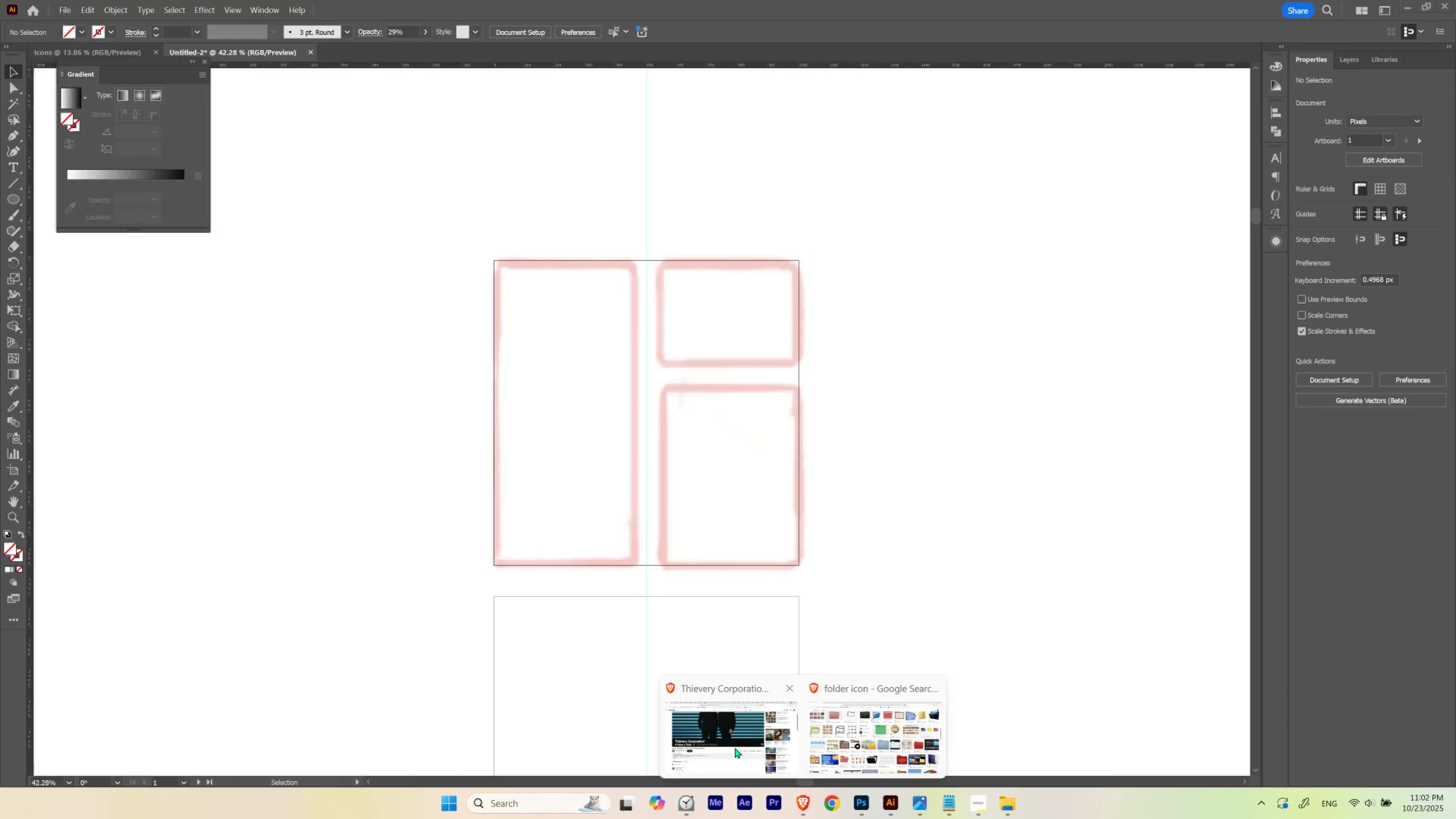 
left_click([735, 747])
 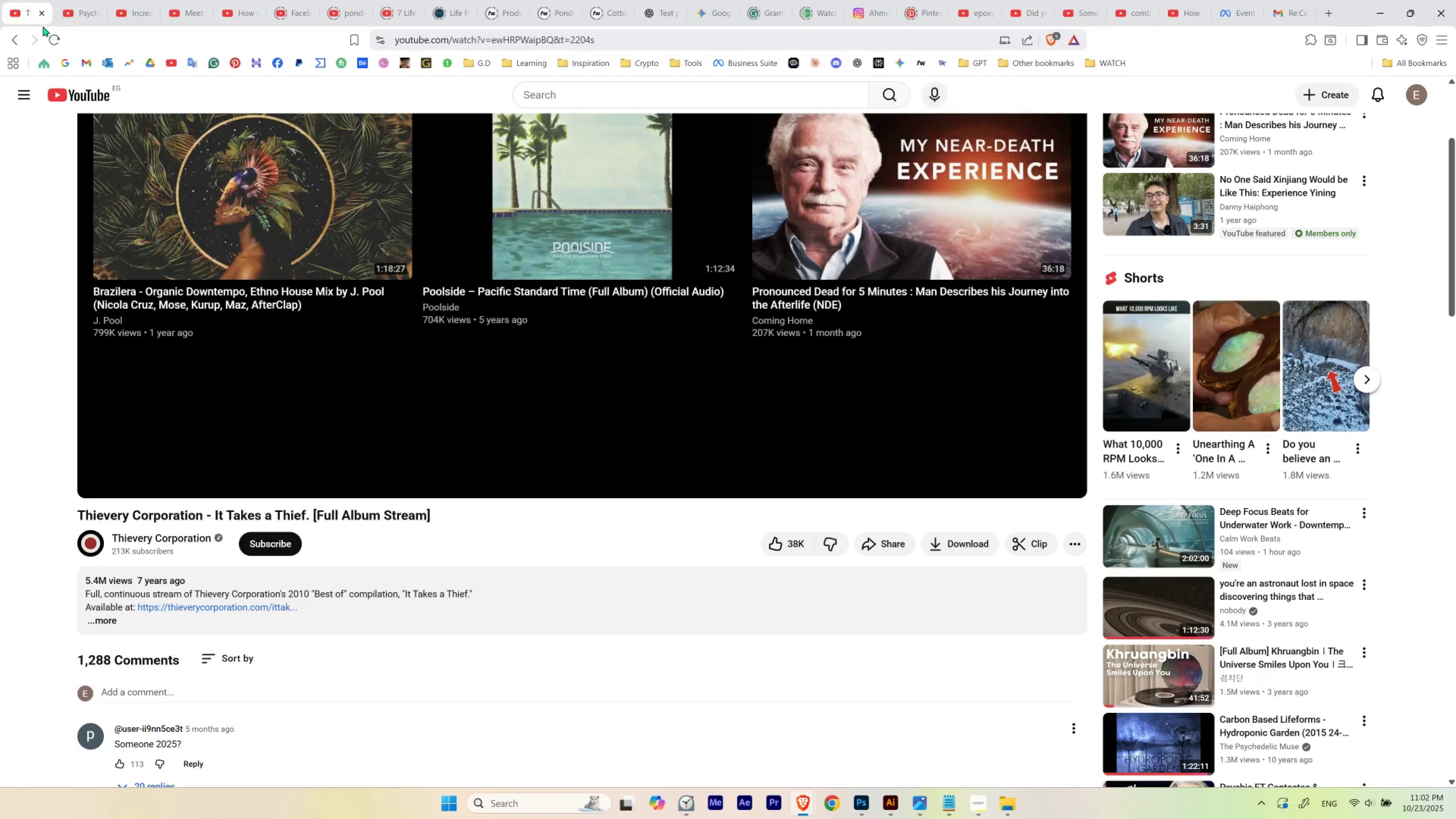 
left_click([41, 14])
 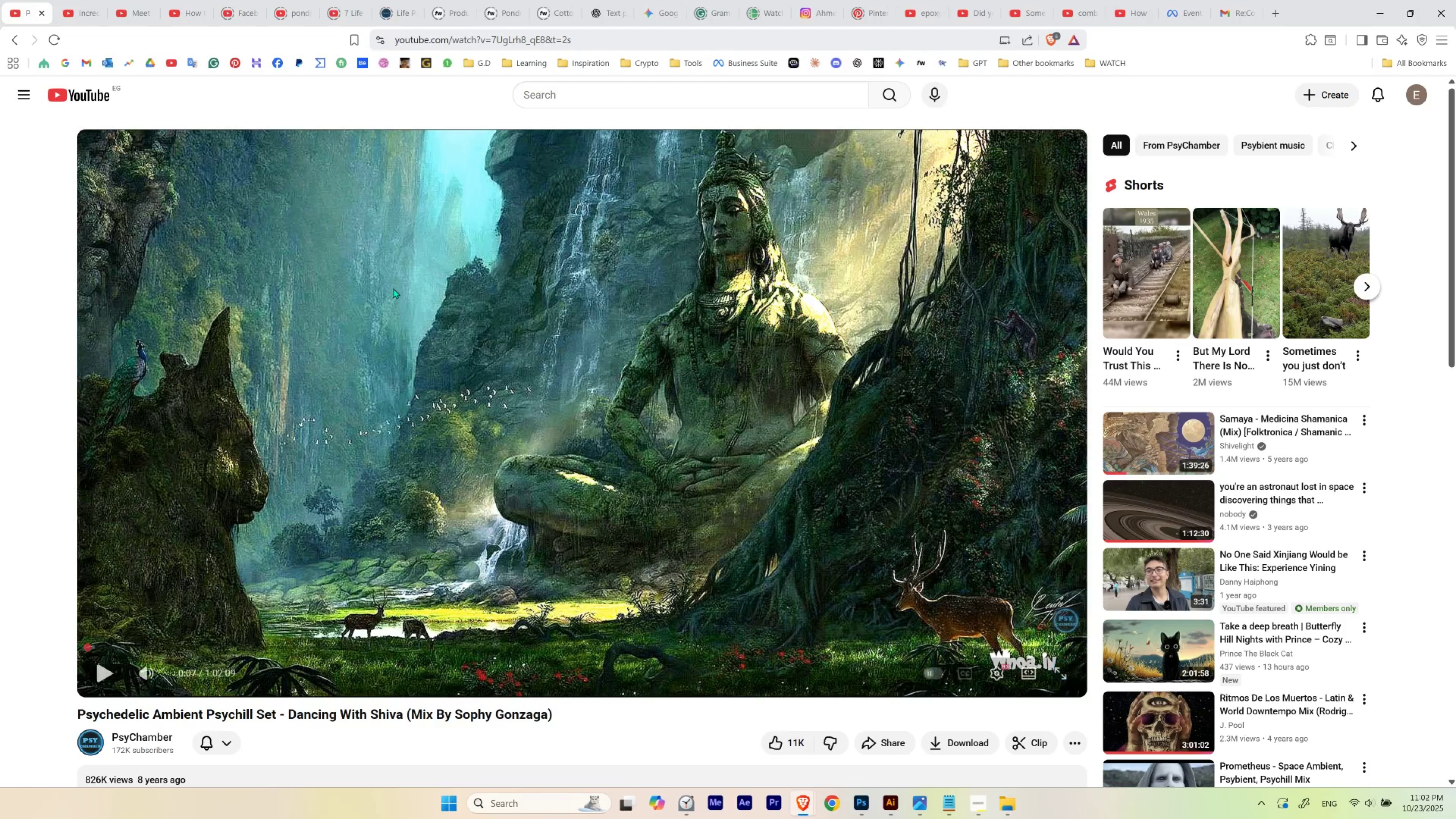 
left_click([393, 288])
 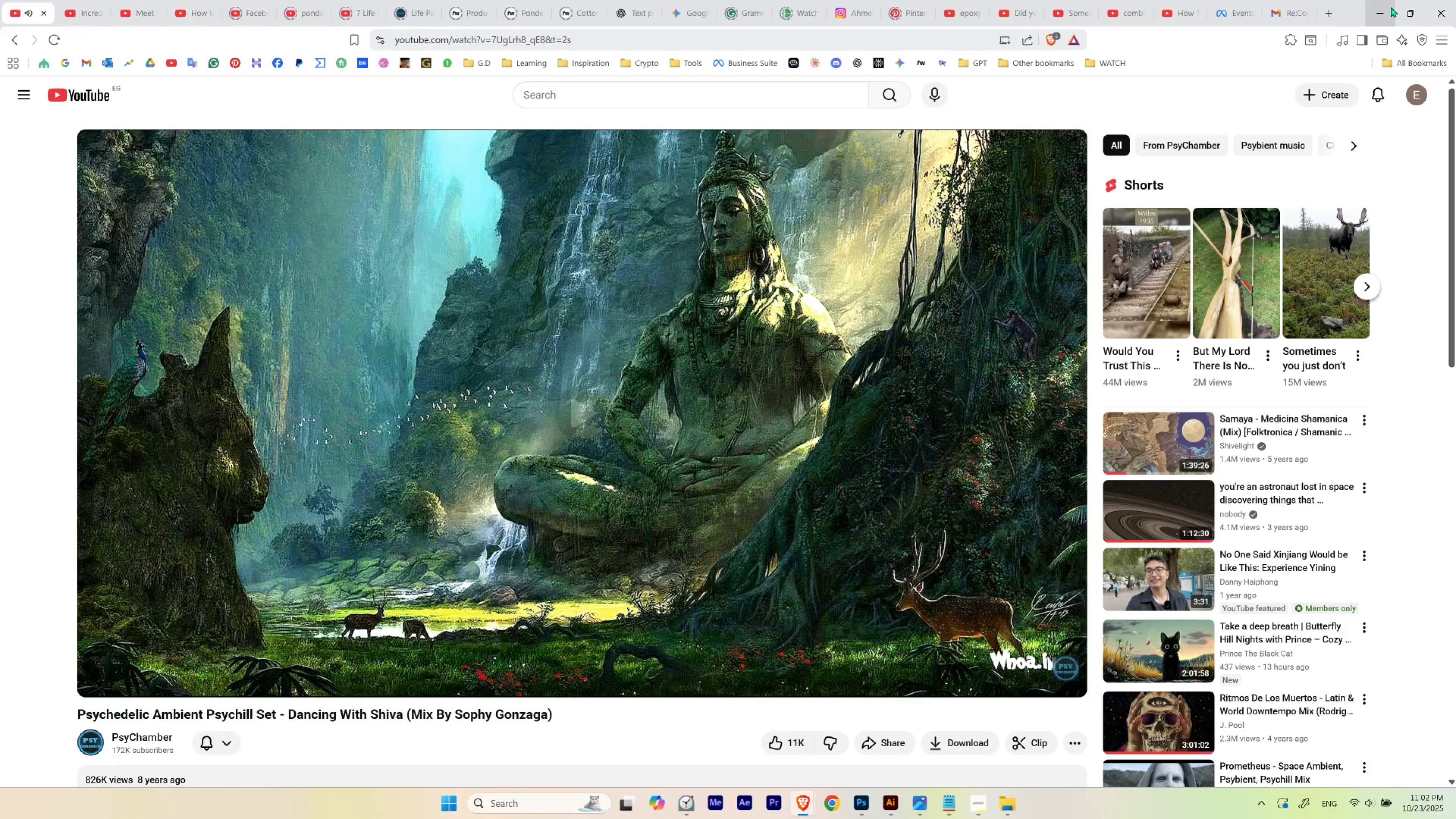 
left_click([1390, 7])
 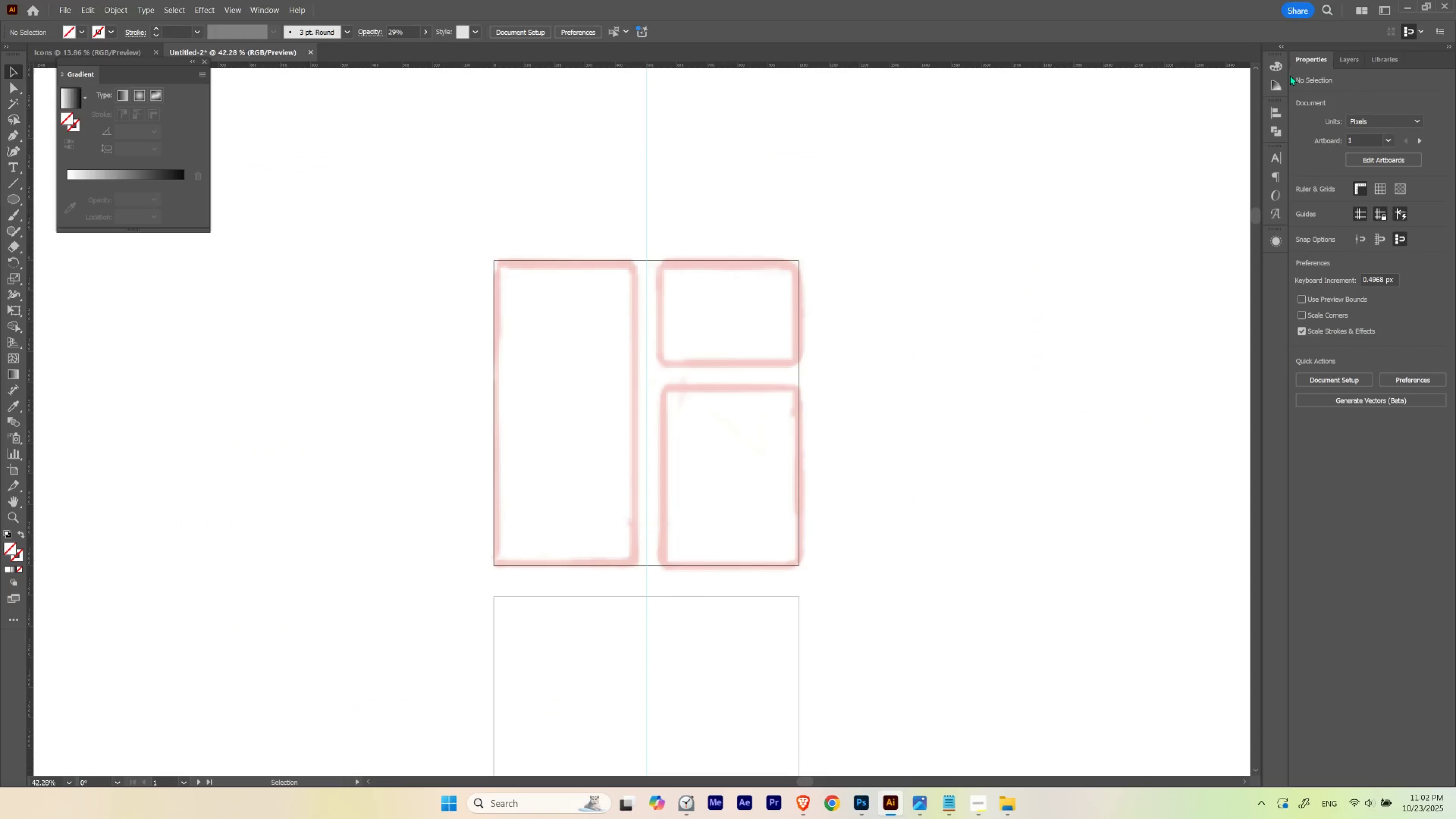 
wait(11.74)
 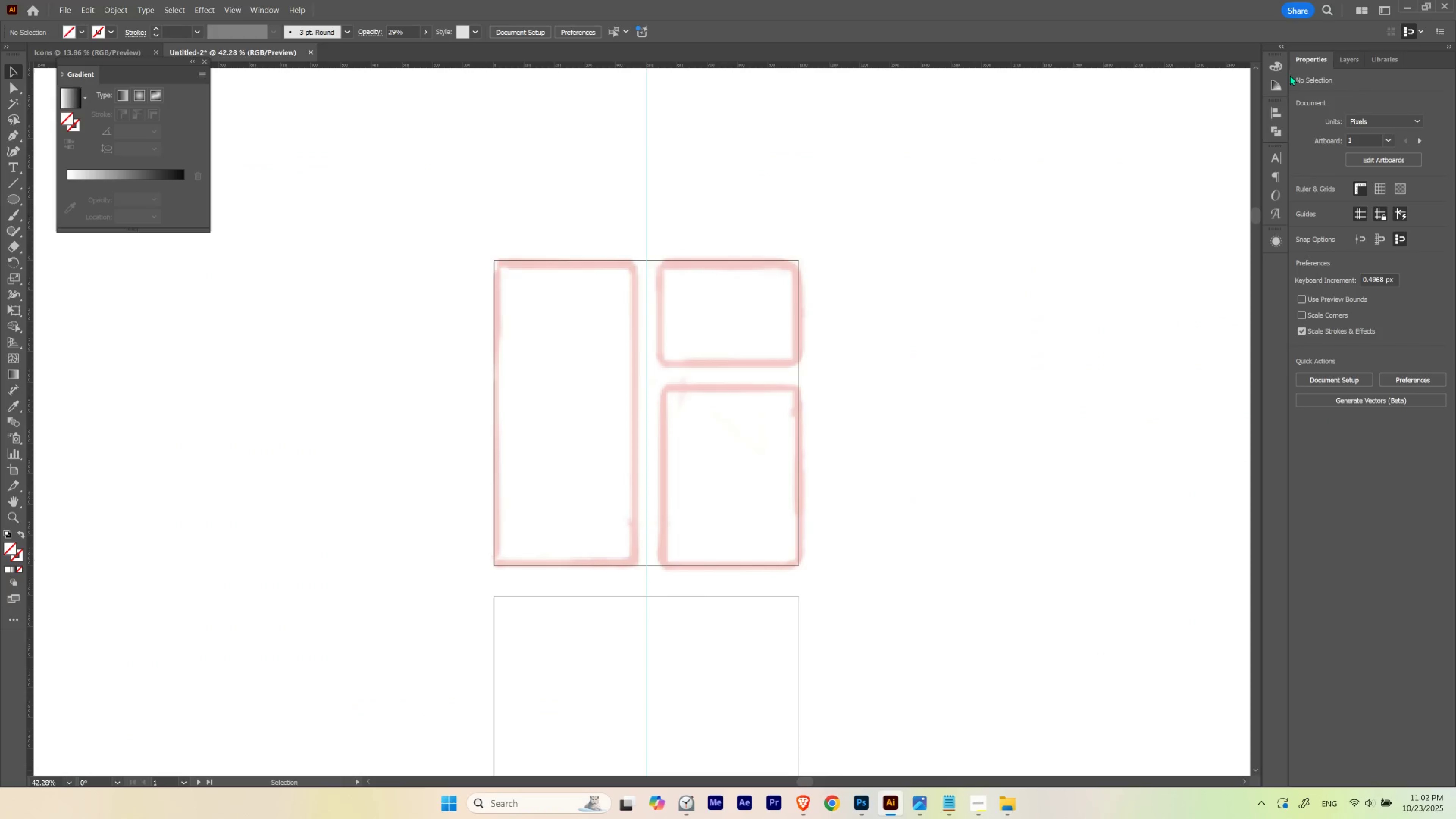 
left_click([906, 307])
 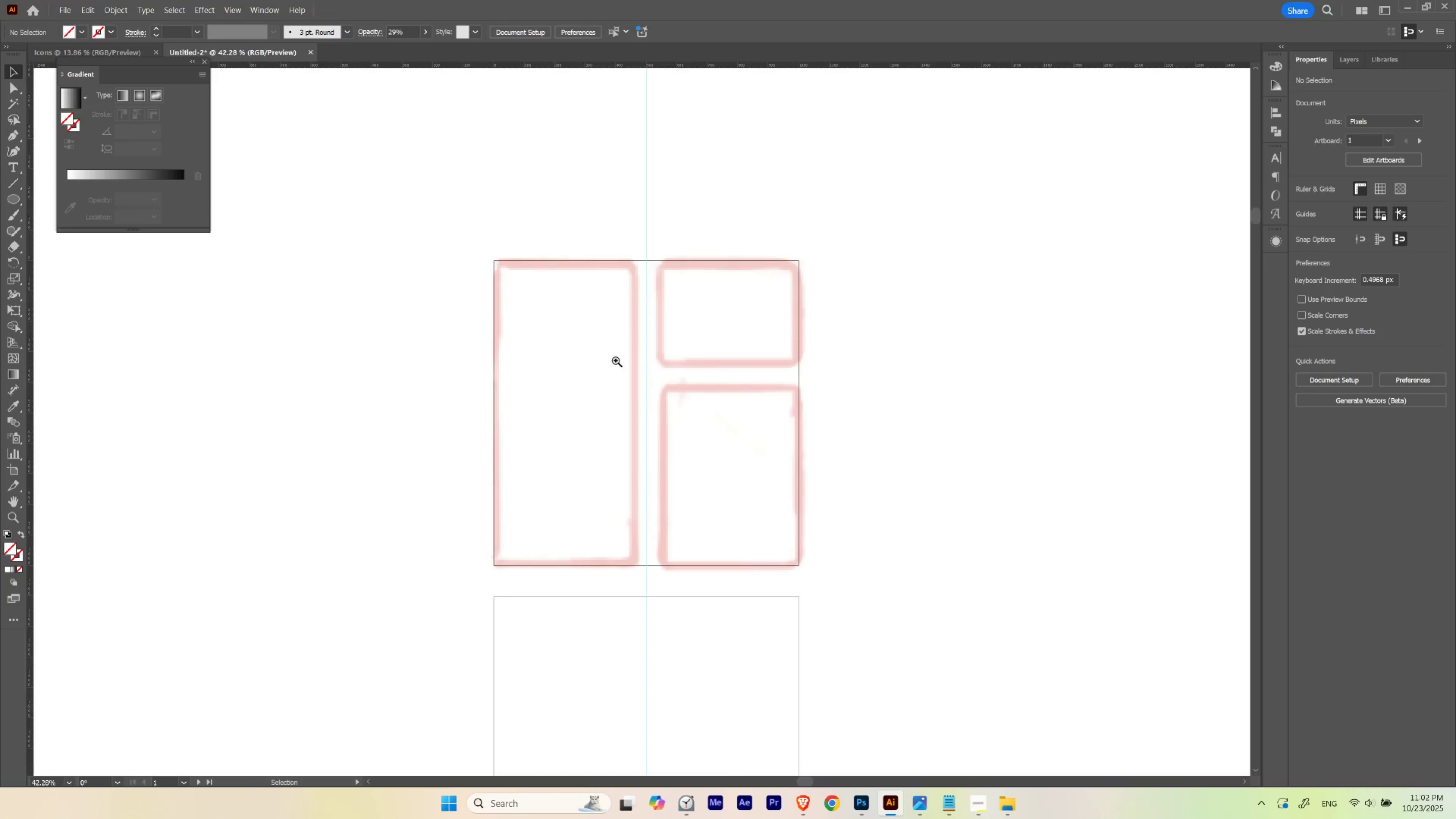 
hold_key(key=Space, duration=0.73)
 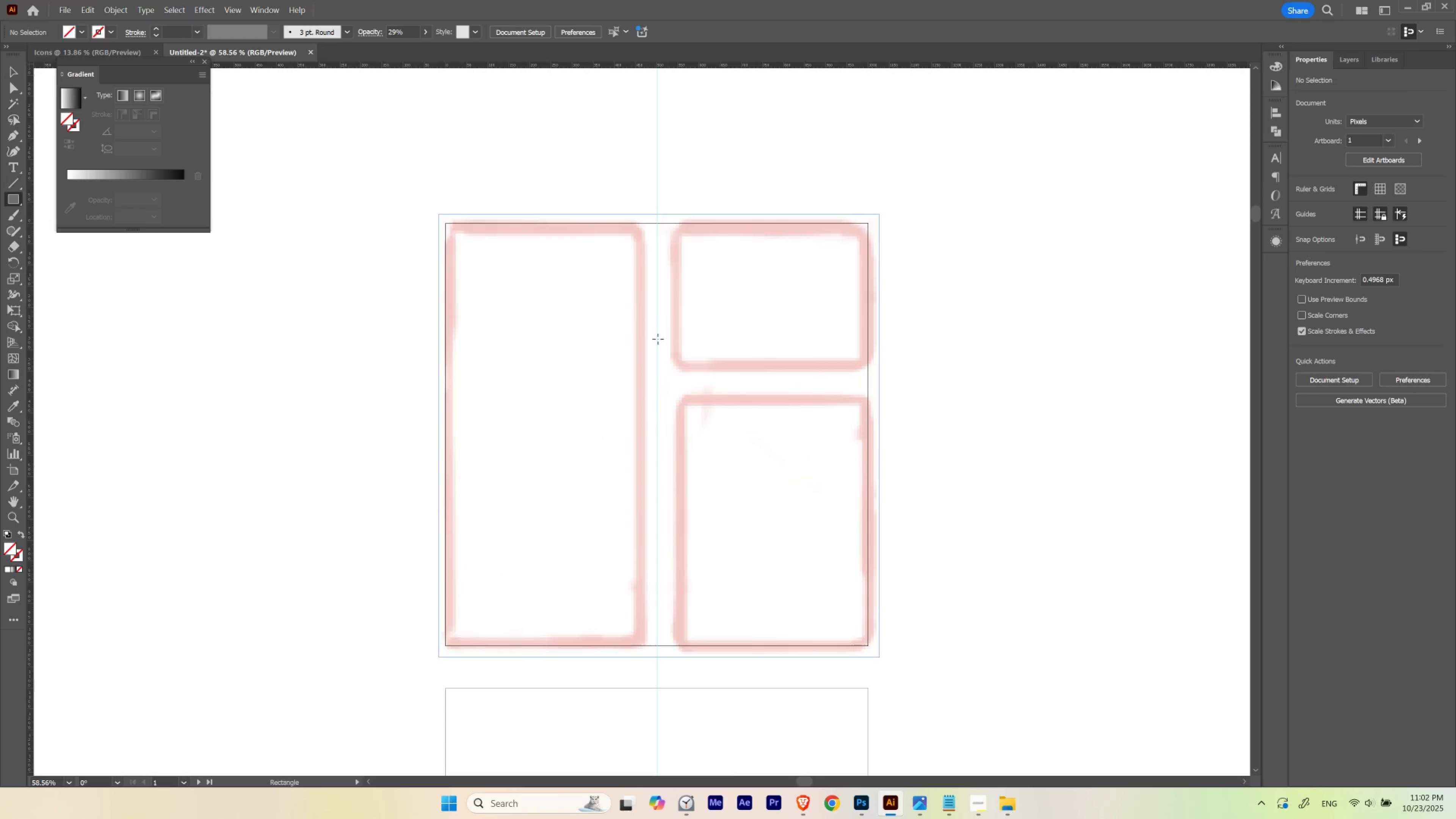 
hold_key(key=ControlLeft, duration=0.69)
 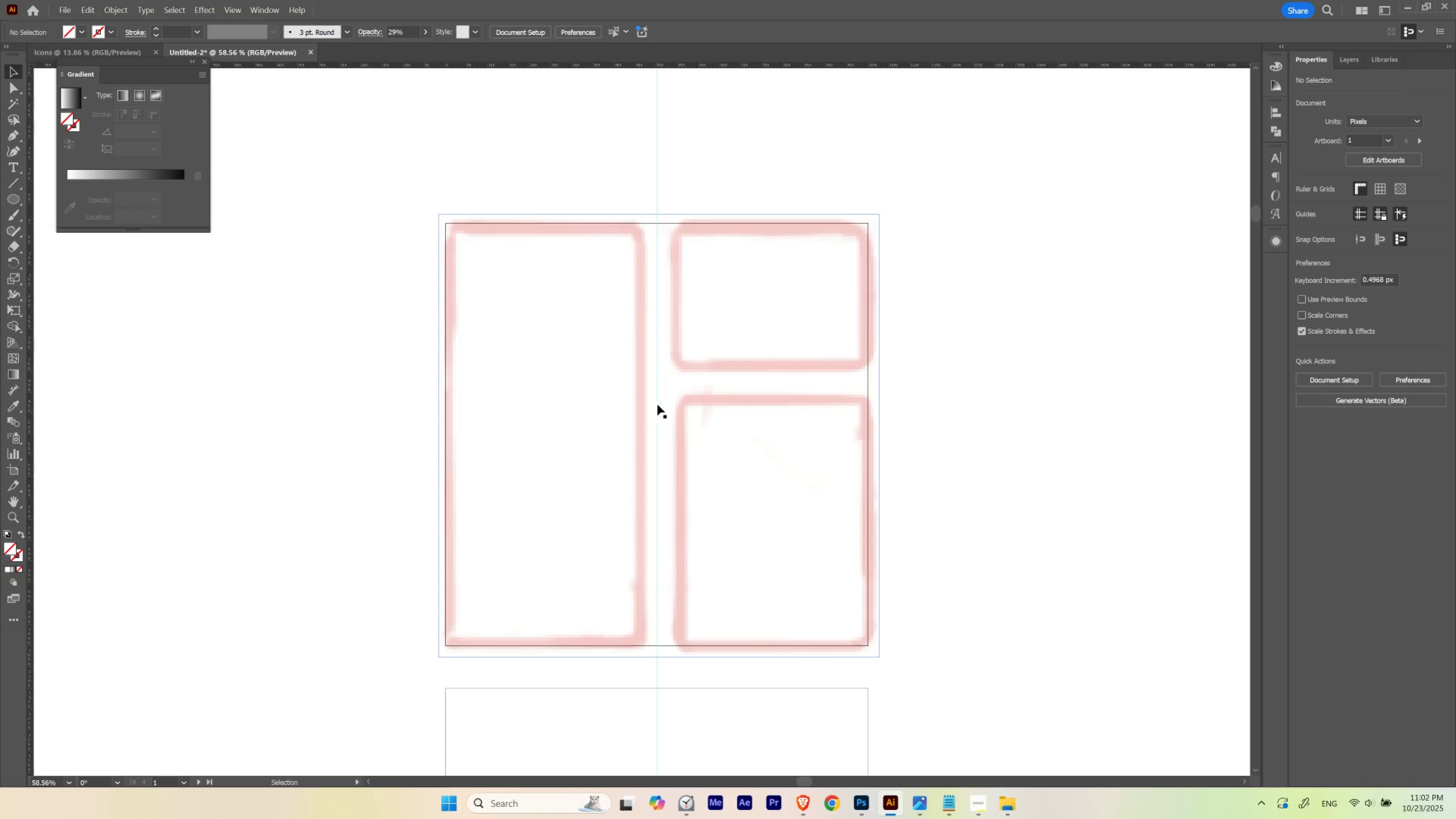 
key(M)
 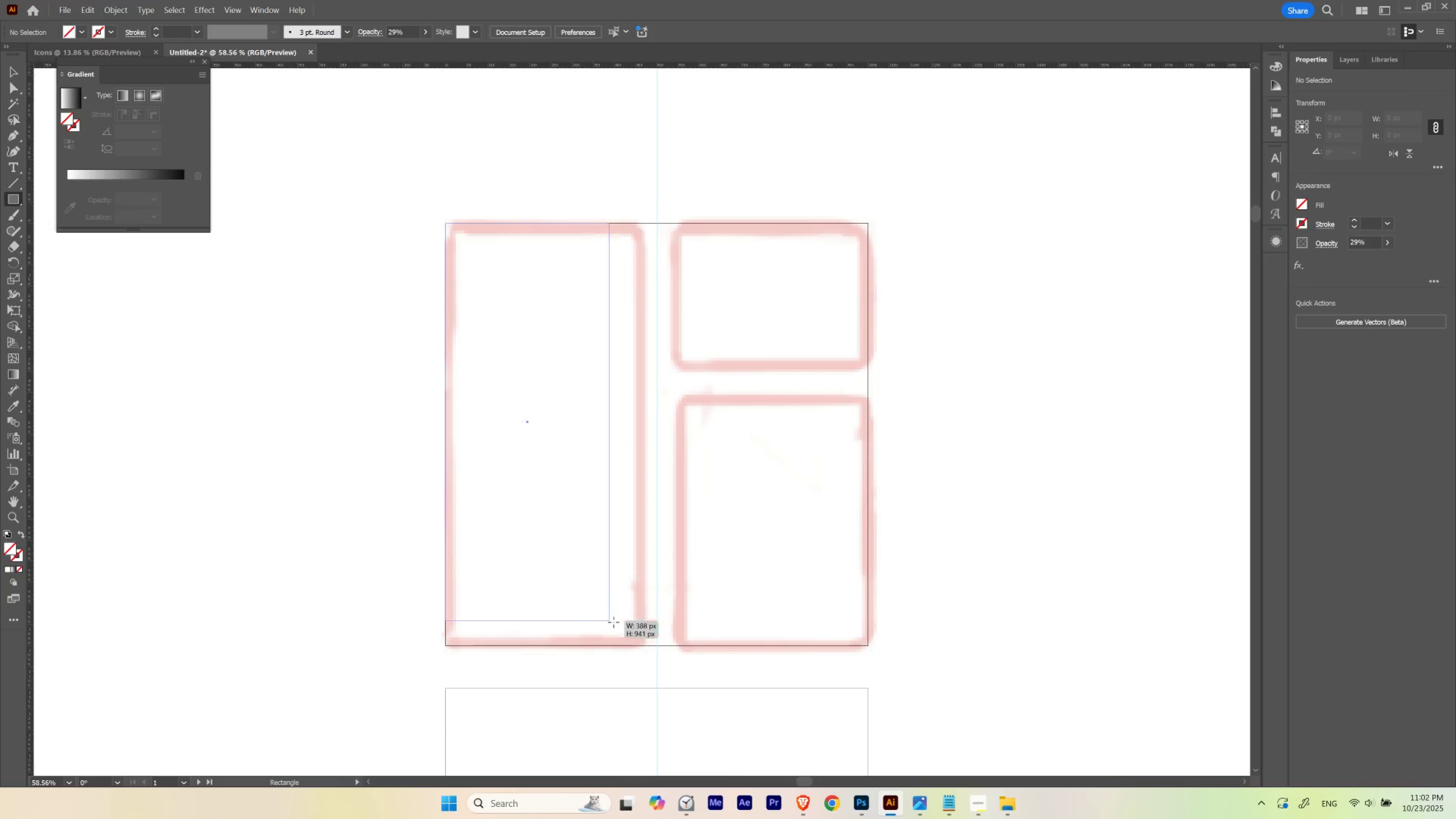 
wait(10.54)
 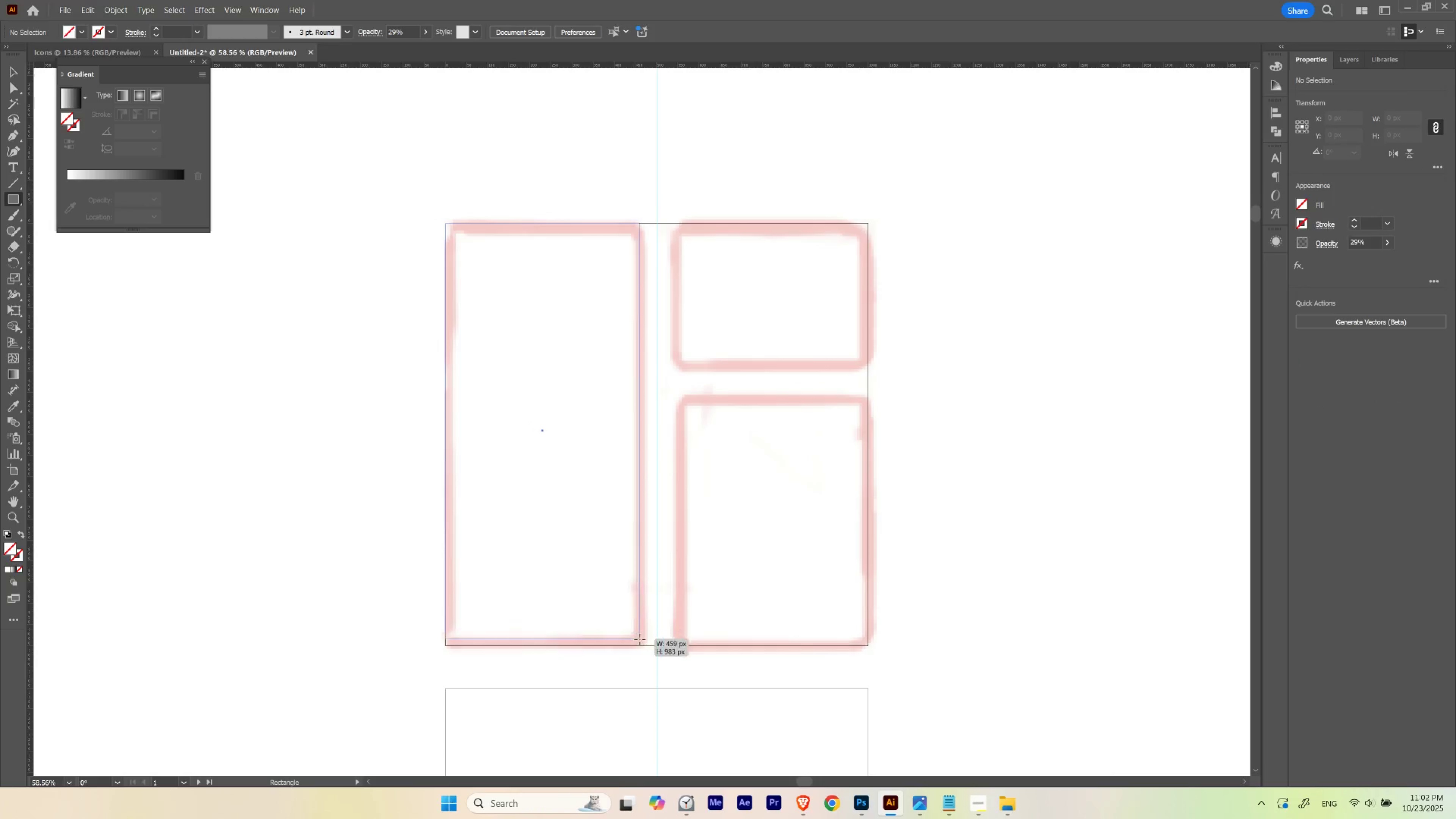 
key(Control+R)
 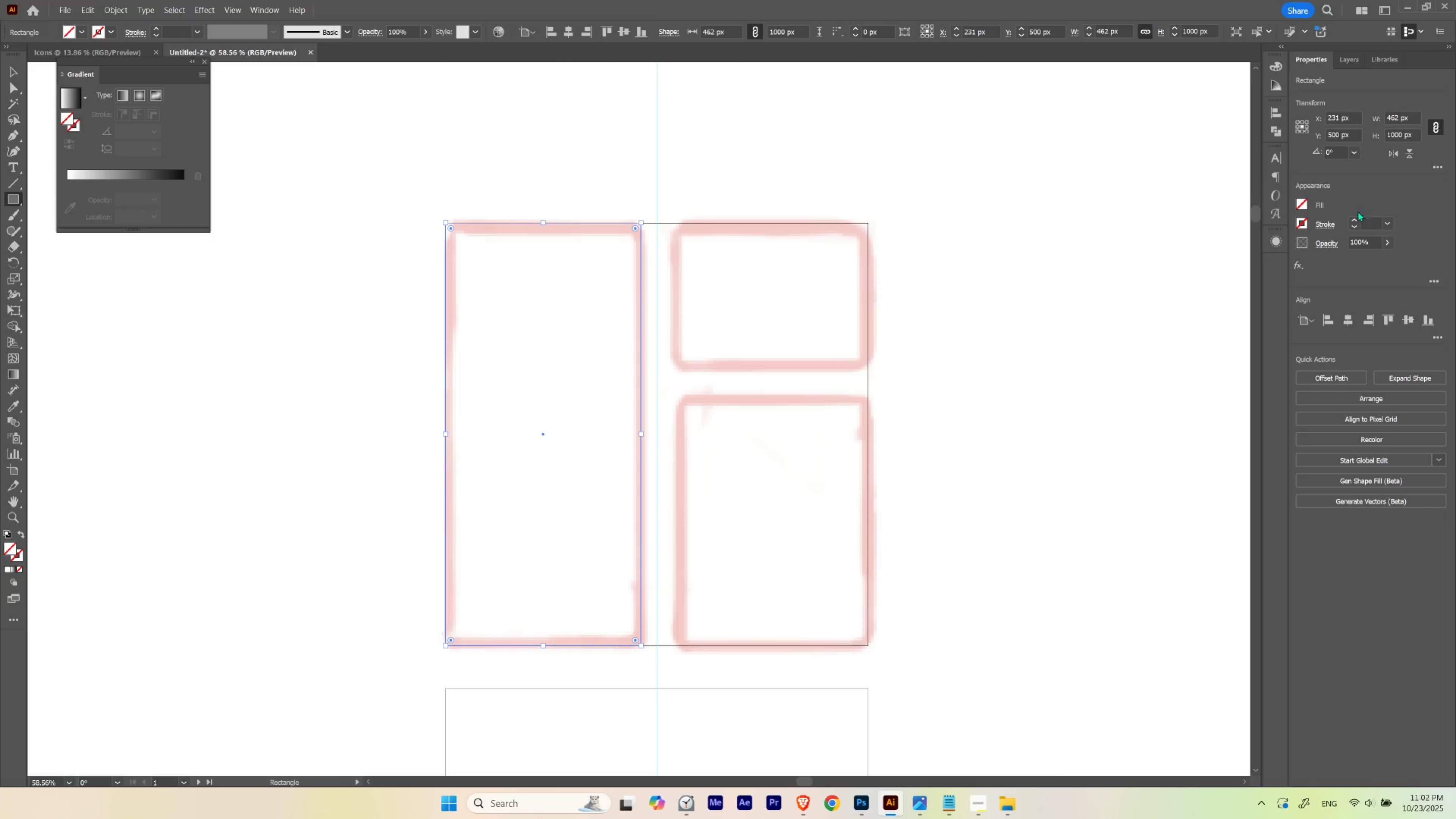 
left_click([1352, 220])
 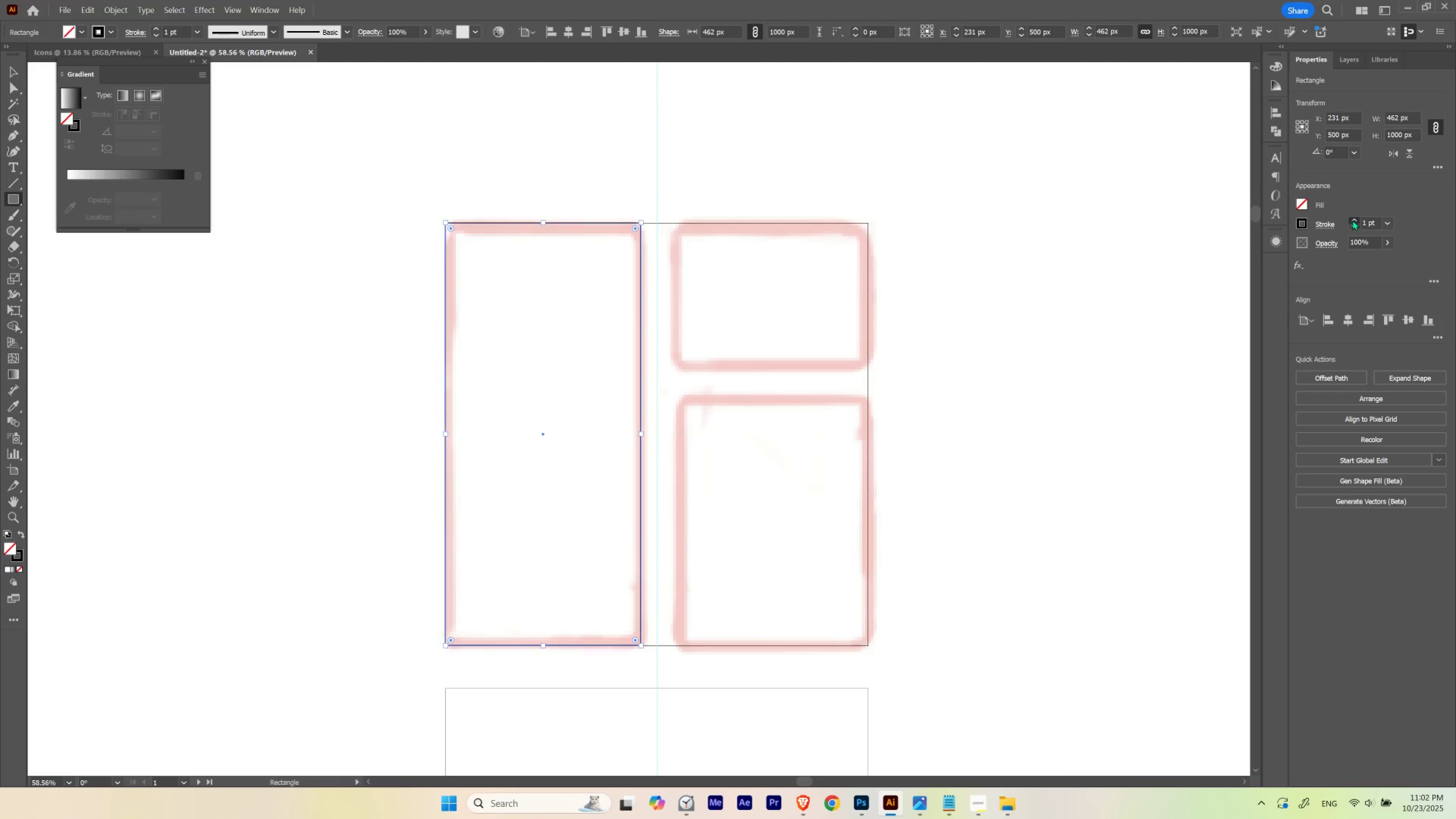 
double_click([1352, 220])
 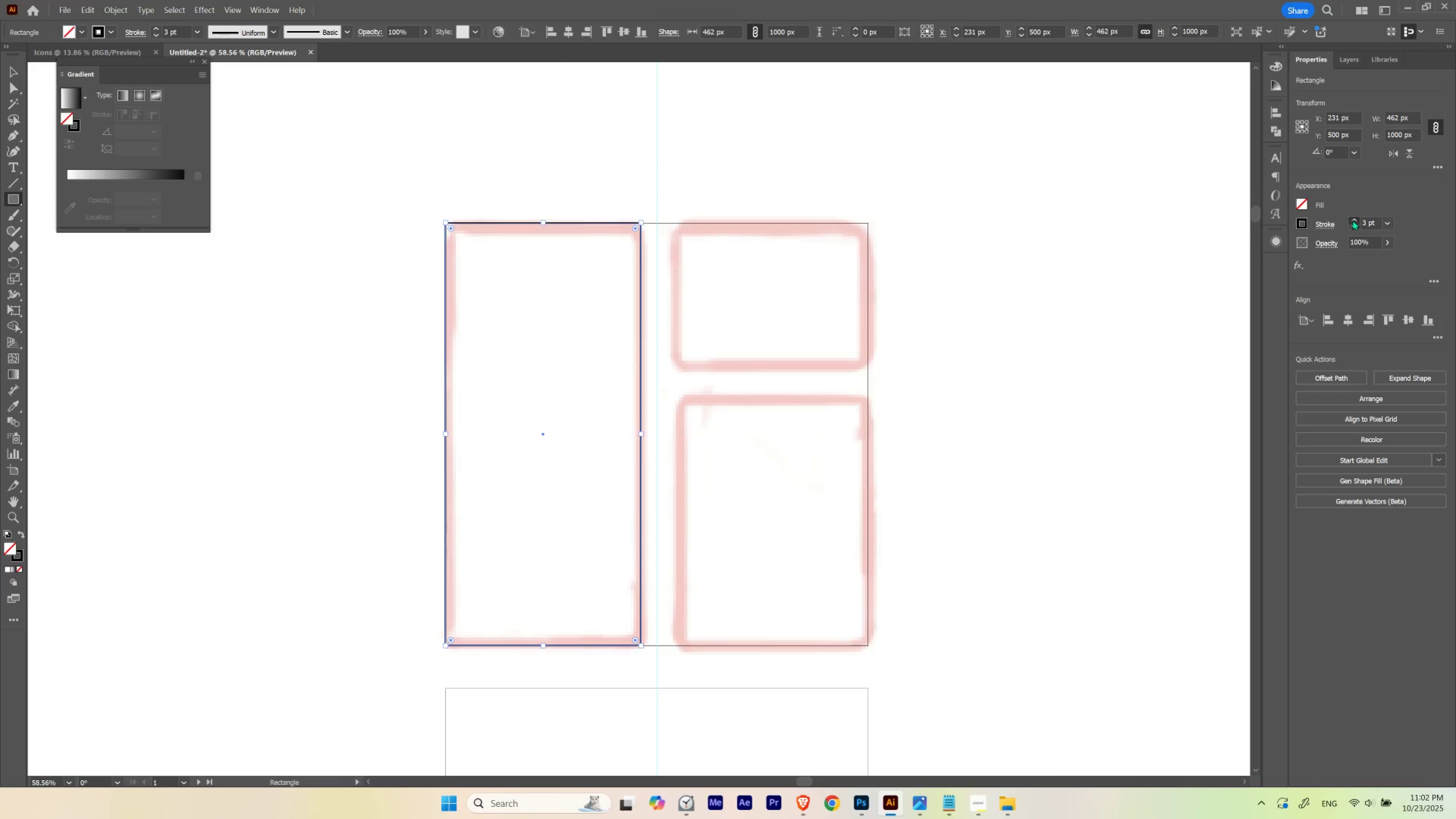 
triple_click([1352, 220])
 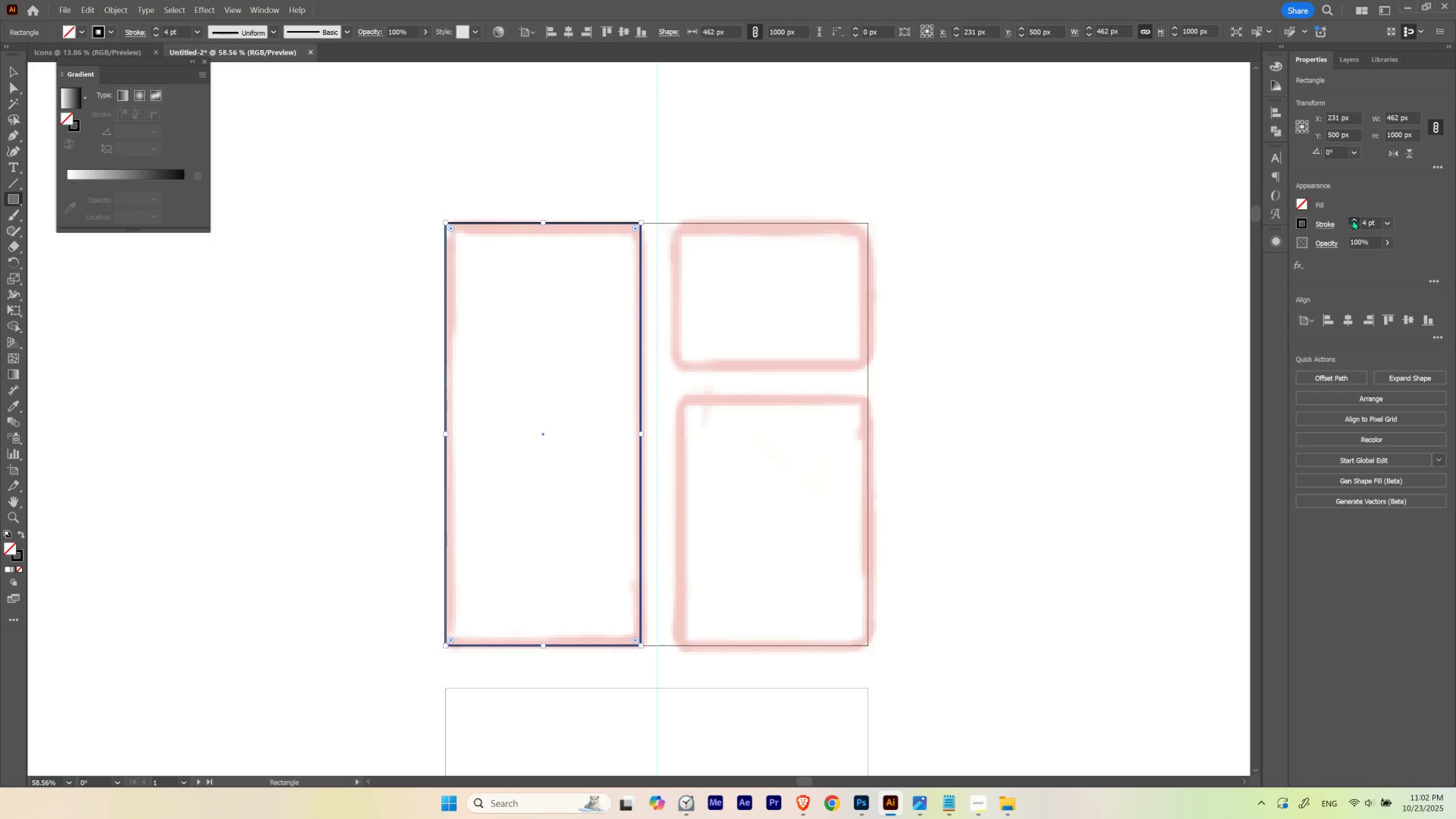 
triple_click([1352, 220])
 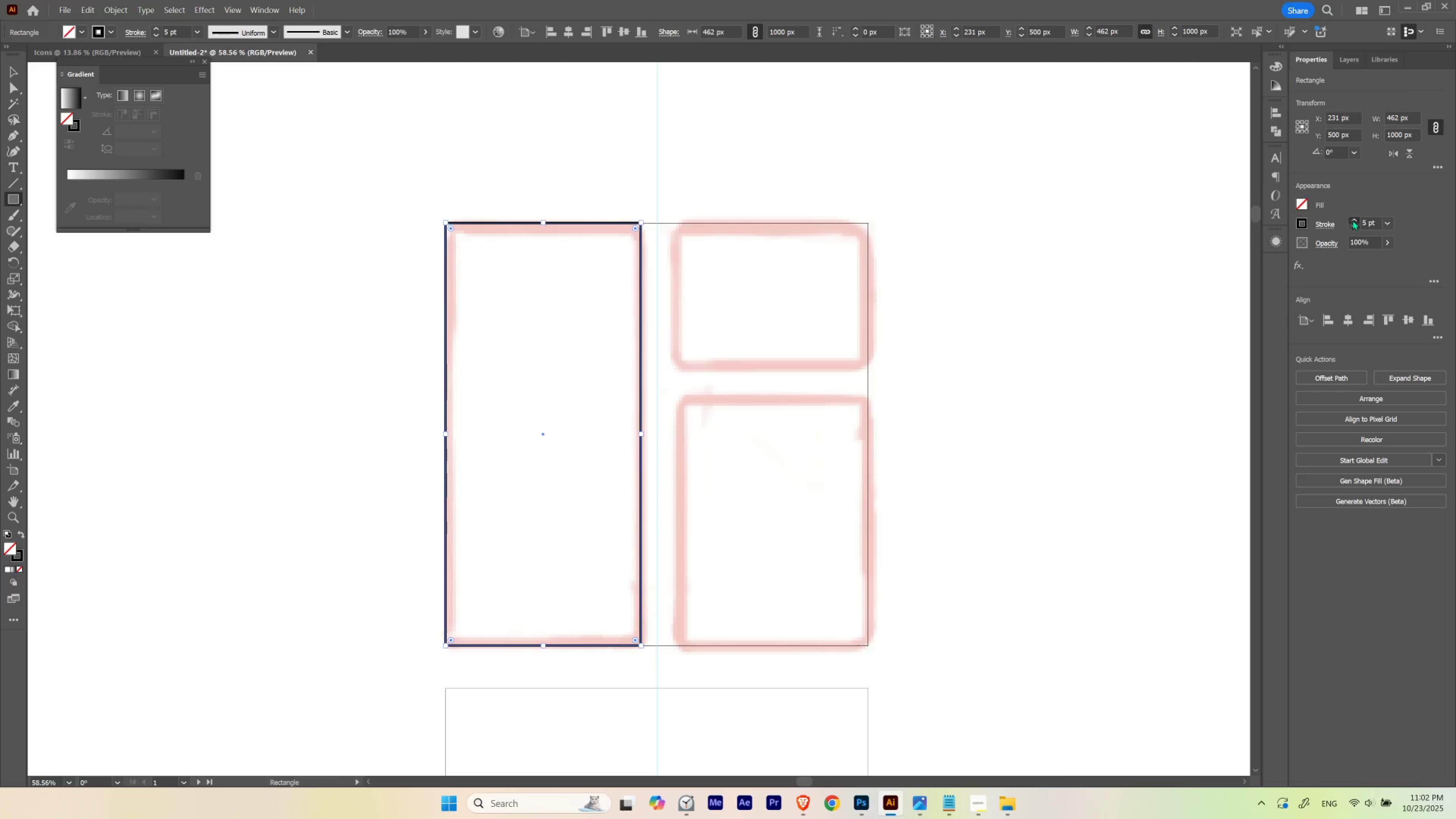 
triple_click([1352, 220])
 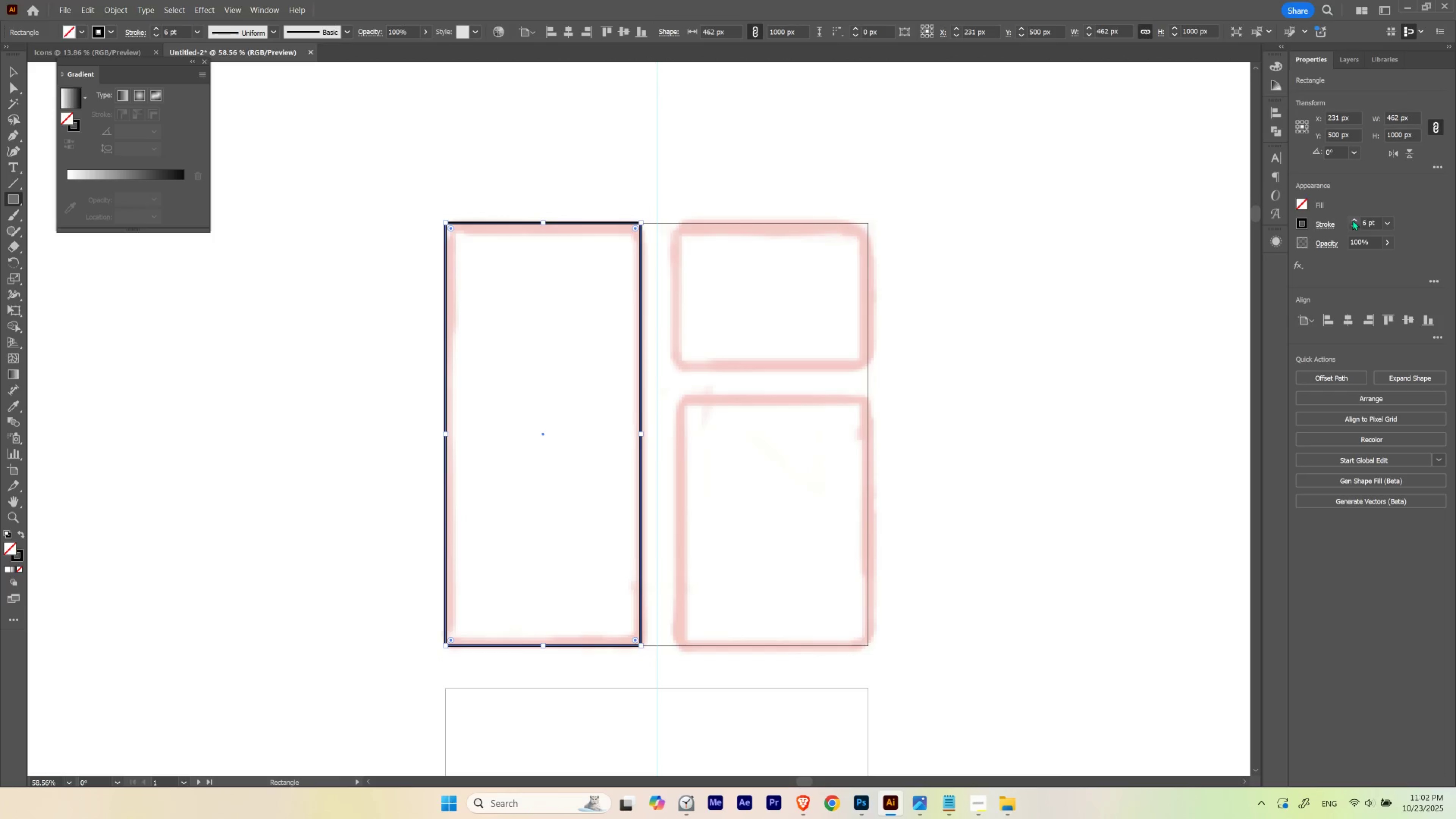 
triple_click([1352, 220])
 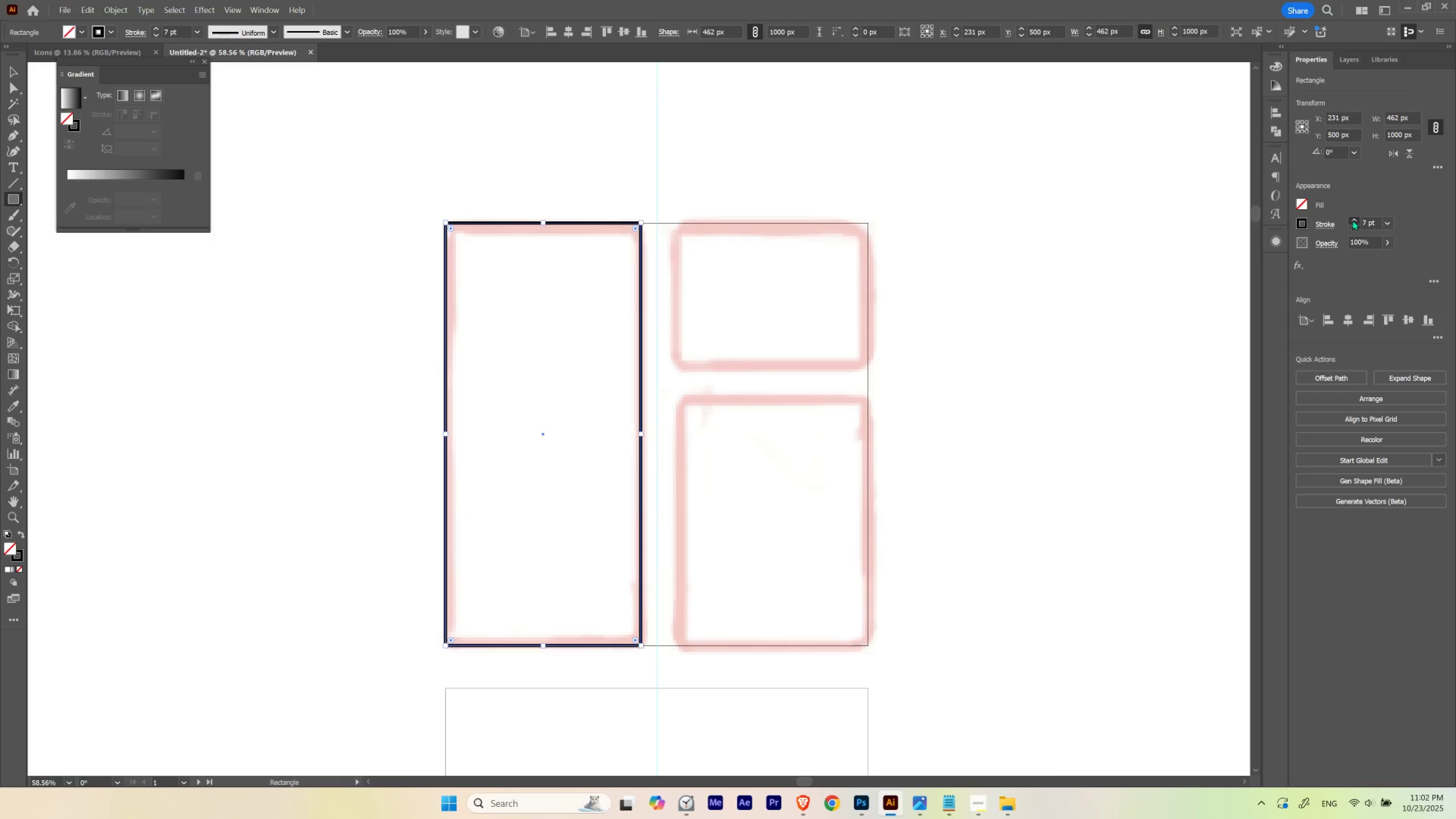 
triple_click([1352, 220])
 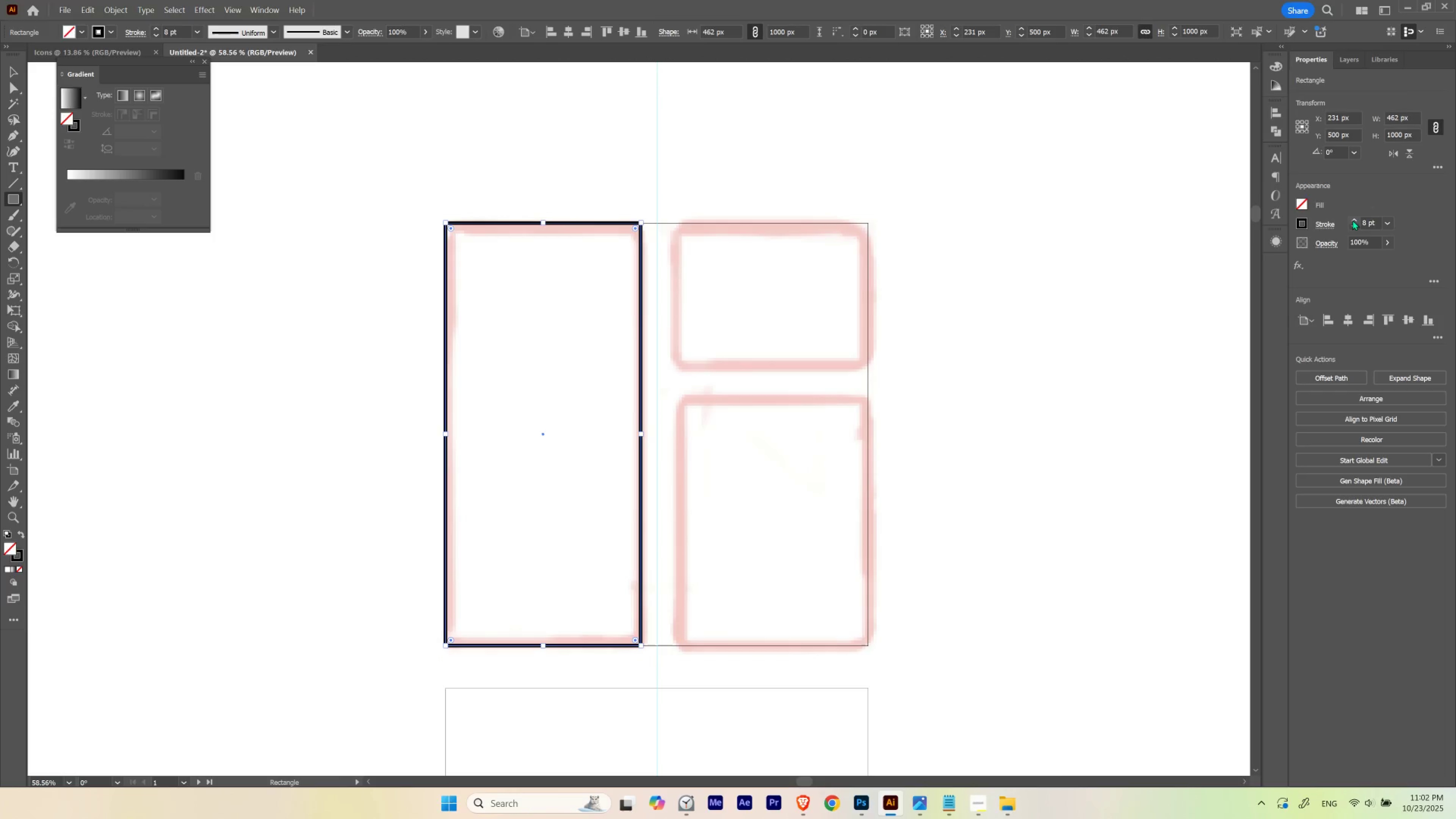 
hold_key(key=ShiftLeft, duration=1.53)
scroll: coordinate [1371, 226], scroll_direction: up, amount: 2.0
 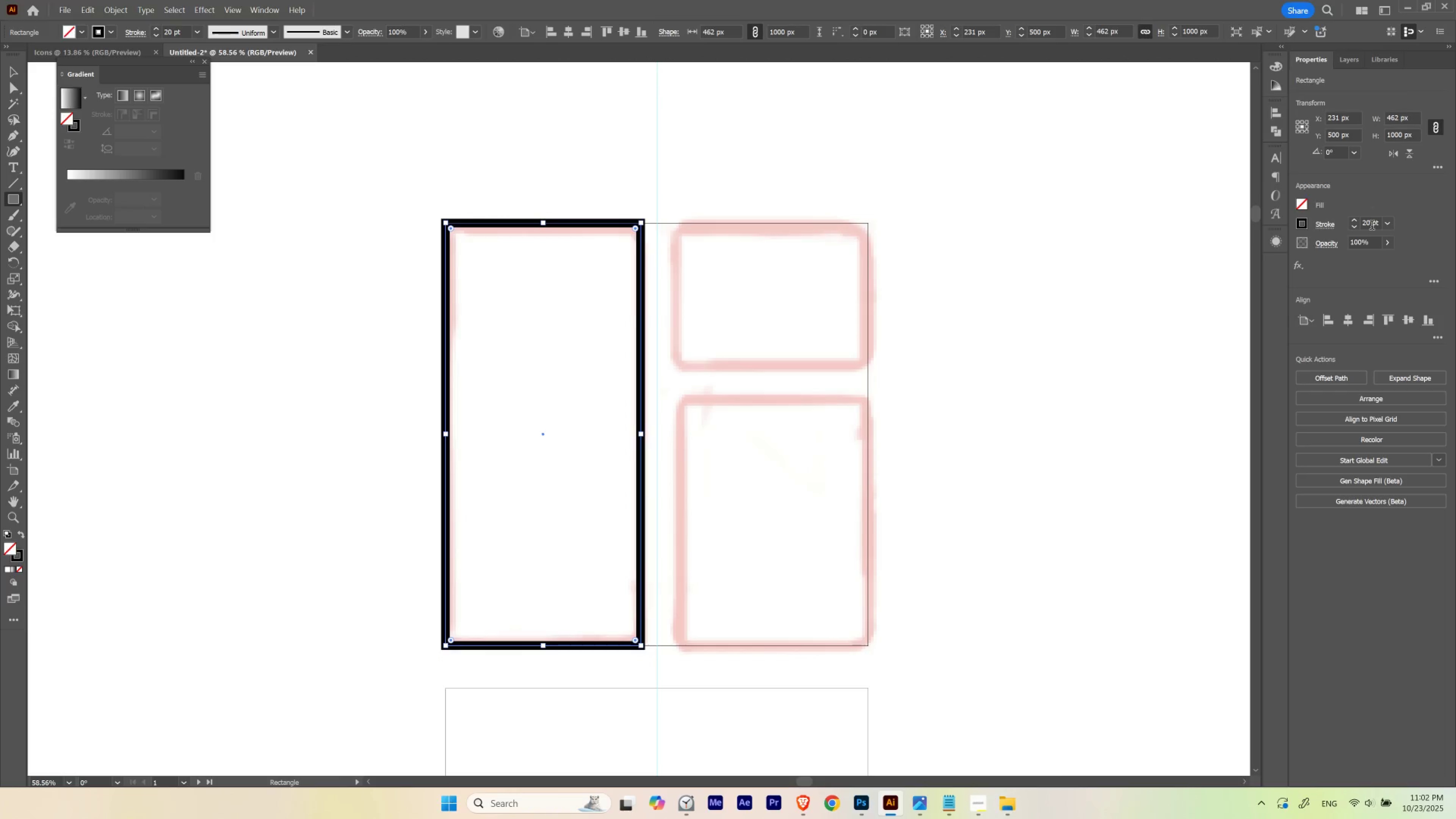 
hold_key(key=ShiftLeft, duration=0.6)
 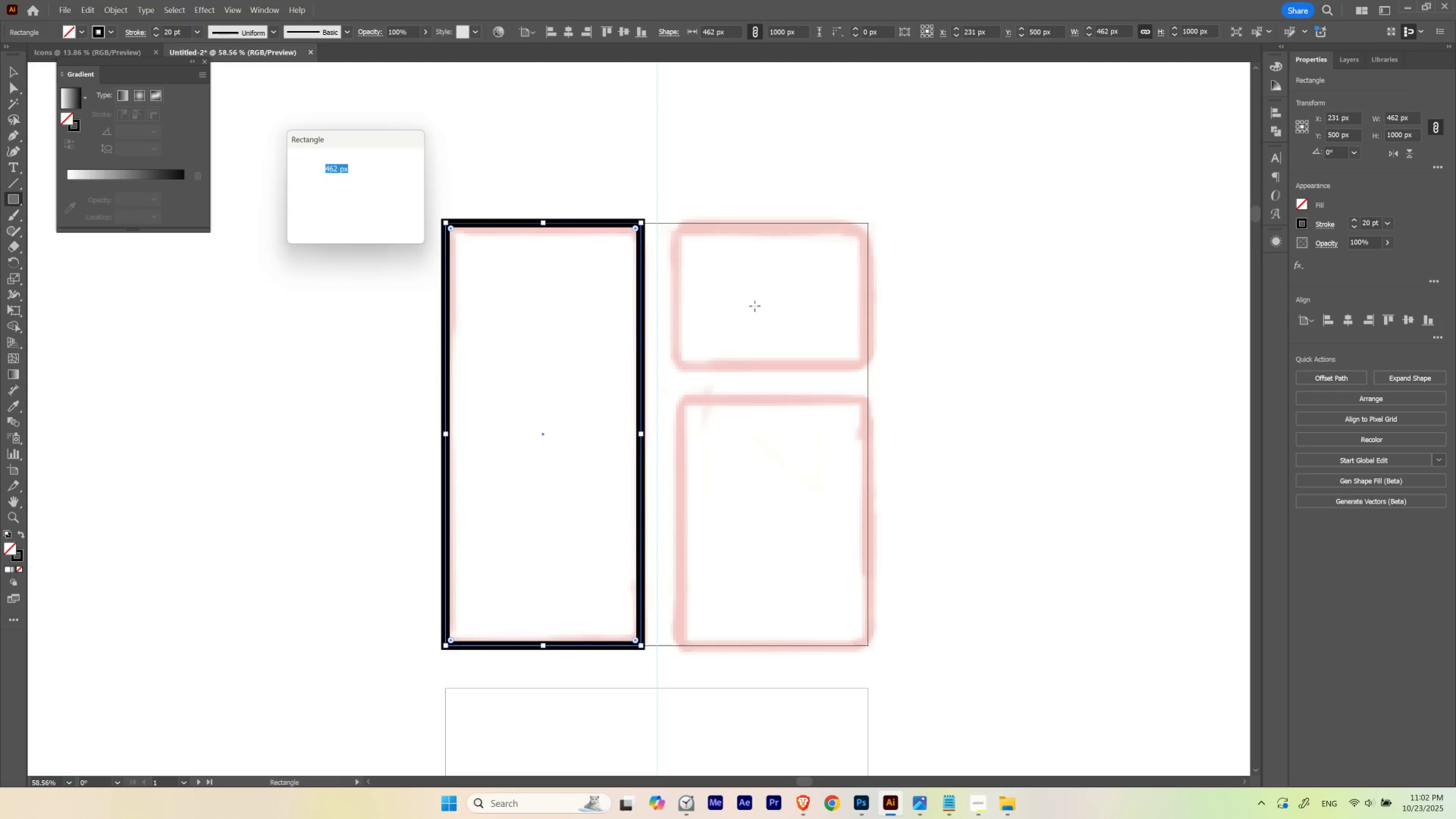 
hold_key(key=Space, duration=0.43)
 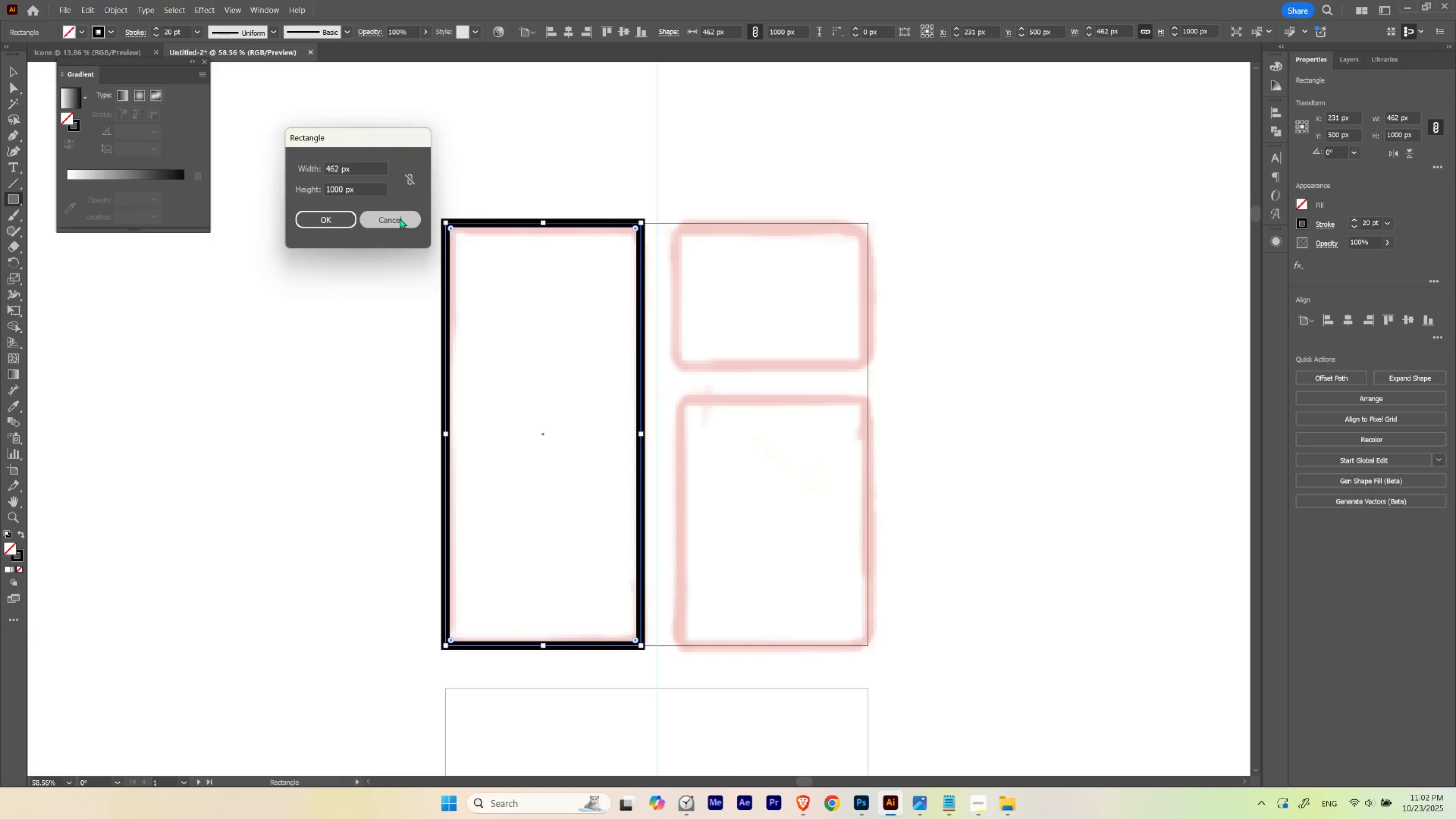 
hold_key(key=ControlLeft, duration=0.33)
 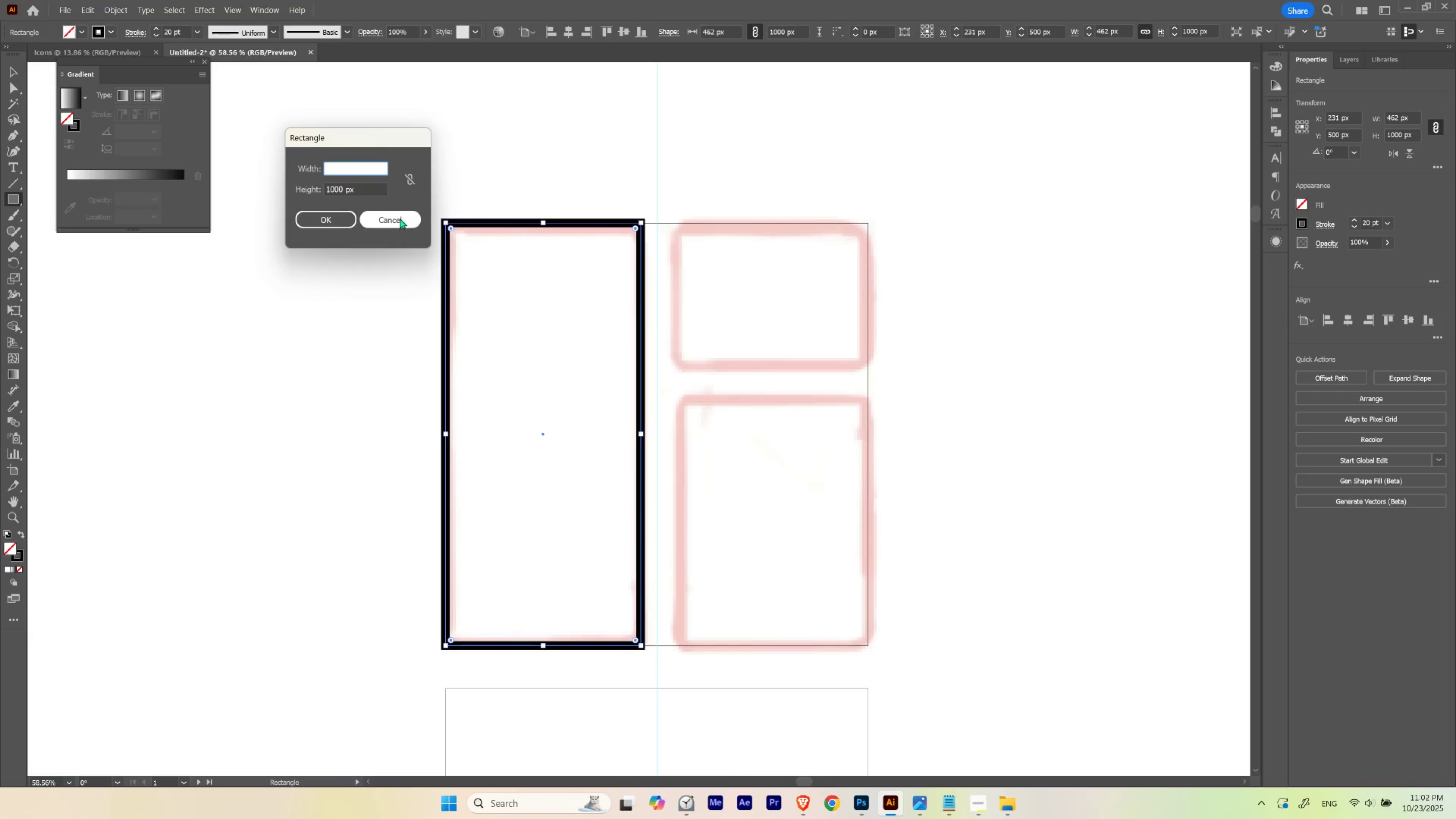 
left_click([400, 218])
 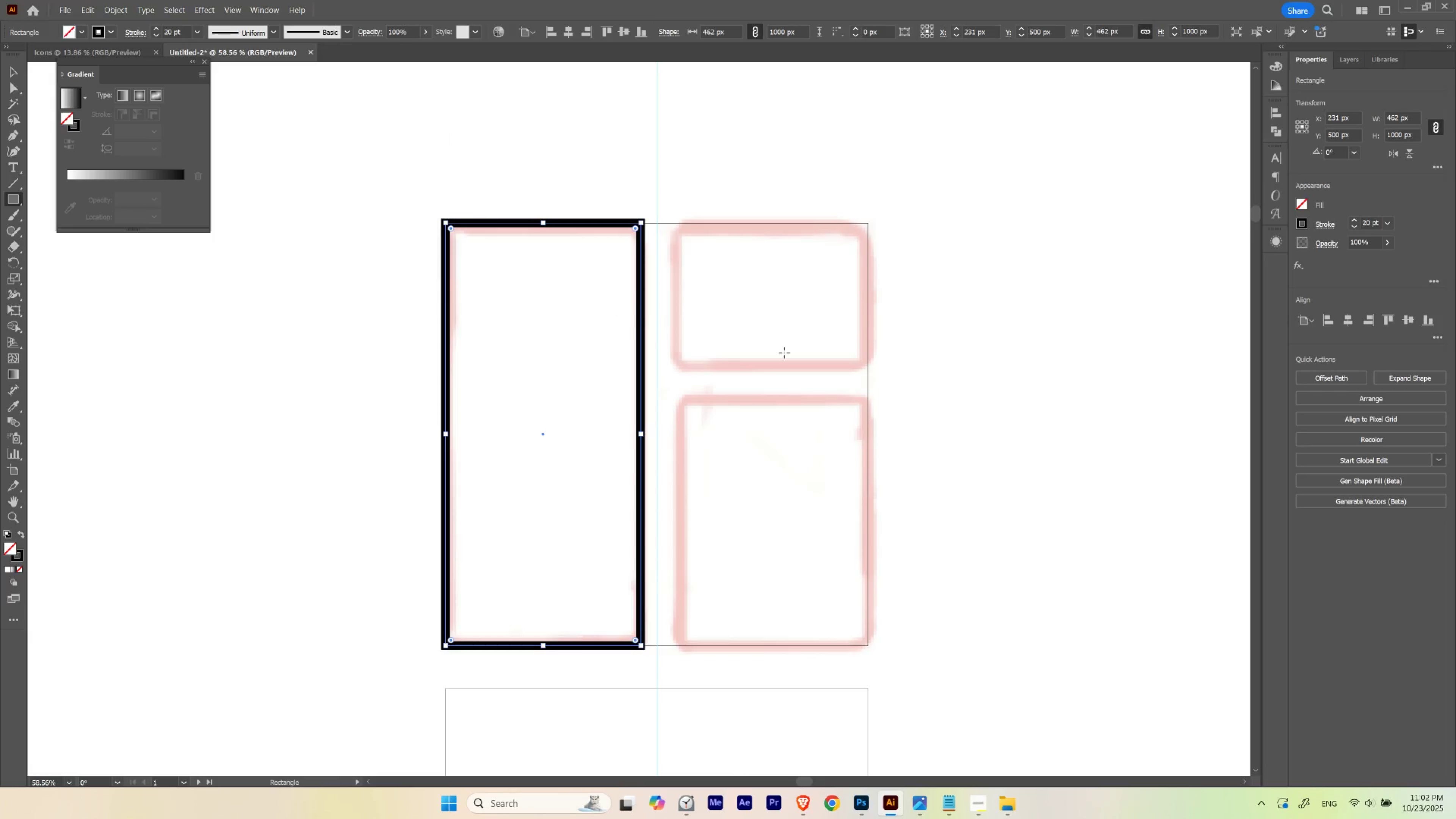 
hold_key(key=Space, duration=0.61)
 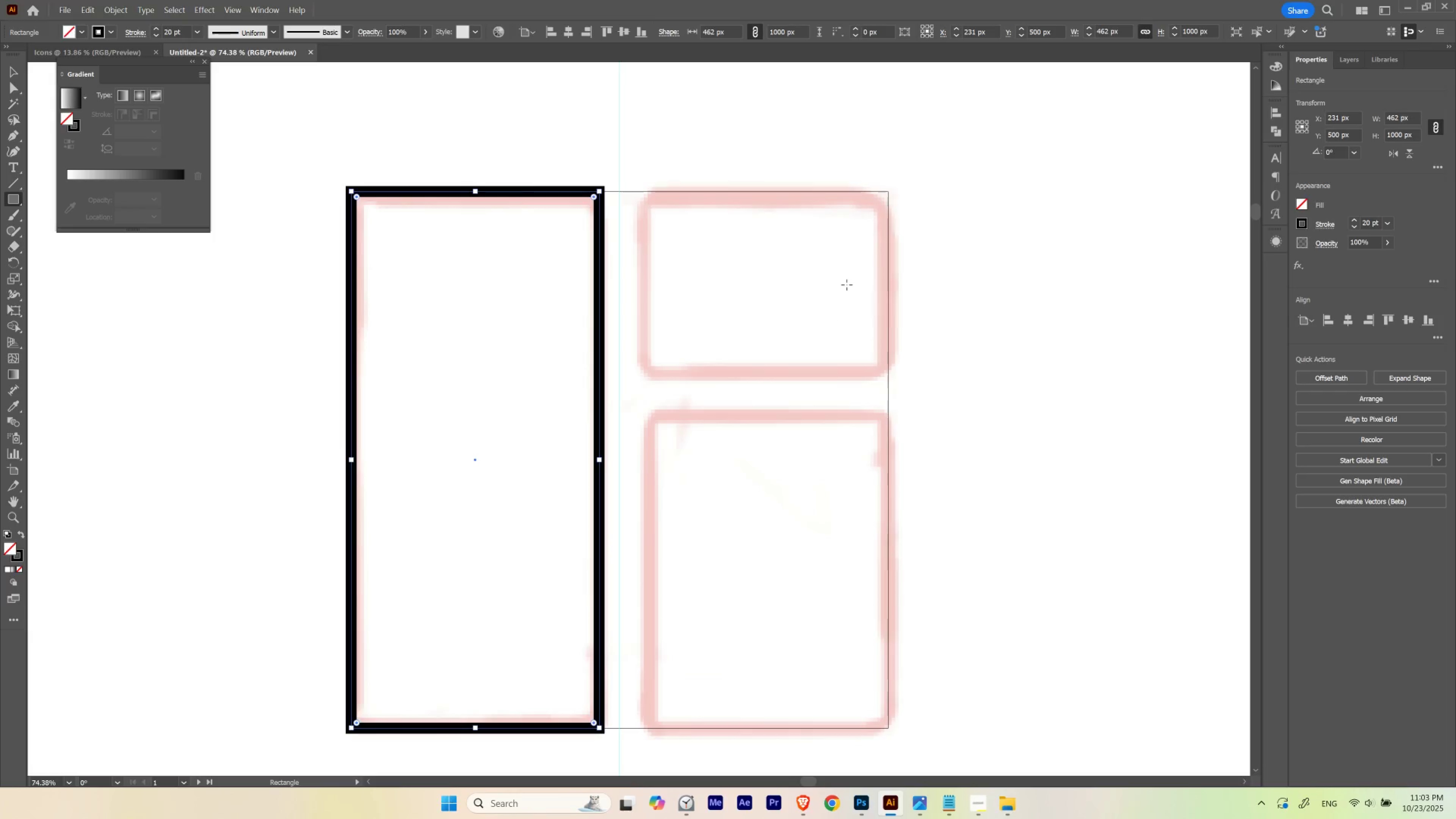 
hold_key(key=ControlLeft, duration=0.57)
 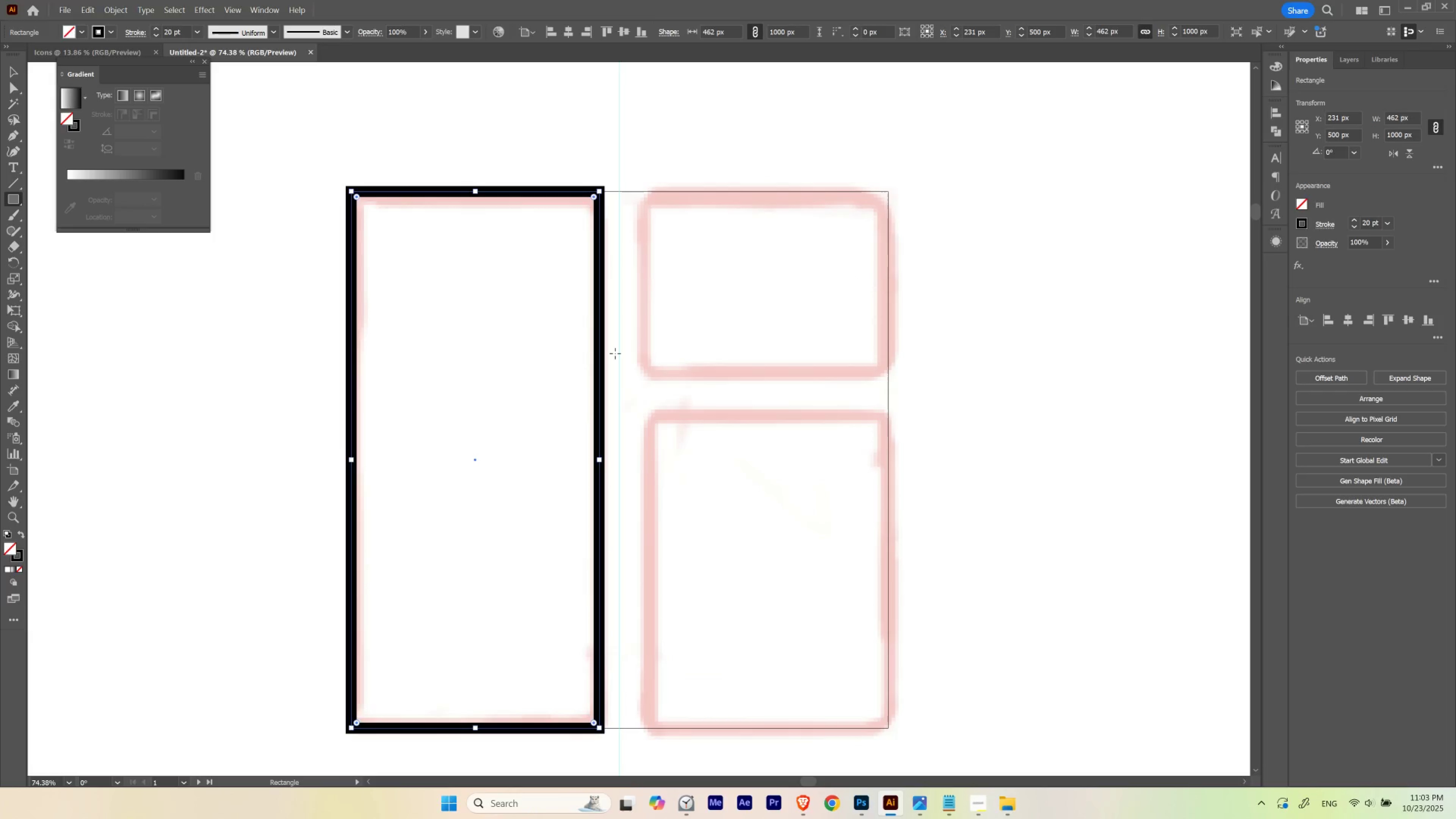 
key(V)
 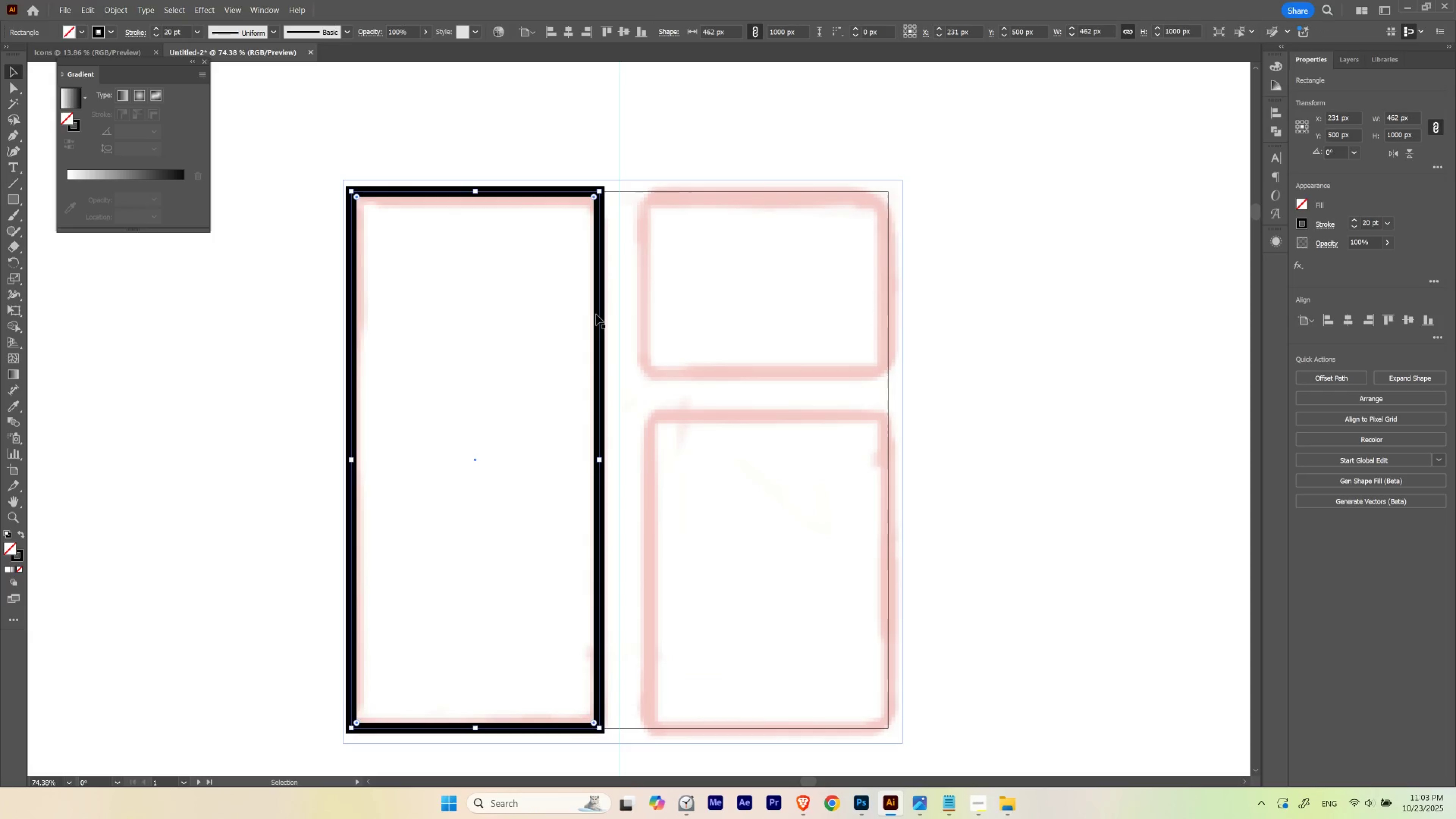 
hold_key(key=AltLeft, duration=3.33)
 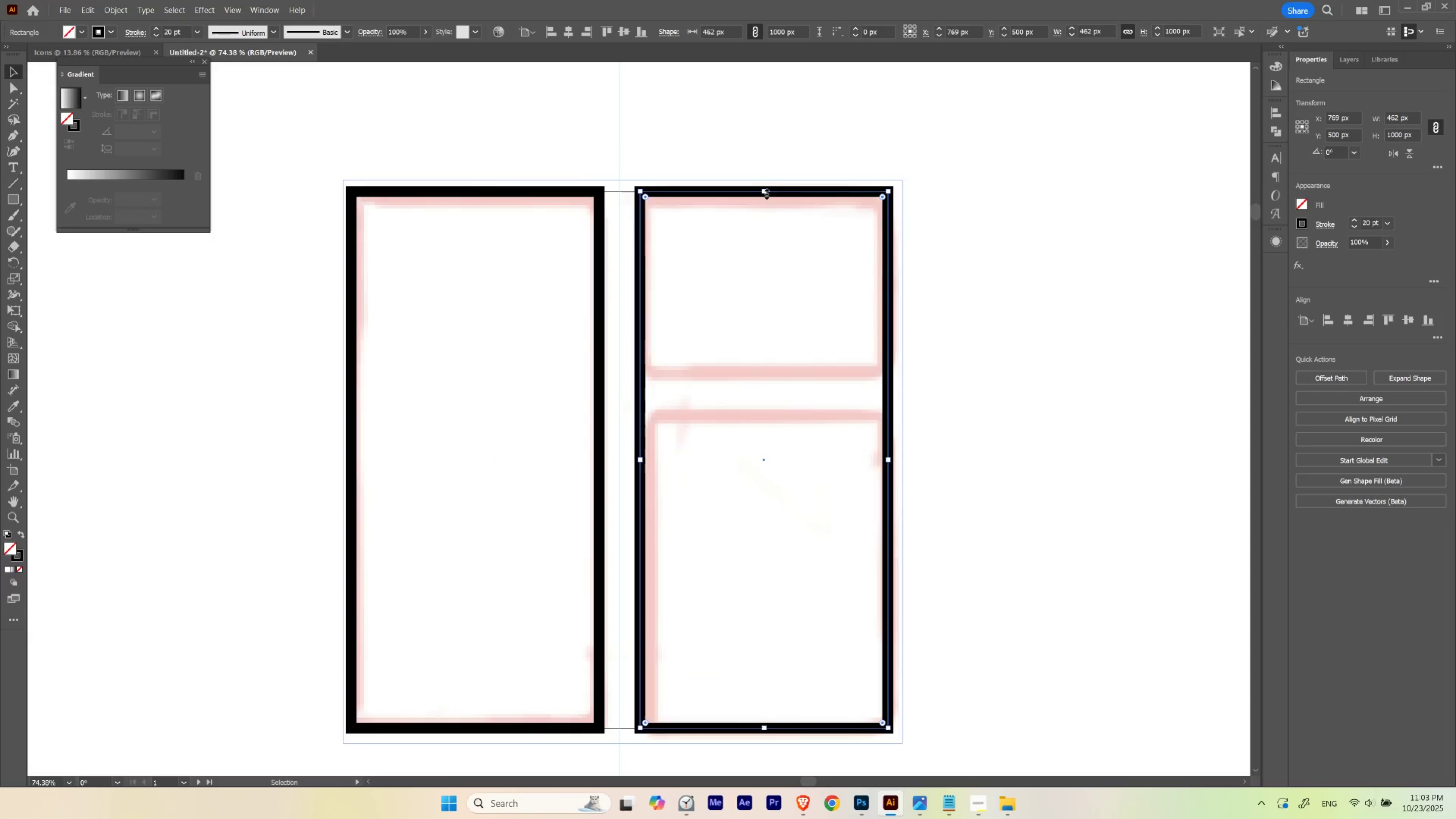 
hold_key(key=ShiftLeft, duration=1.52)
 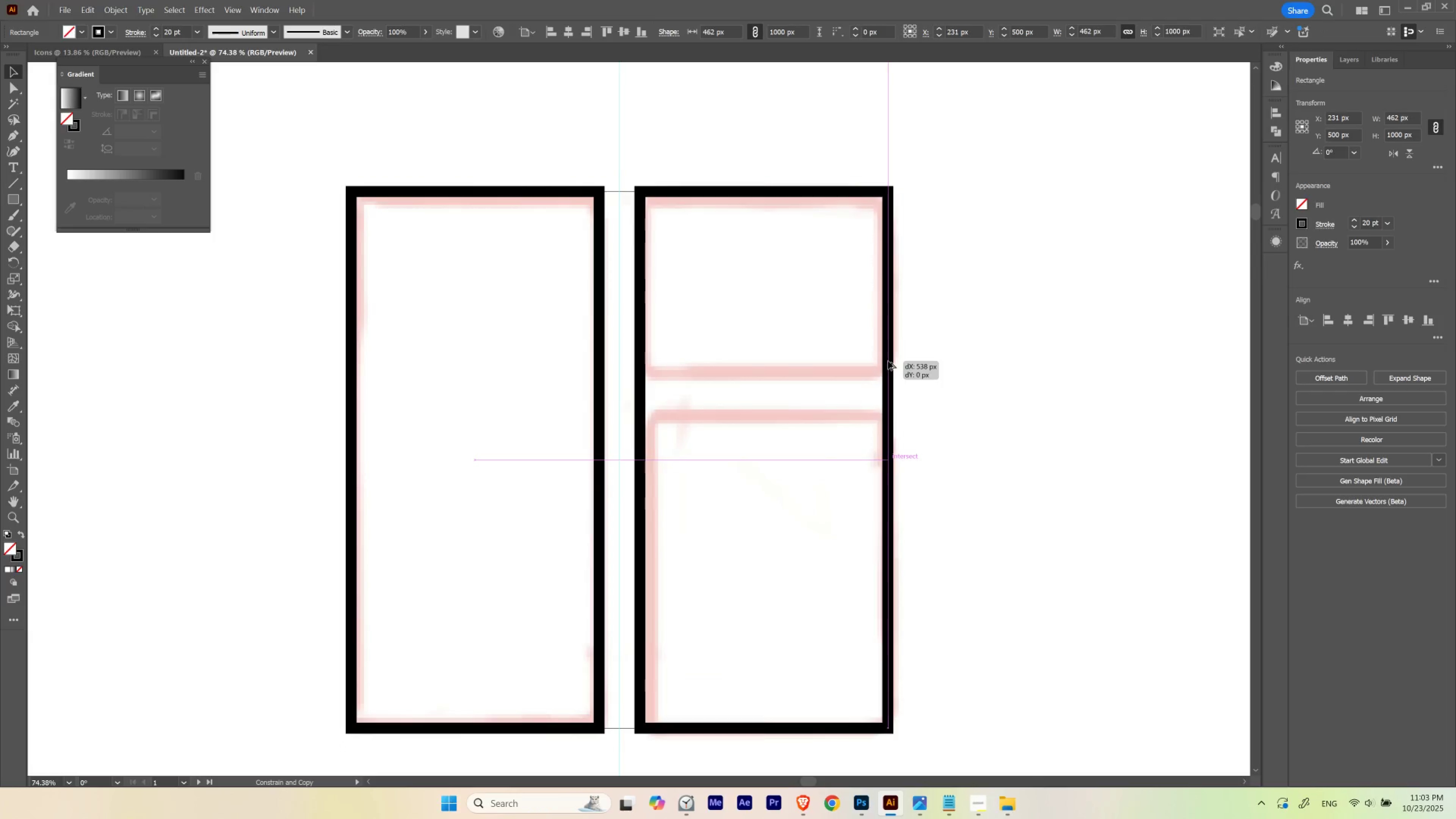 
hold_key(key=ShiftLeft, duration=0.86)
 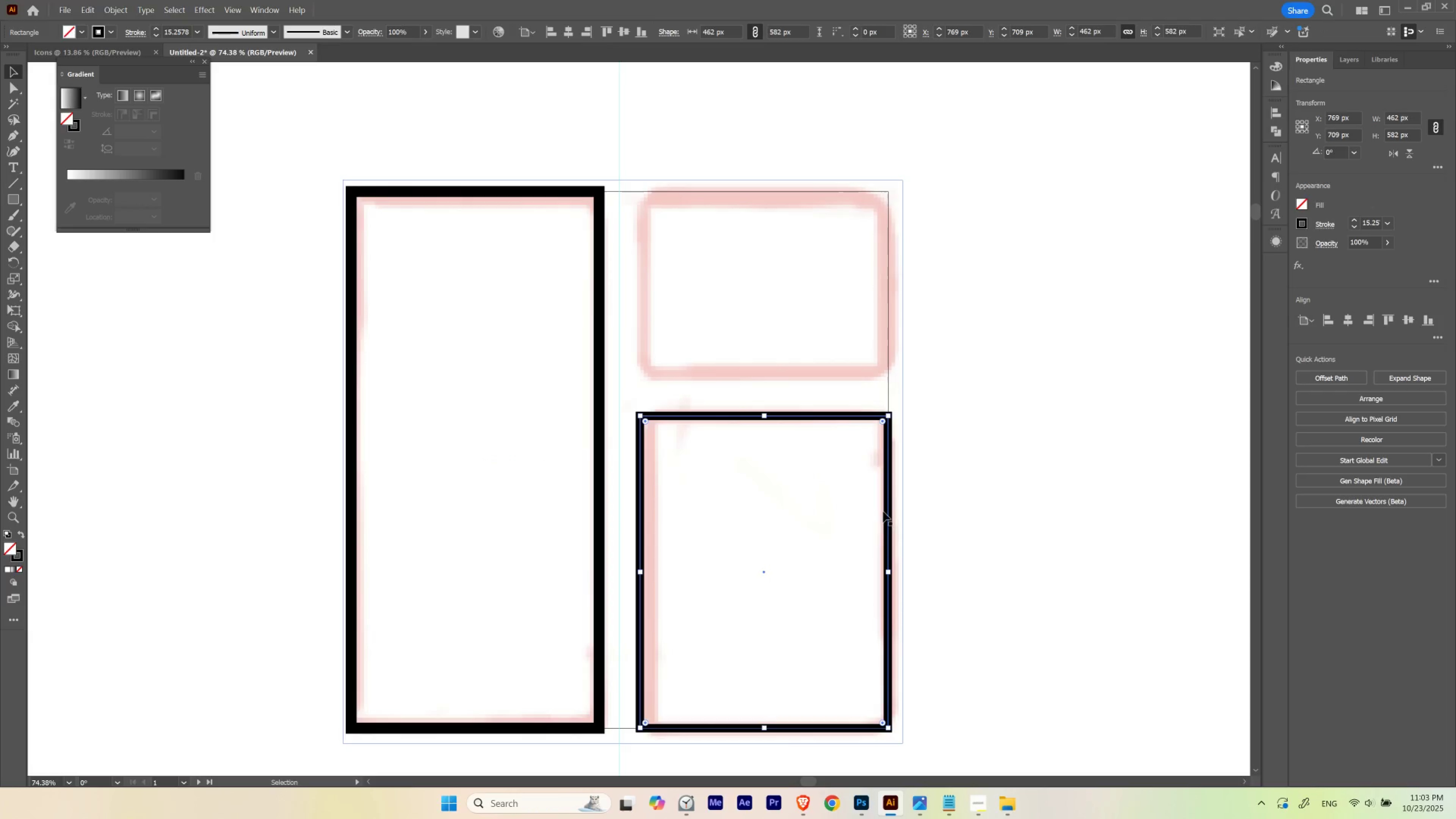 
hold_key(key=AltLeft, duration=2.53)
 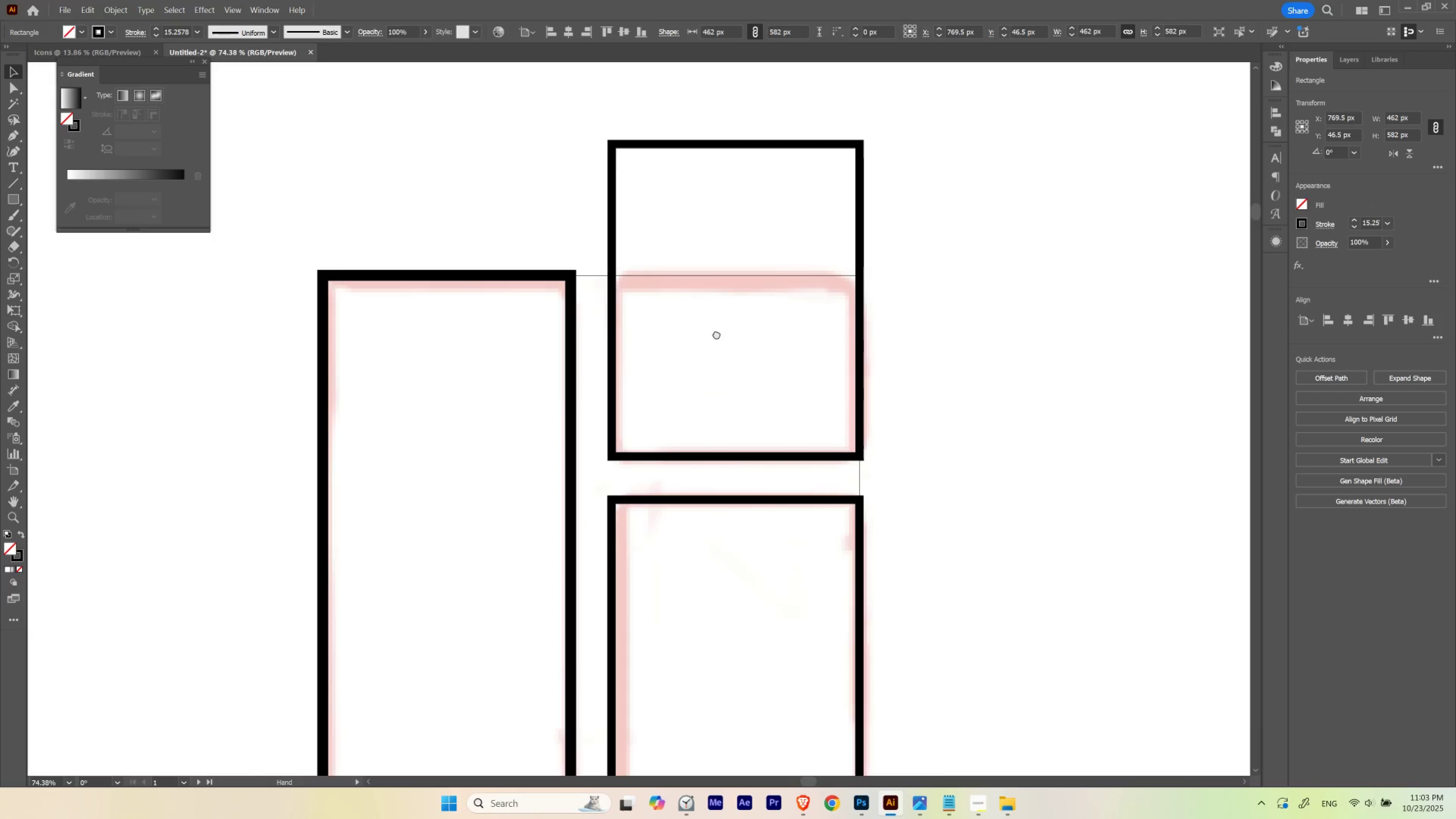 
hold_key(key=ShiftLeft, duration=1.51)
 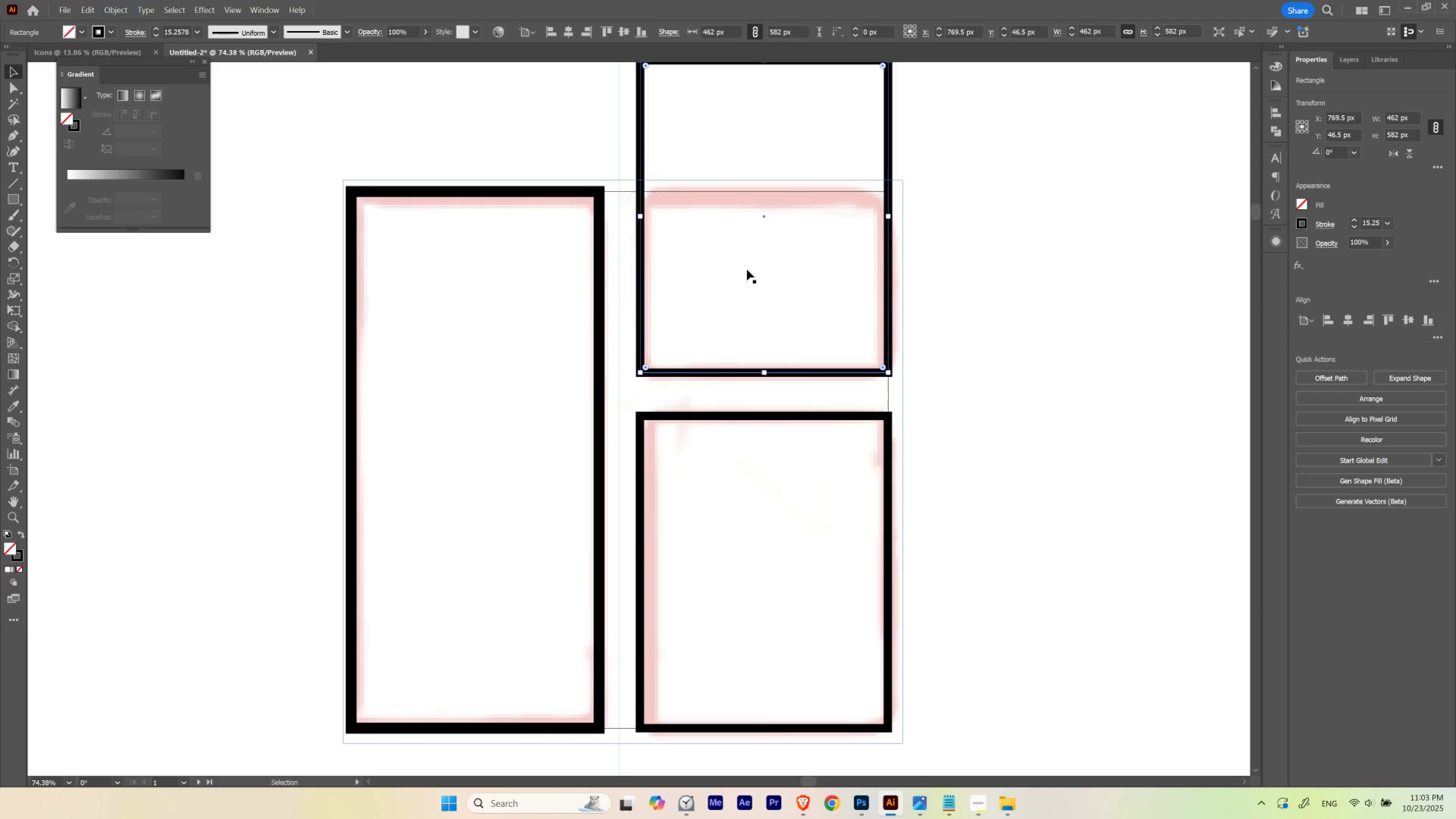 
hold_key(key=ShiftLeft, duration=0.35)
 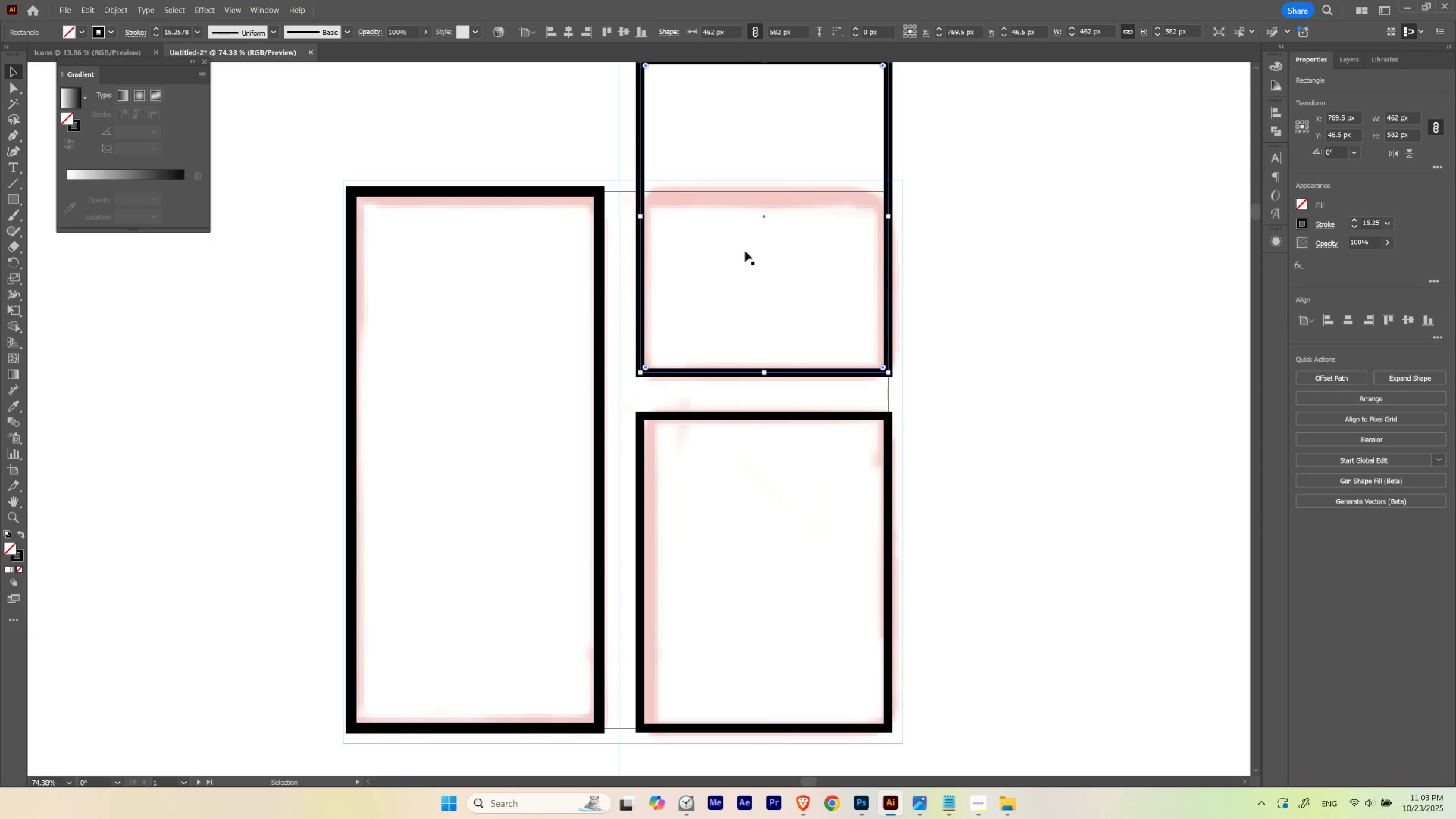 
hold_key(key=Space, duration=0.55)
 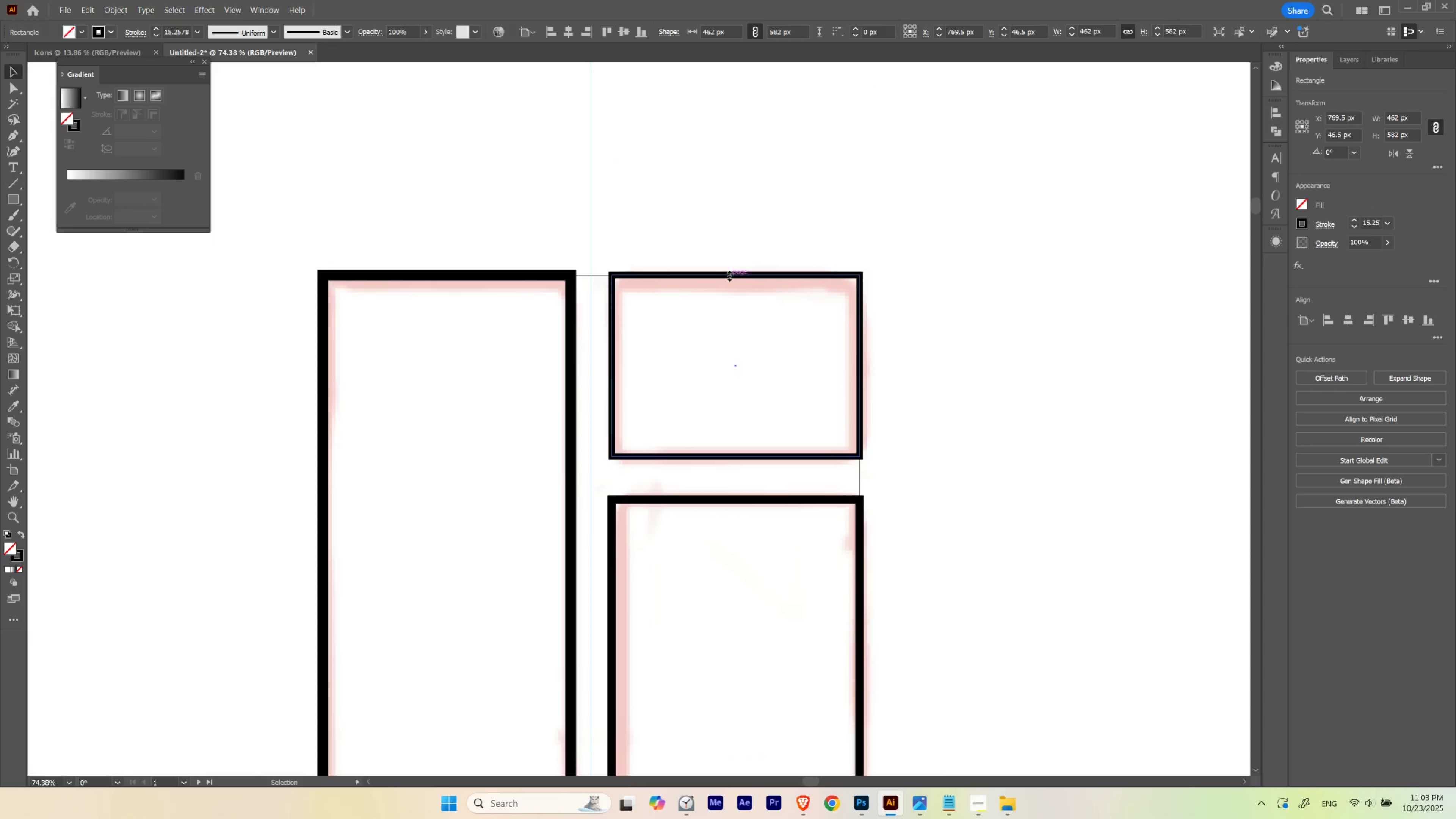 
hold_key(key=Space, duration=0.54)
 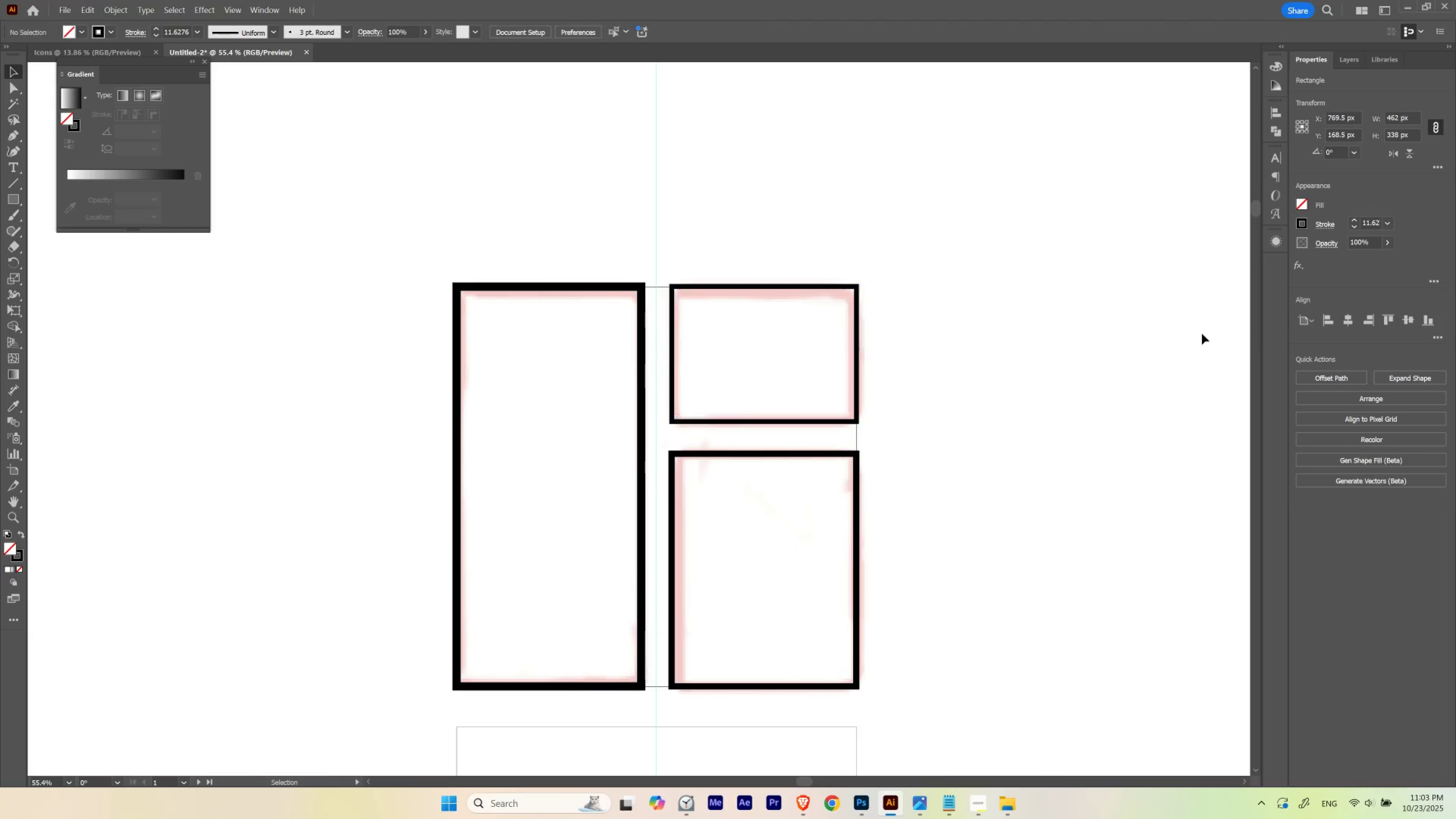 
hold_key(key=ControlLeft, duration=0.52)
 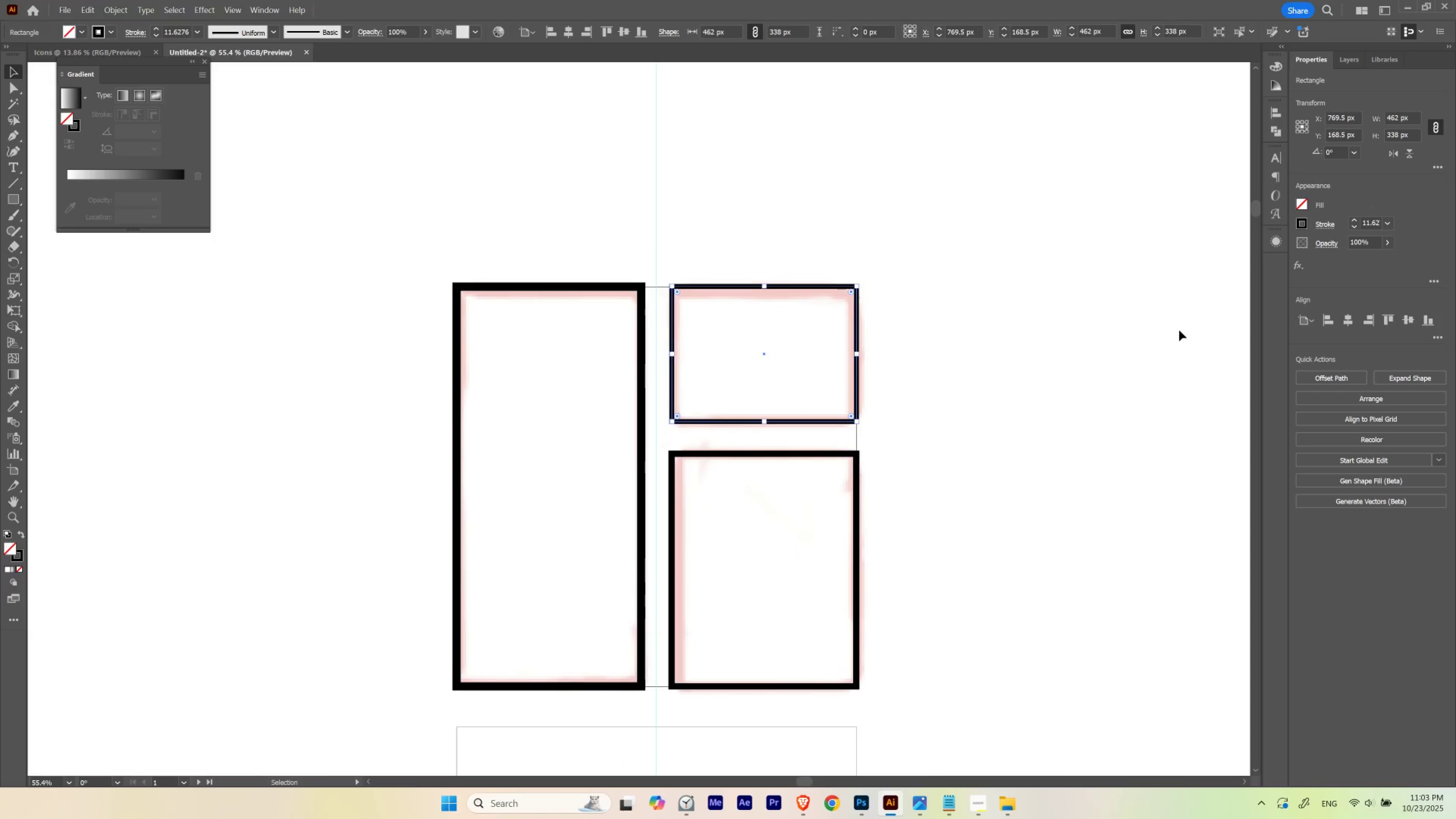 
left_click([1179, 330])
 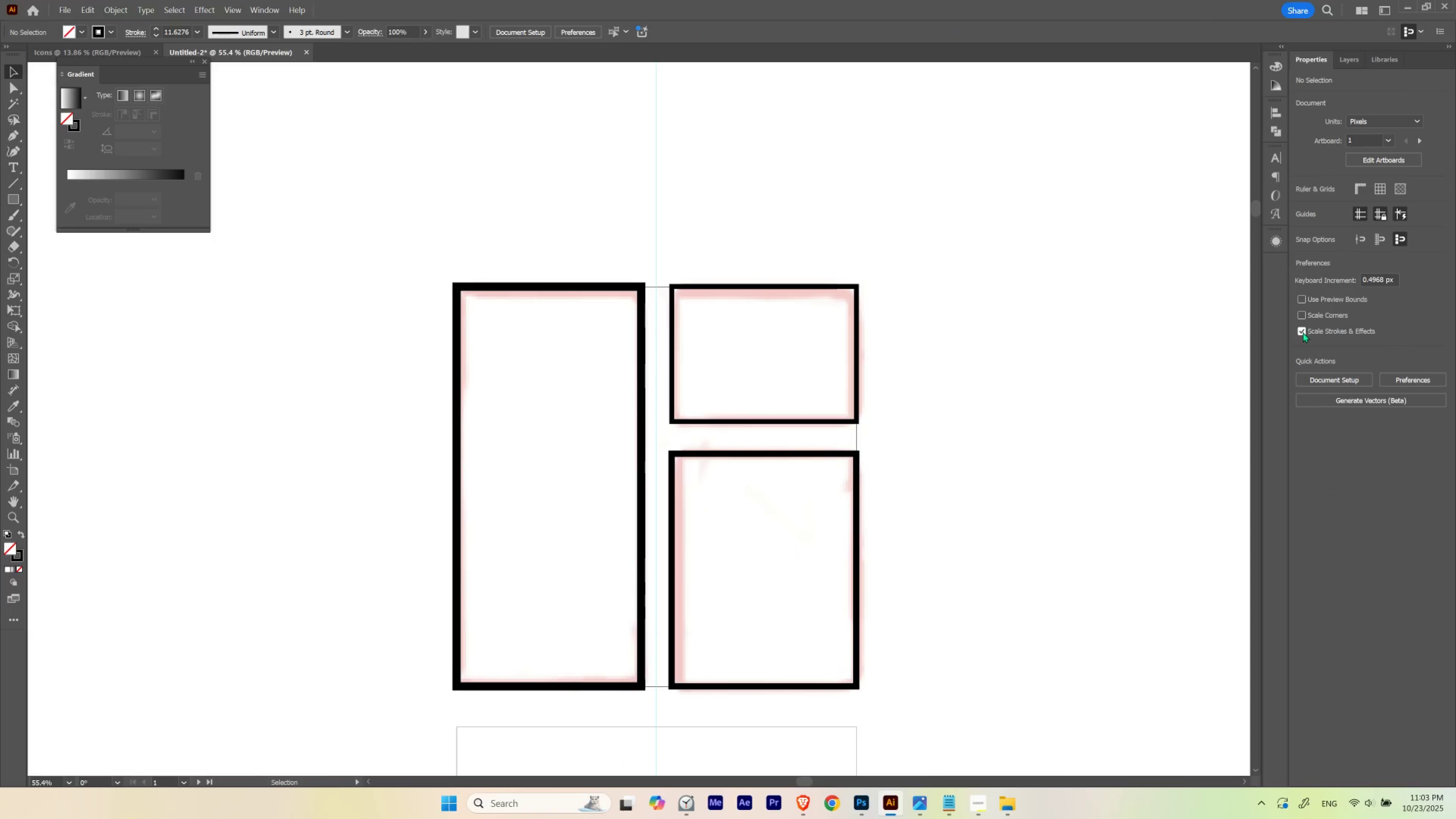 
left_click([1302, 332])
 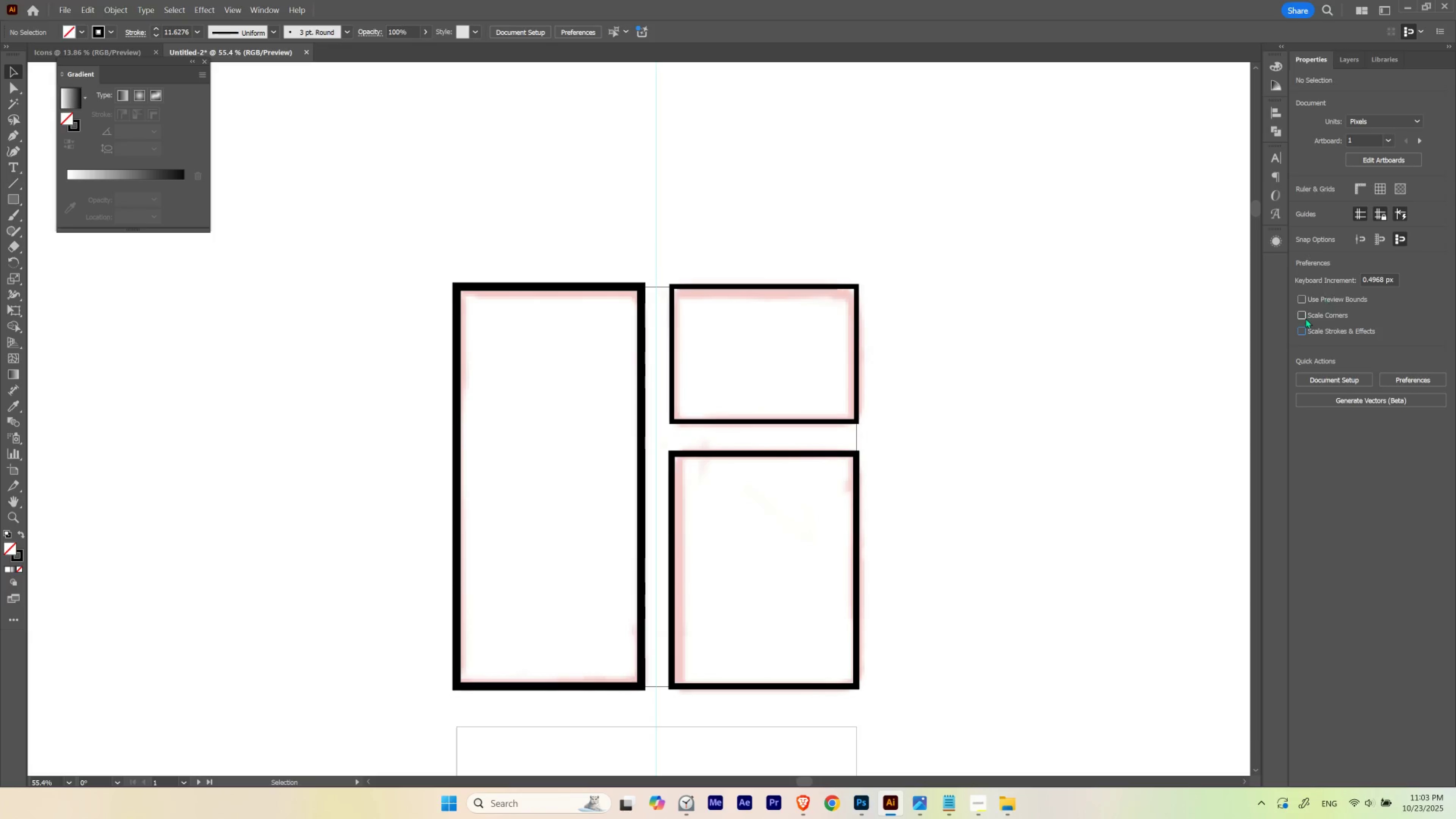 
left_click([1301, 330])
 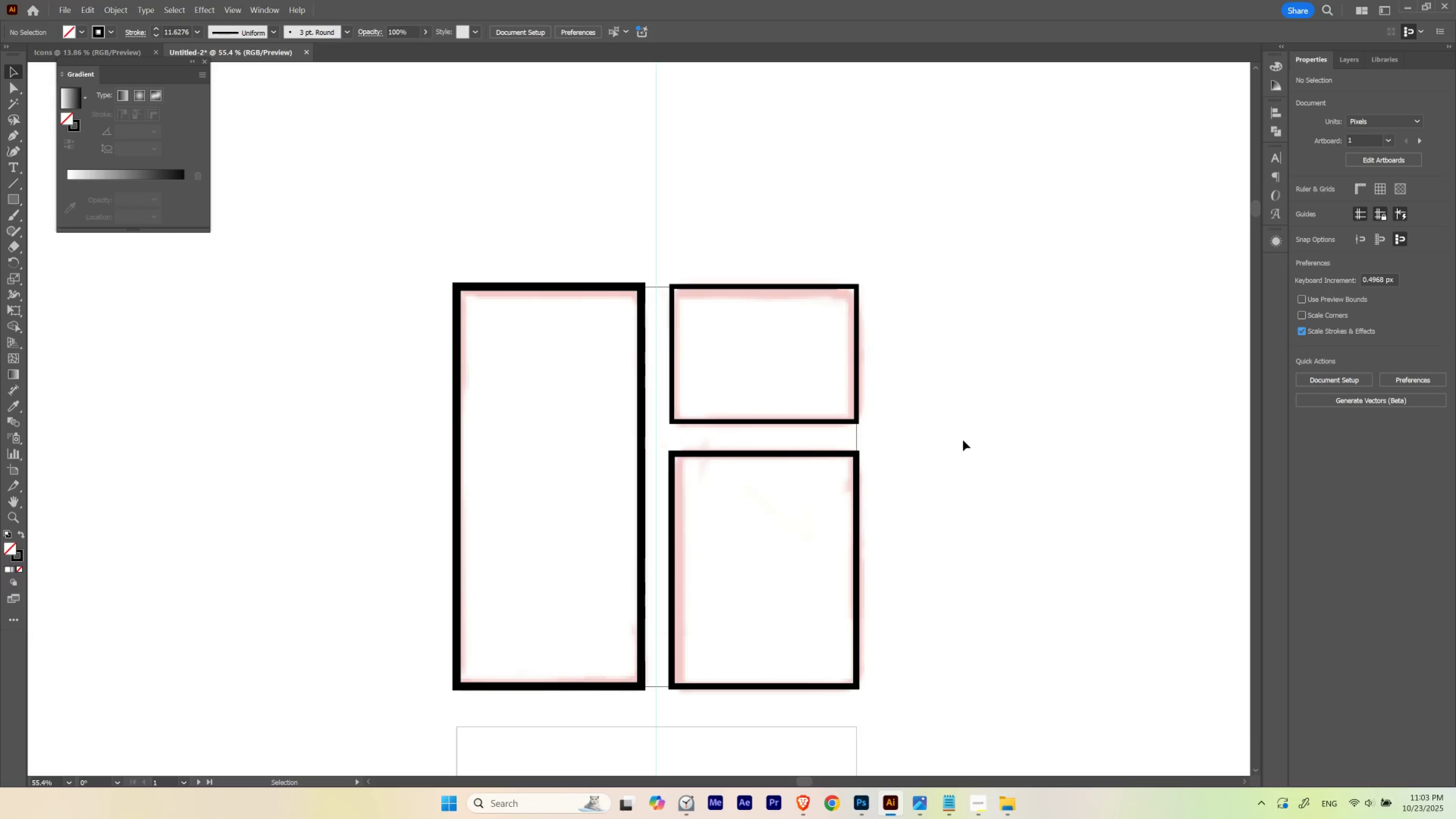 
left_click([963, 440])
 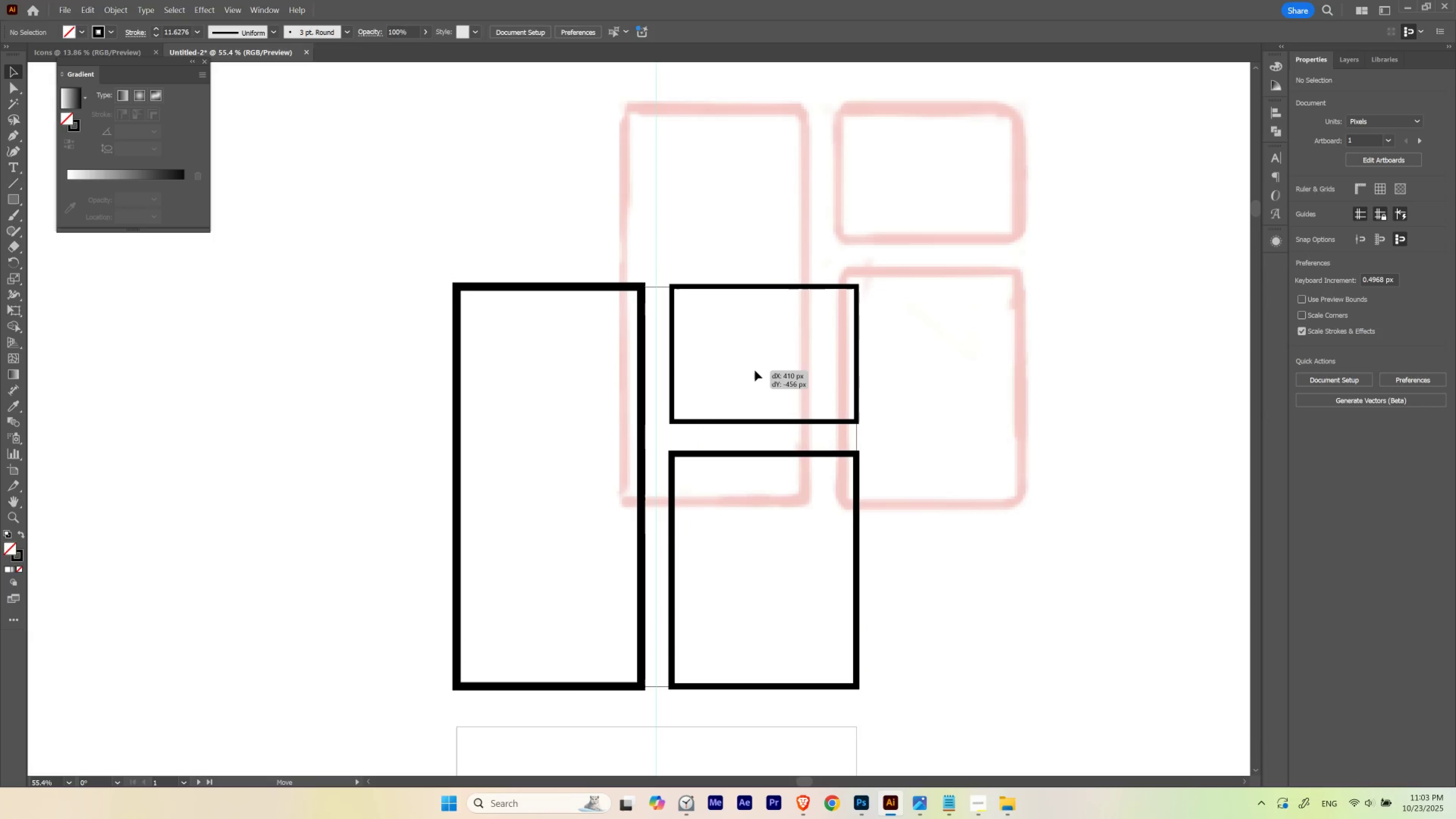 
key(Control+Z)
 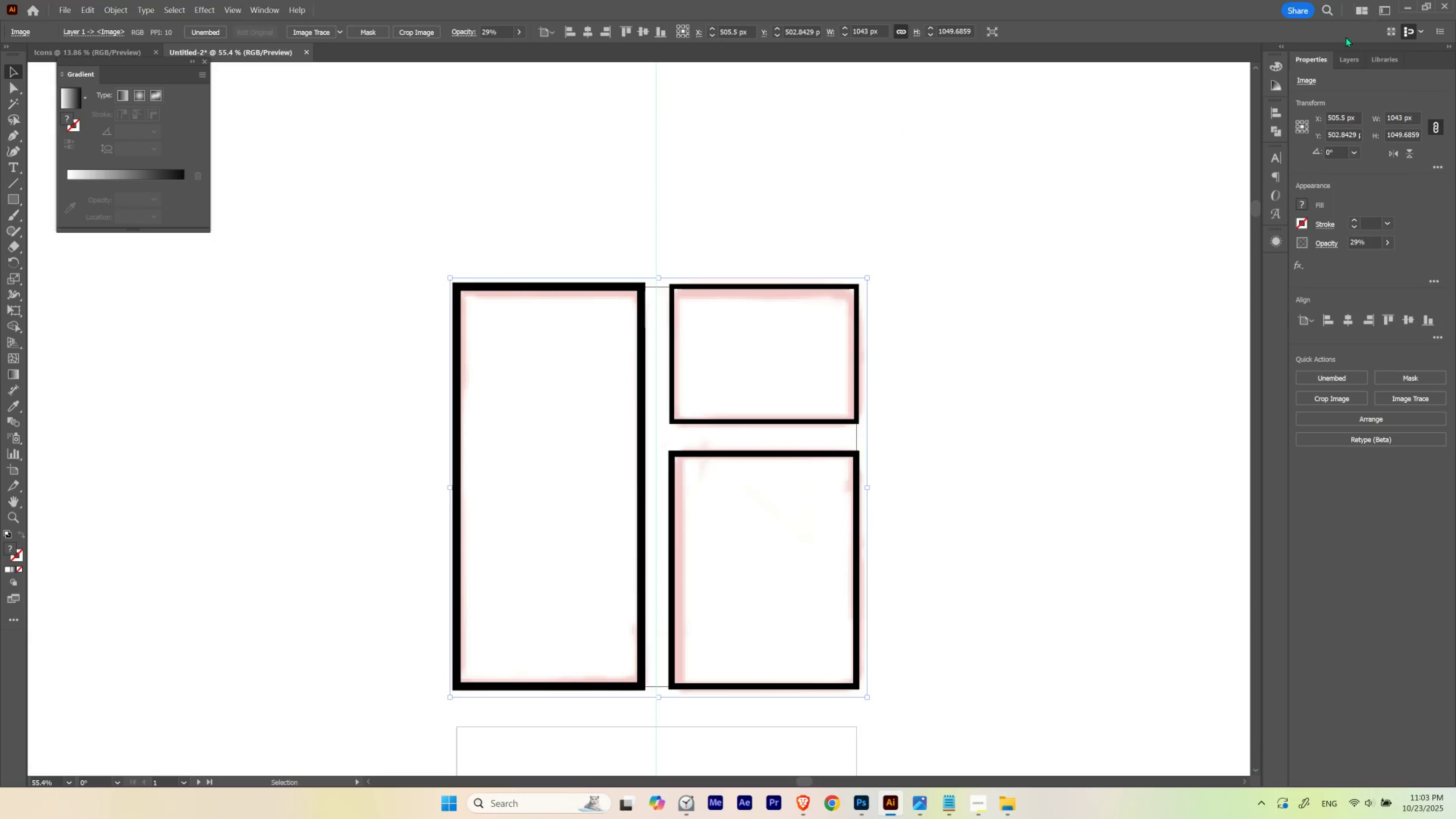 
left_click([1341, 61])
 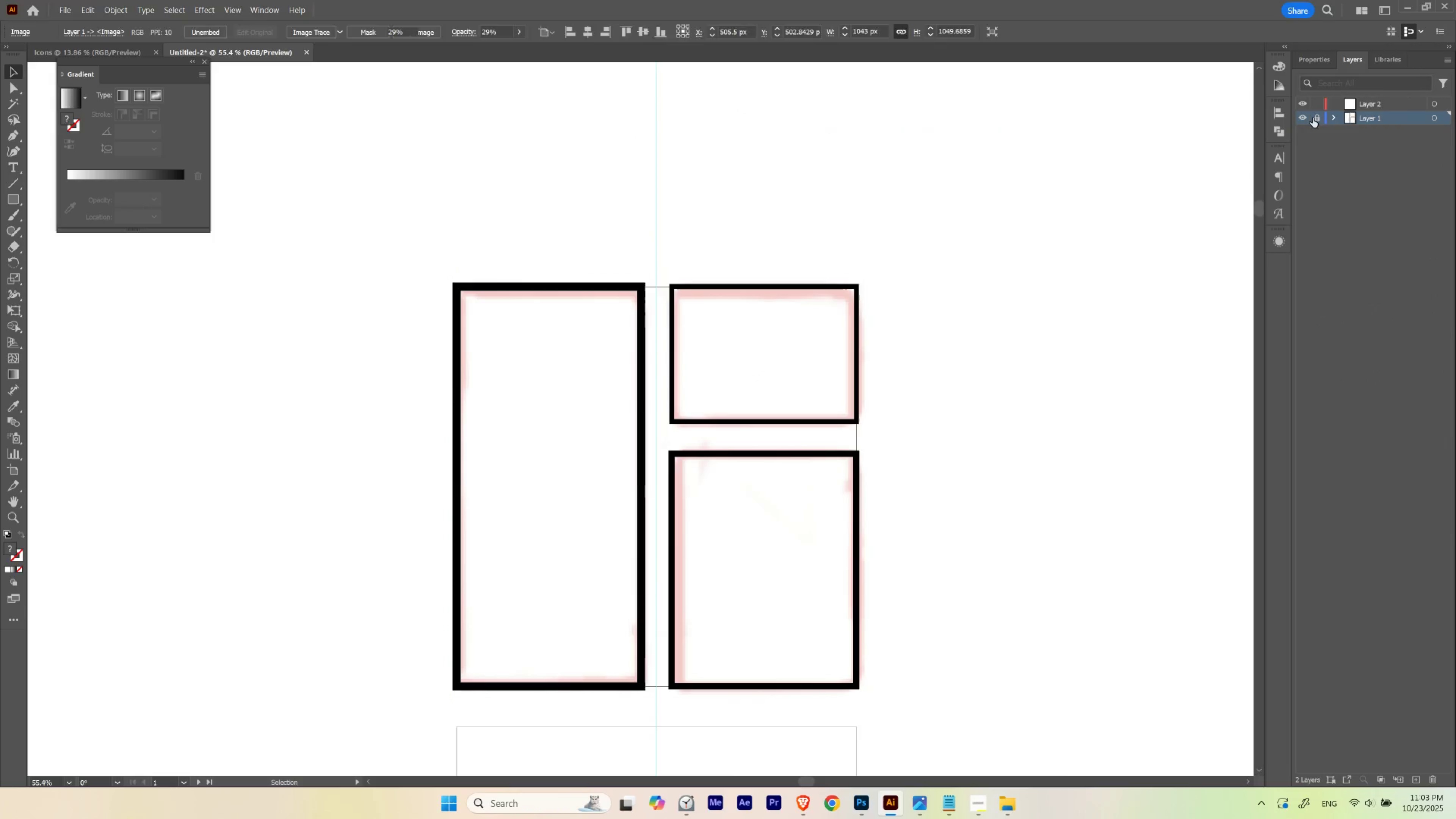 
double_click([1066, 252])
 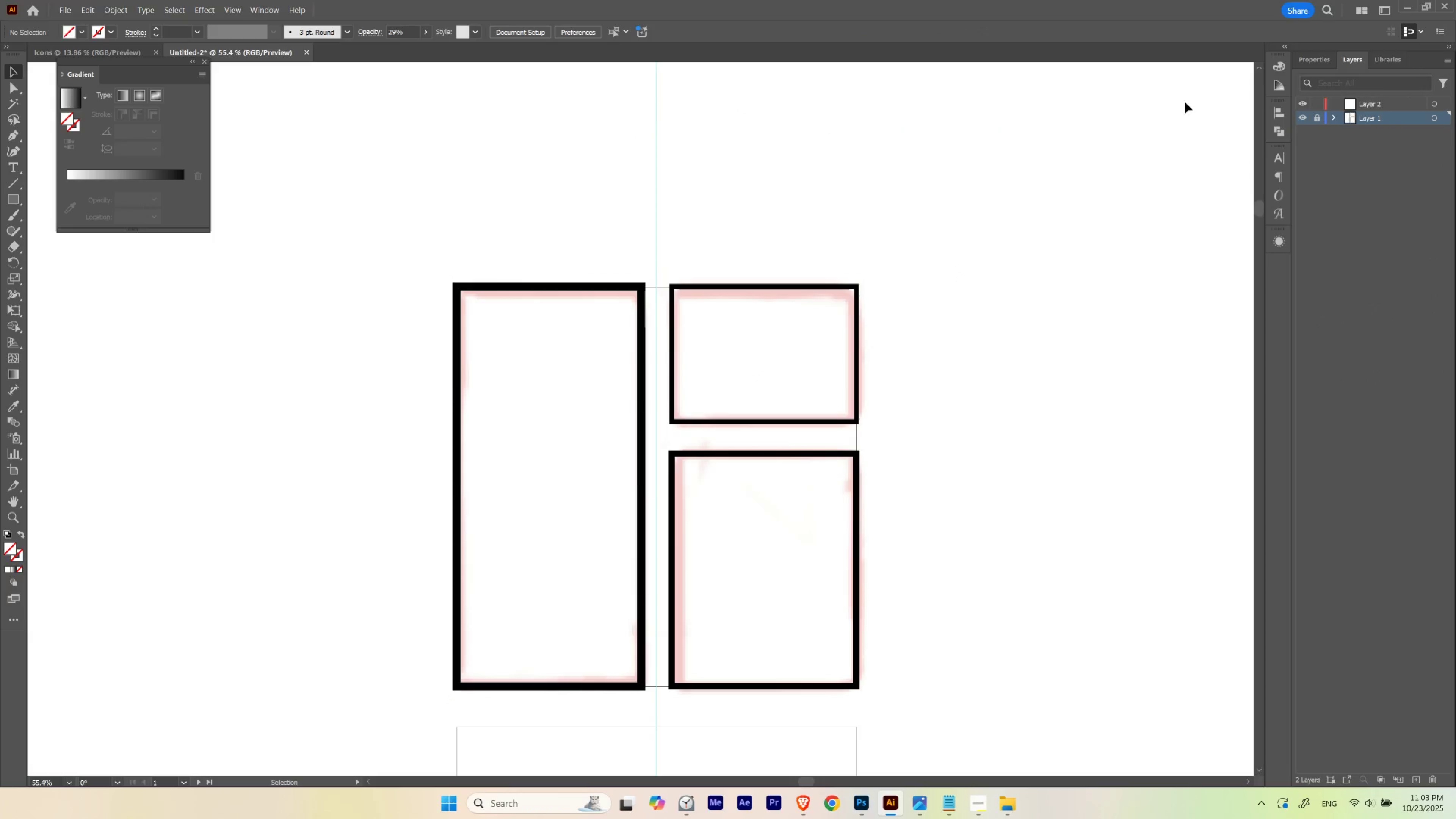 
key(Control+ControlLeft)
 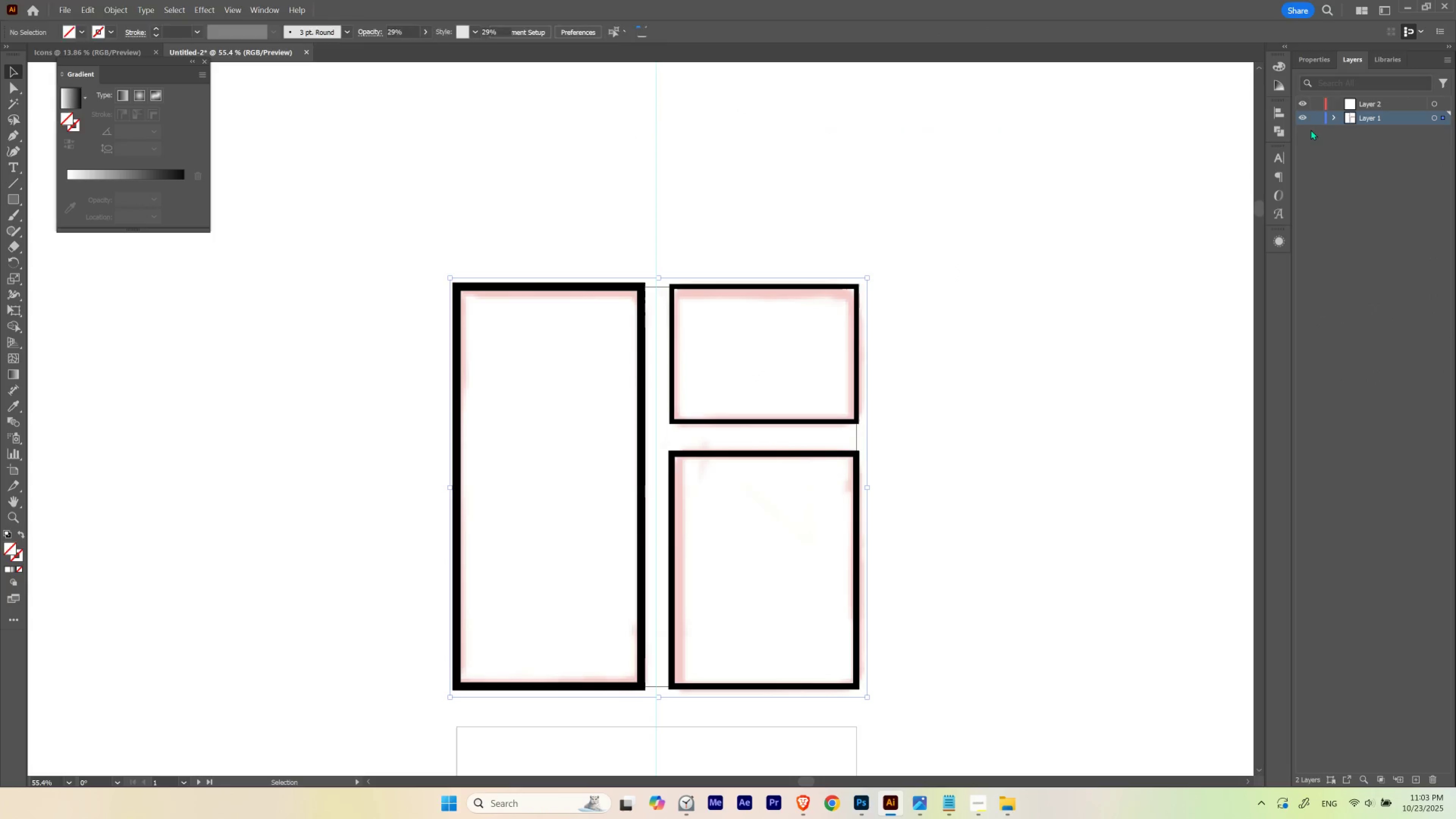 
key(Control+Z)
 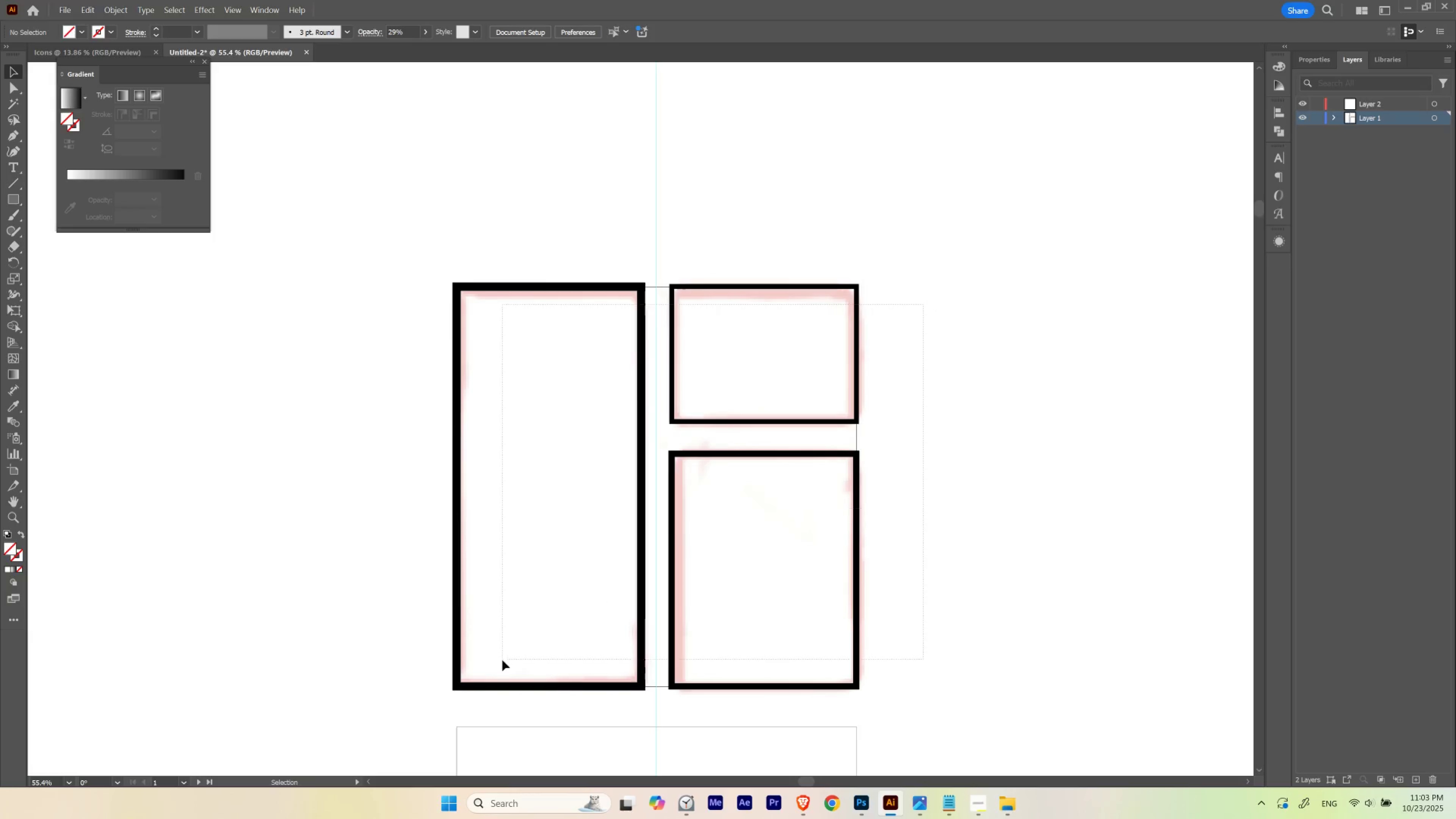 
hold_key(key=ShiftLeft, duration=0.52)
 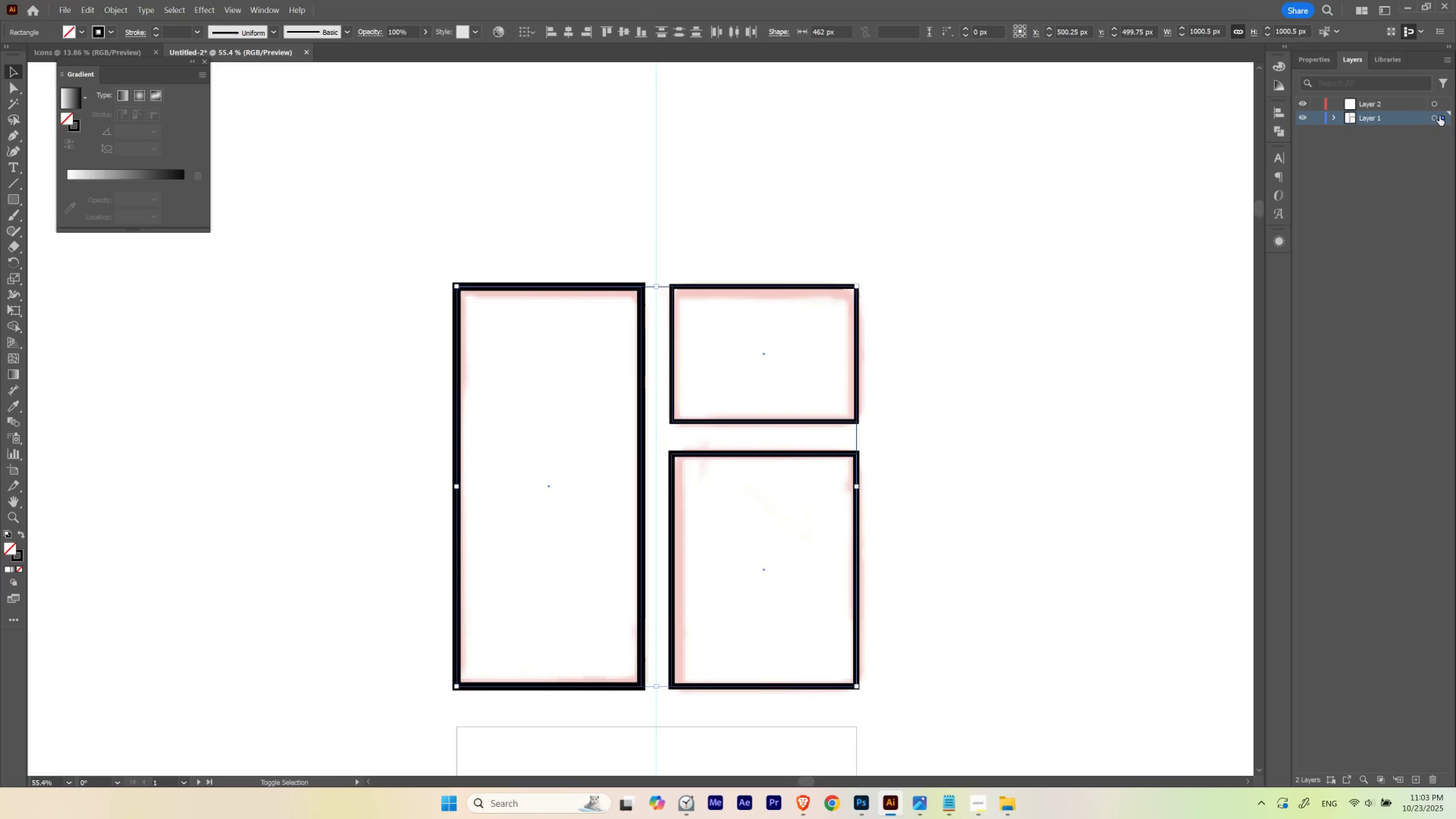 
left_click_drag(start_coordinate=[1442, 118], to_coordinate=[1444, 104])
 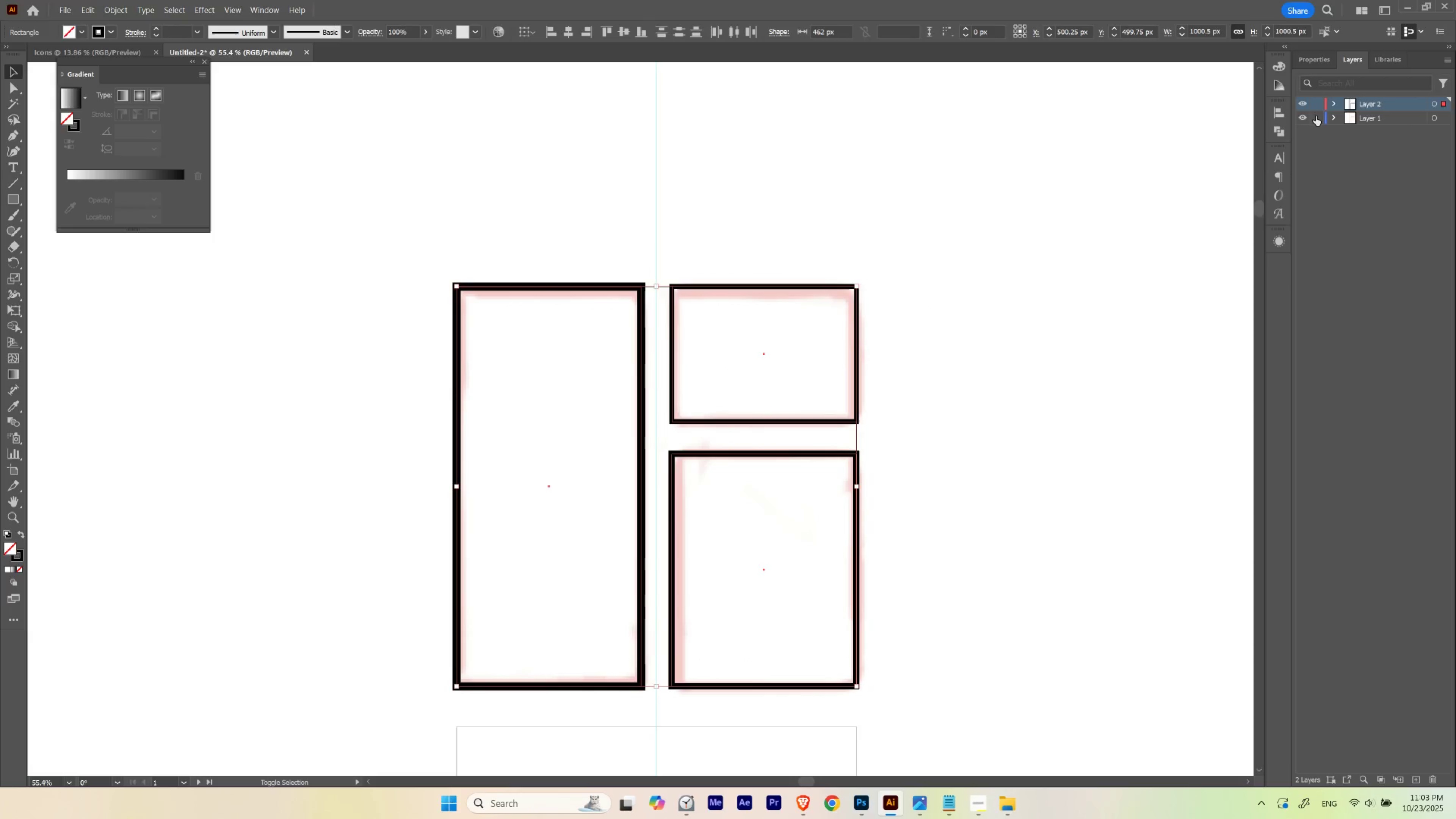 
left_click([1315, 116])
 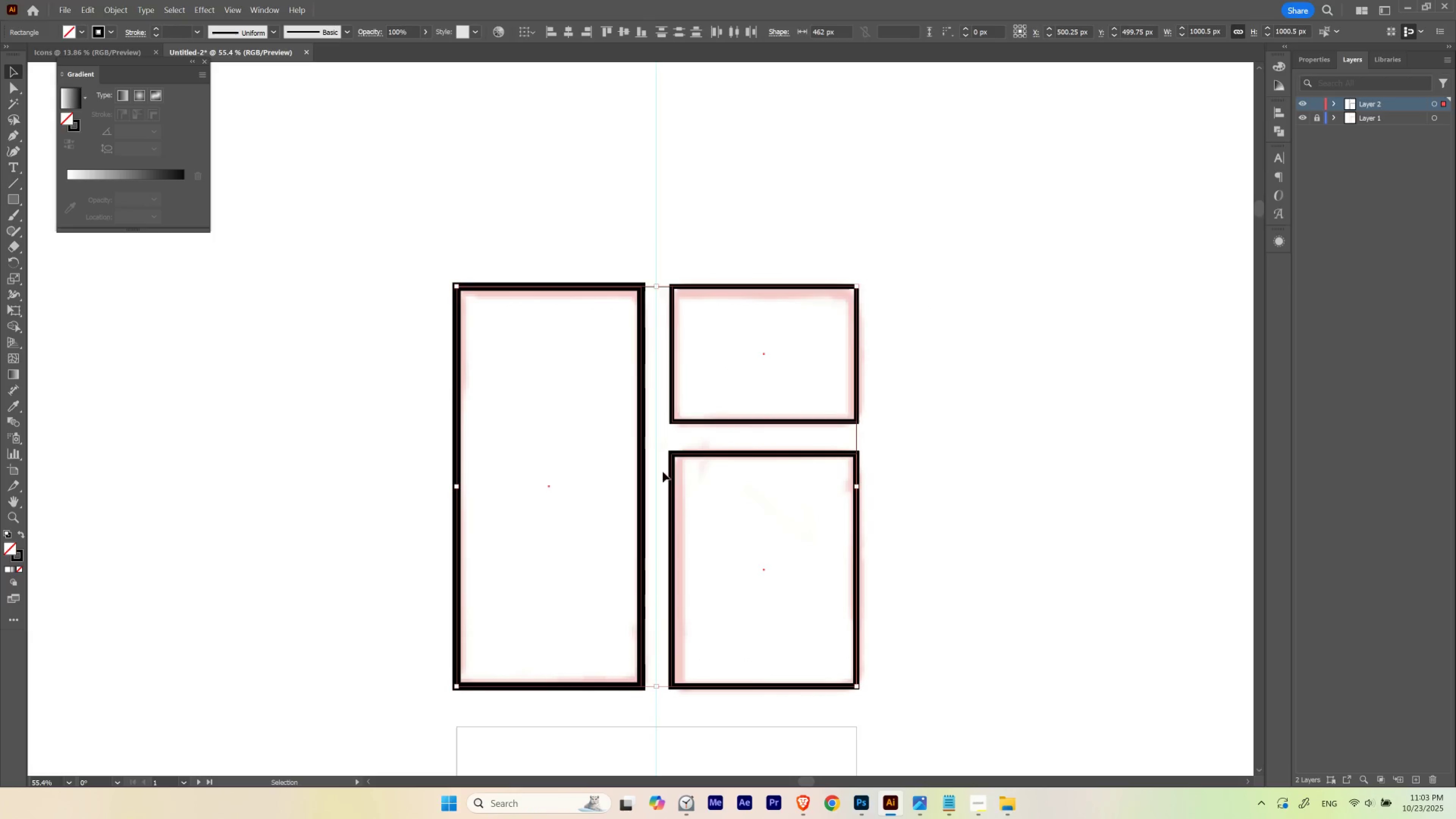 
left_click_drag(start_coordinate=[590, 534], to_coordinate=[810, 324])
 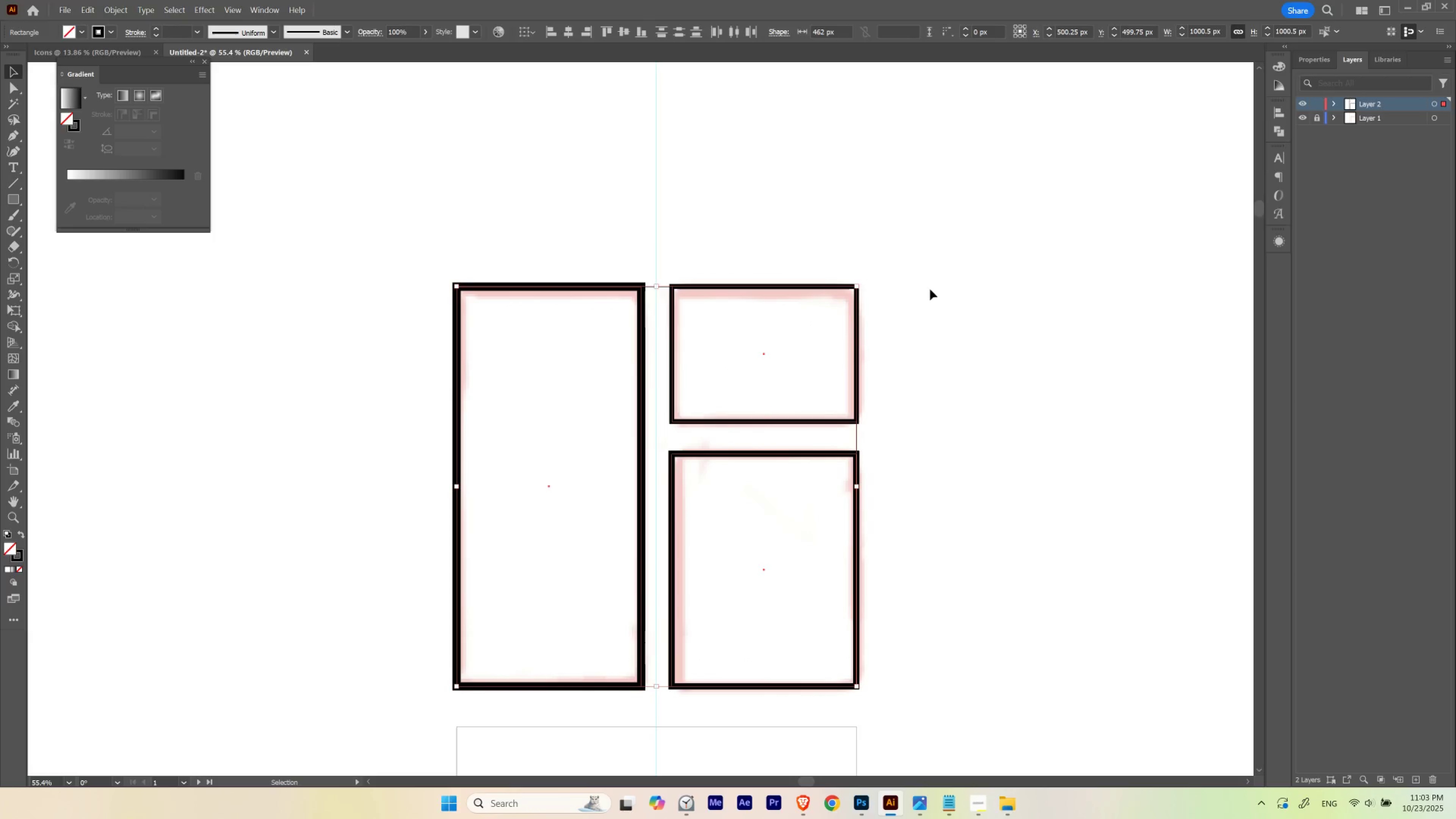 
left_click([988, 270])
 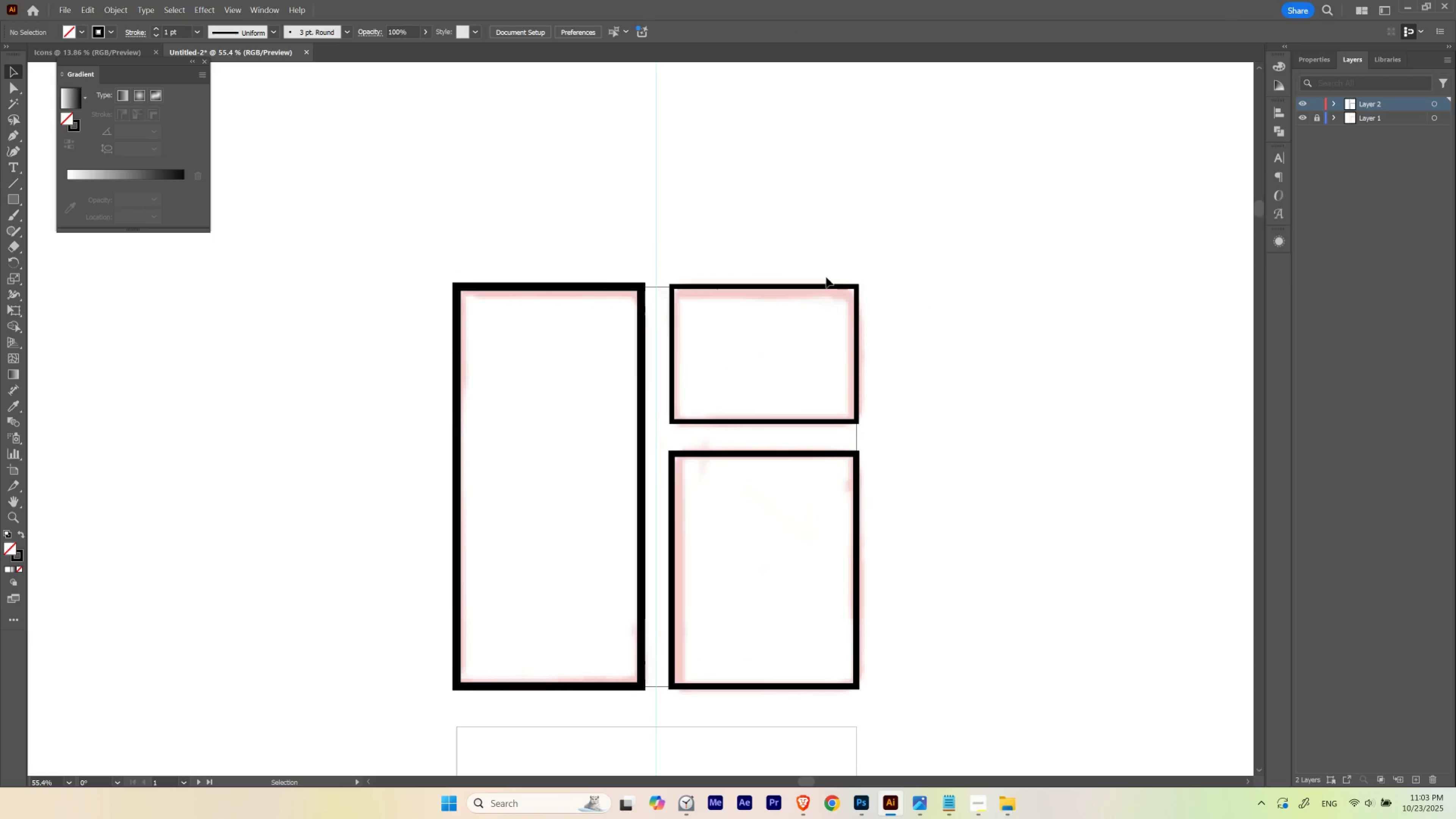 
left_click_drag(start_coordinate=[824, 270], to_coordinate=[840, 319])
 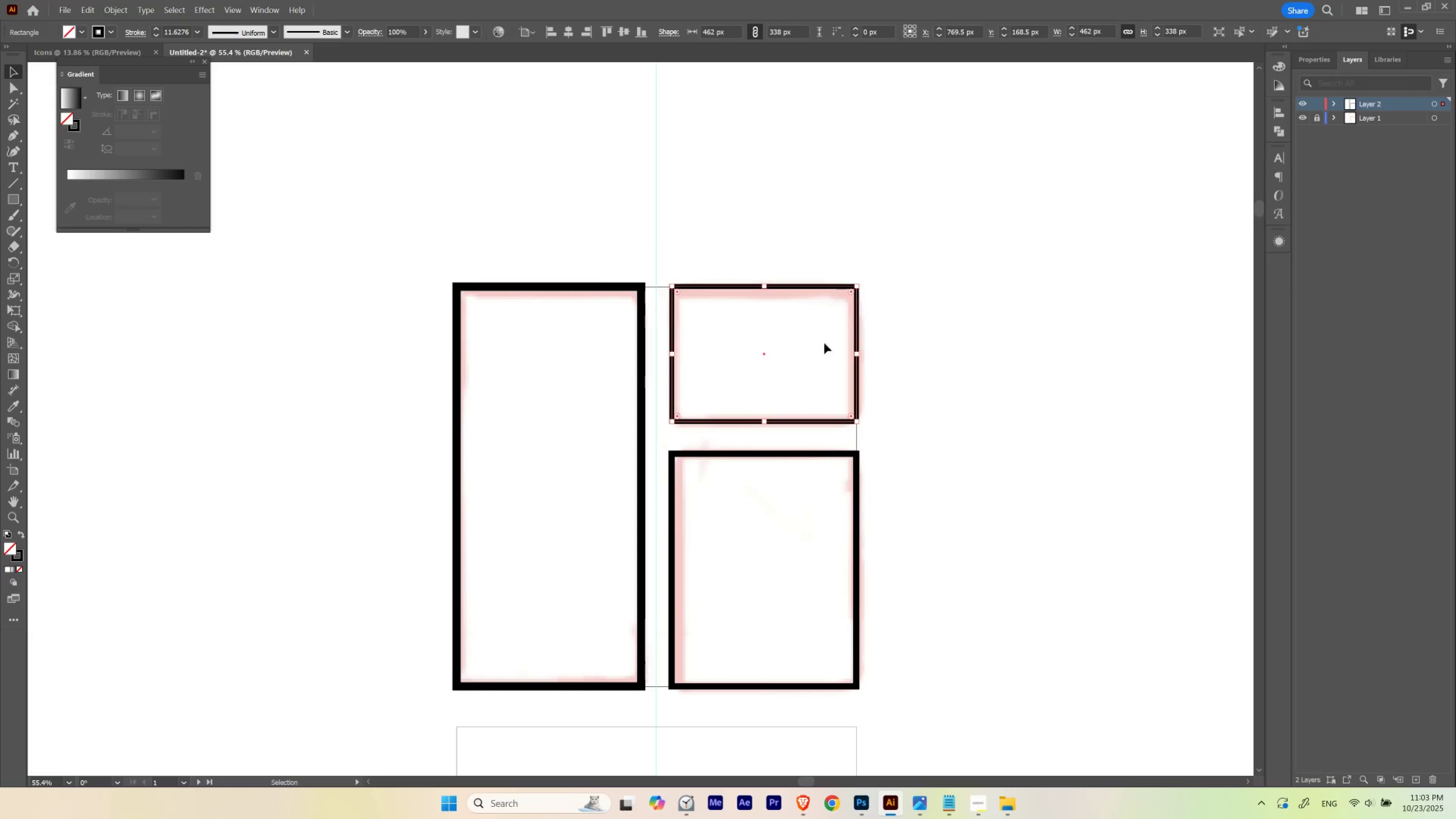 
left_click_drag(start_coordinate=[588, 587], to_coordinate=[810, 353])
 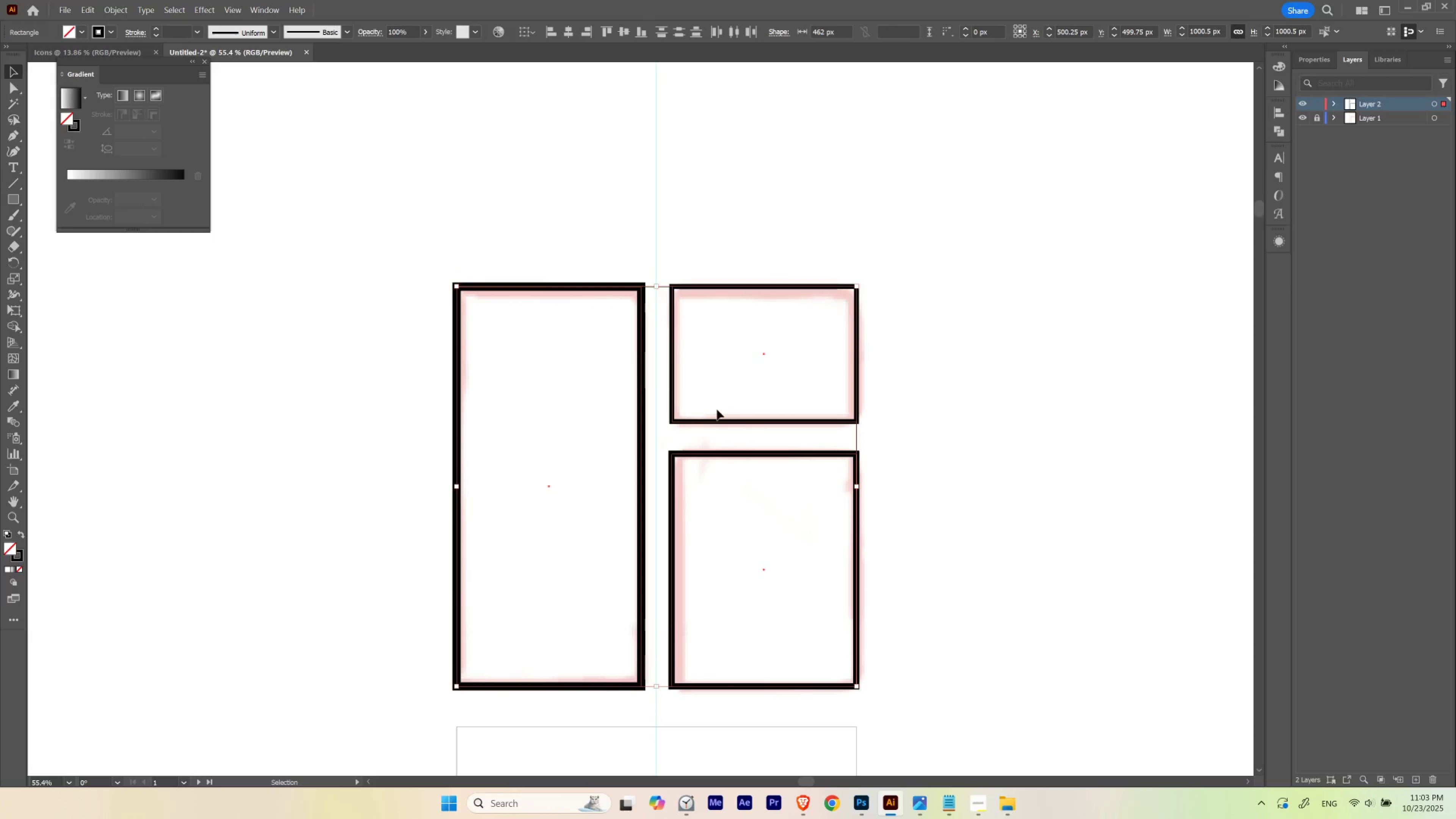 
type(iv)
 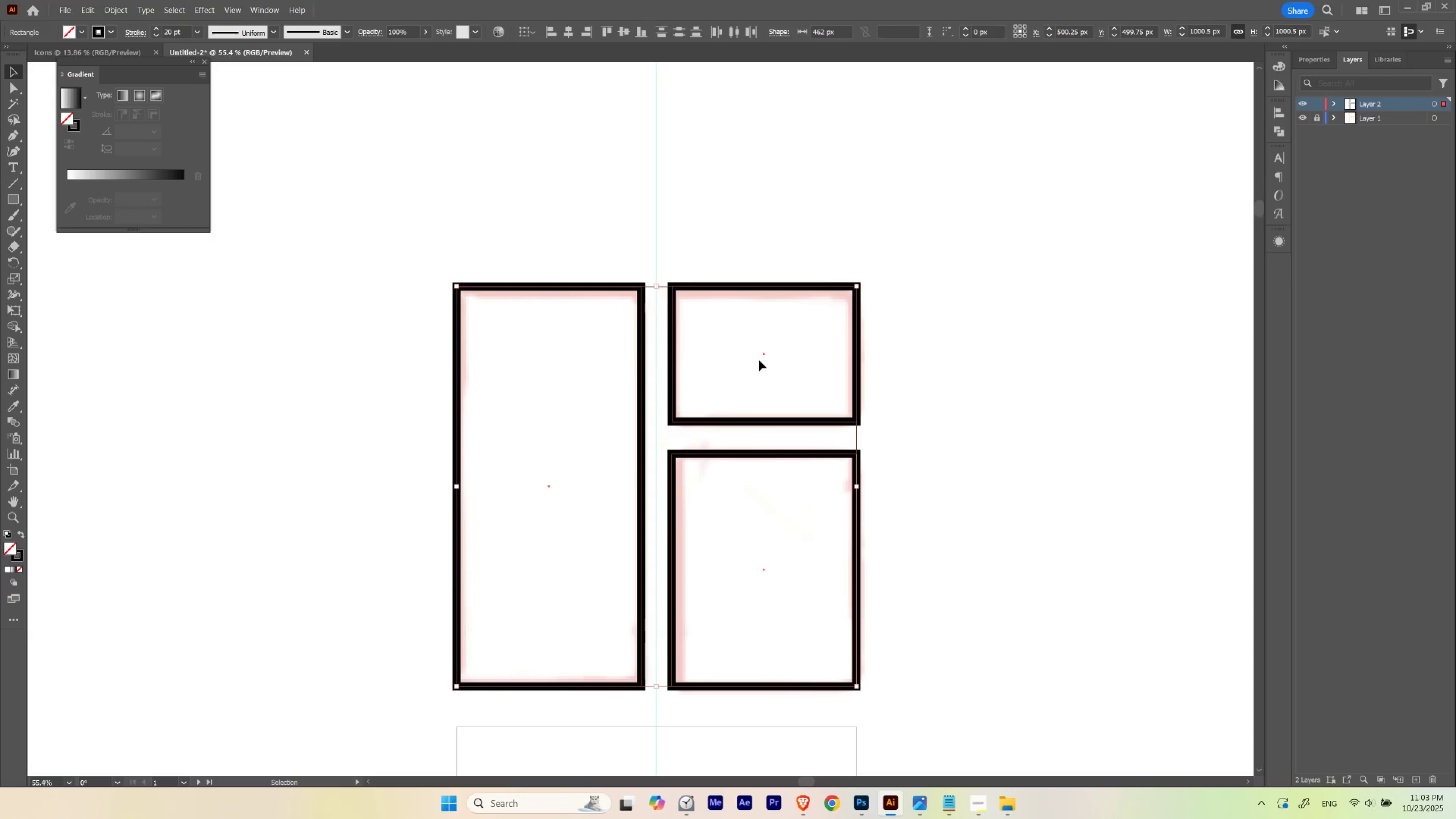 
left_click([759, 360])
 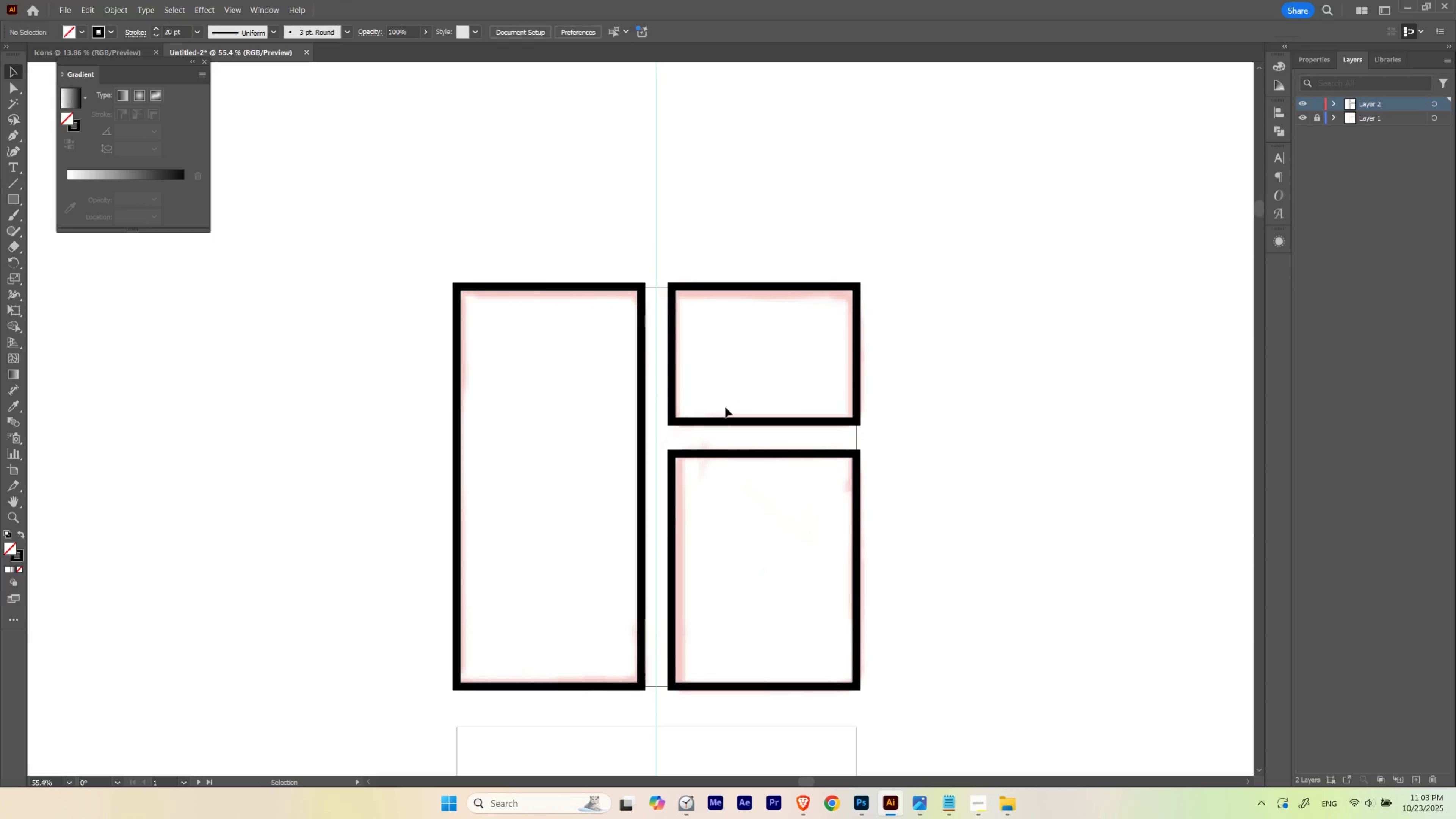 
hold_key(key=Space, duration=1.49)
 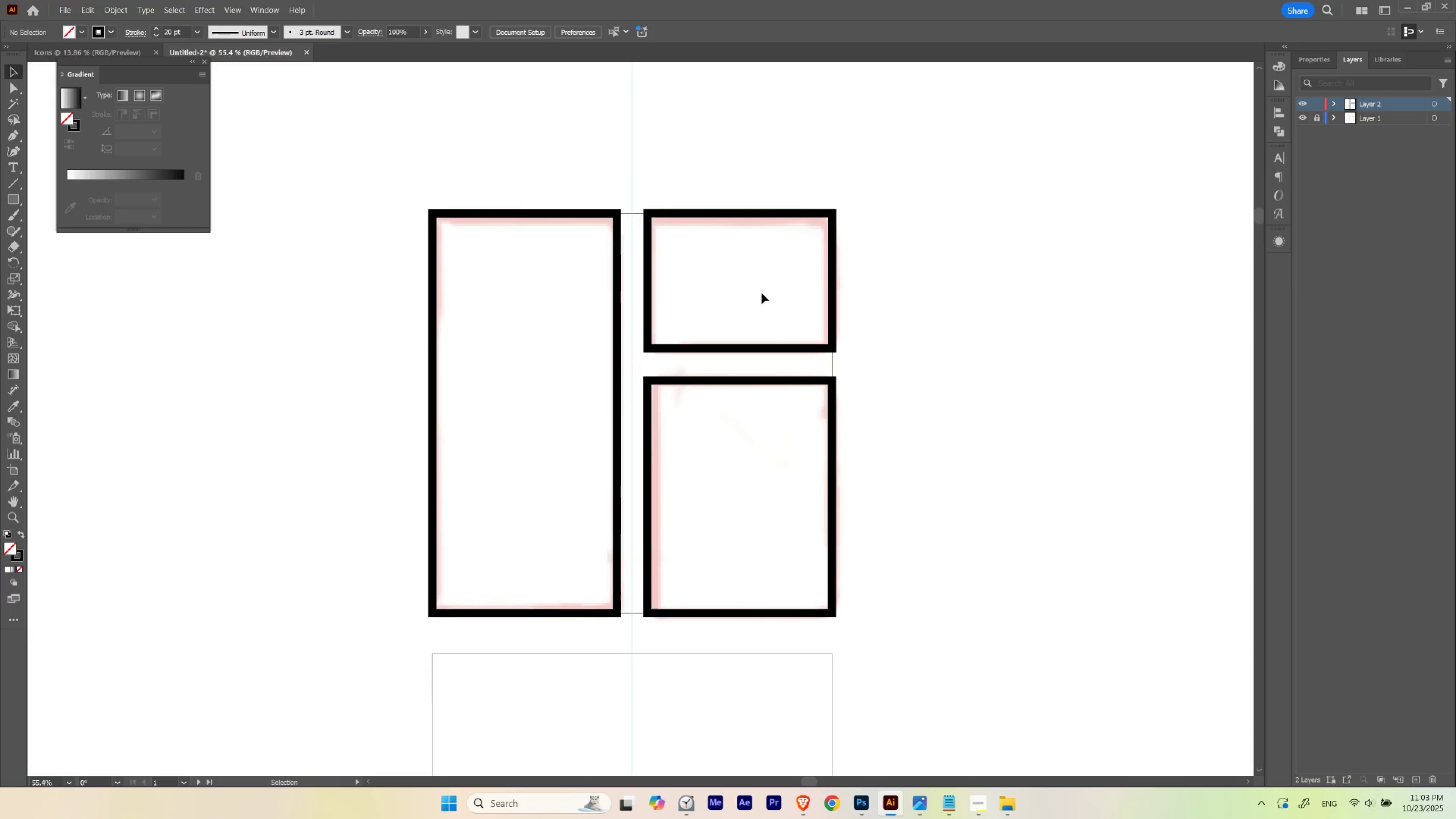 
left_click_drag(start_coordinate=[725, 407], to_coordinate=[701, 334])
 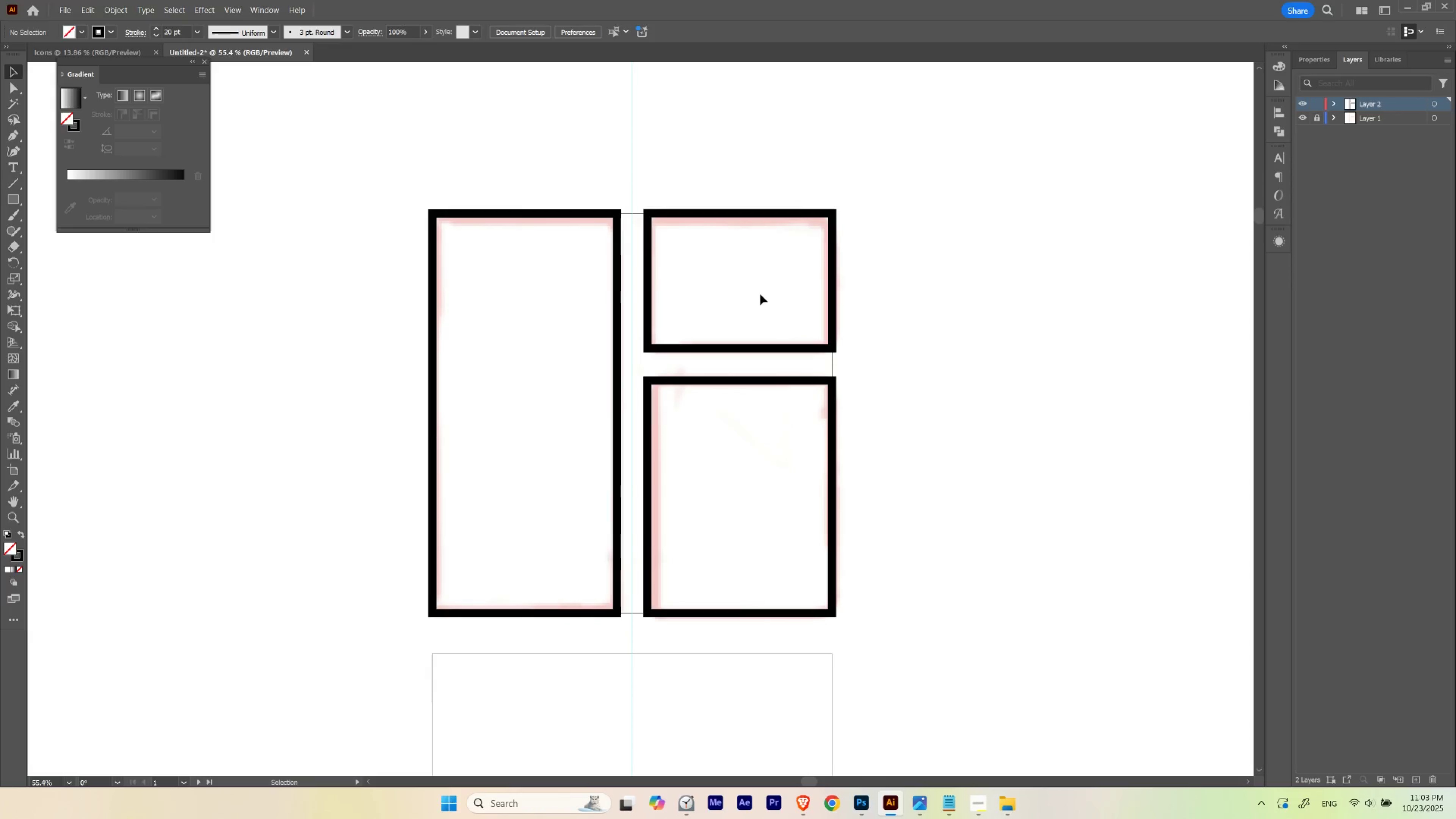 
key(V)
 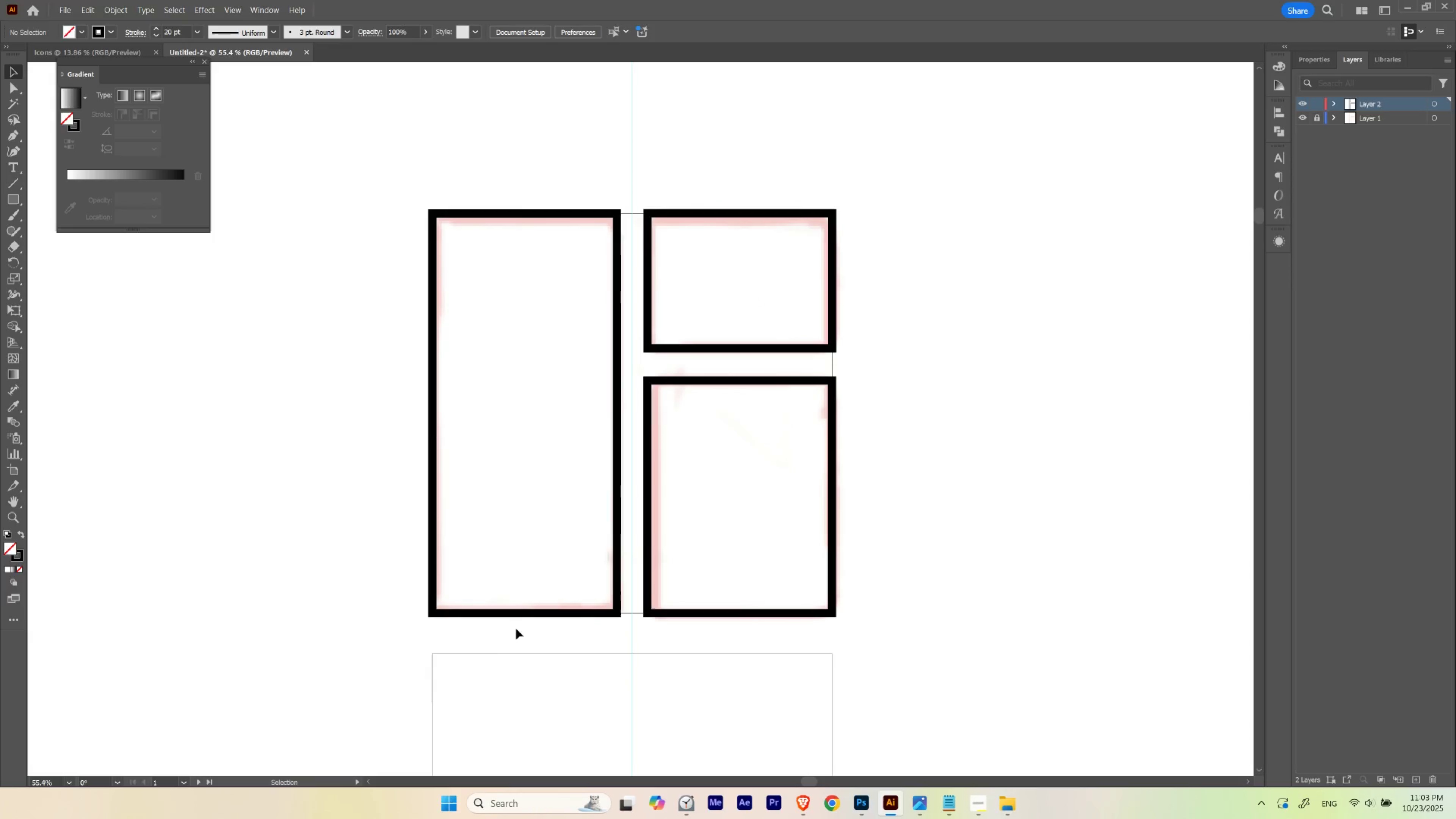 
left_click_drag(start_coordinate=[489, 636], to_coordinate=[853, 322])
 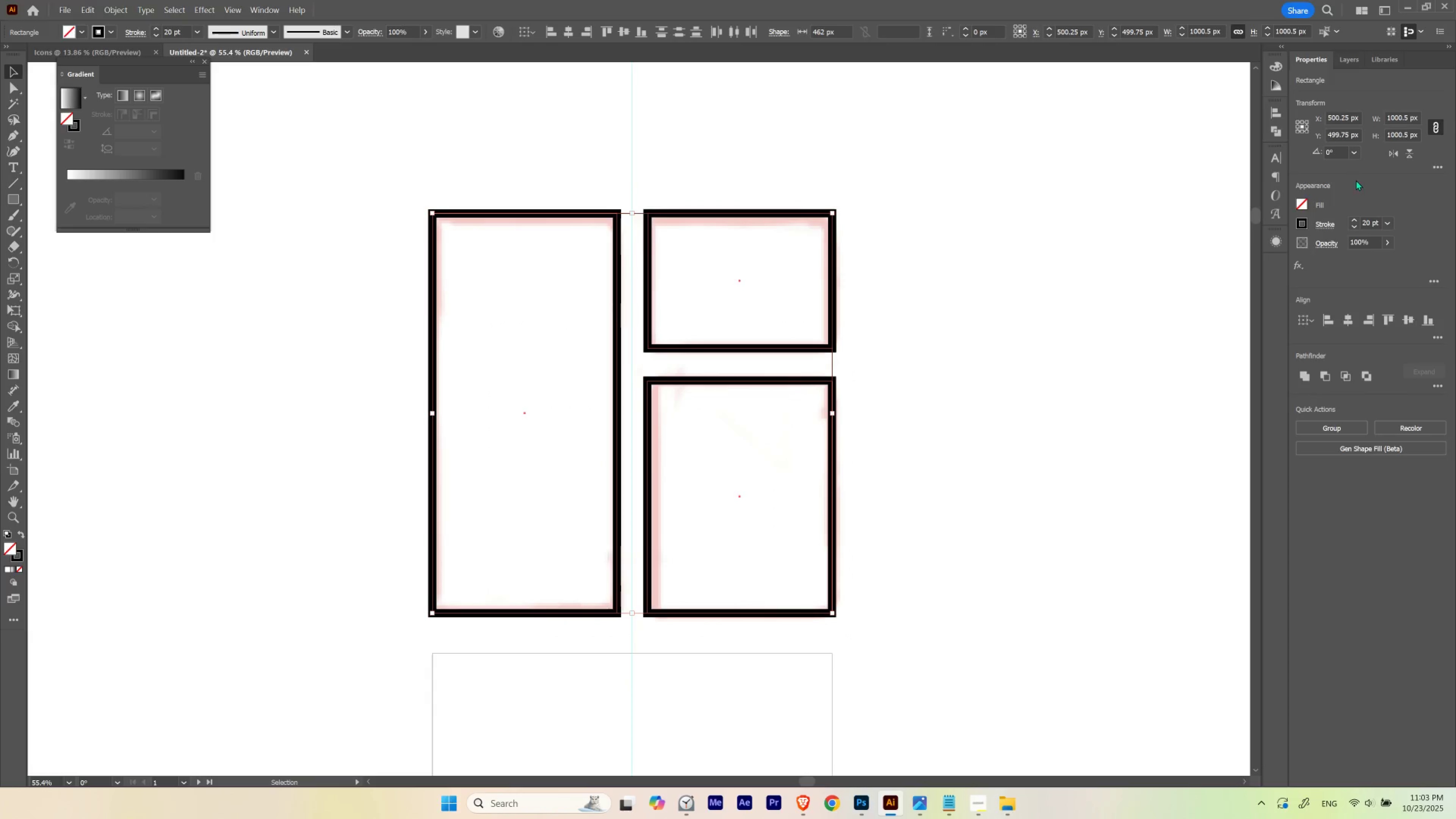 
scroll: coordinate [1374, 225], scroll_direction: up, amount: 1.0
 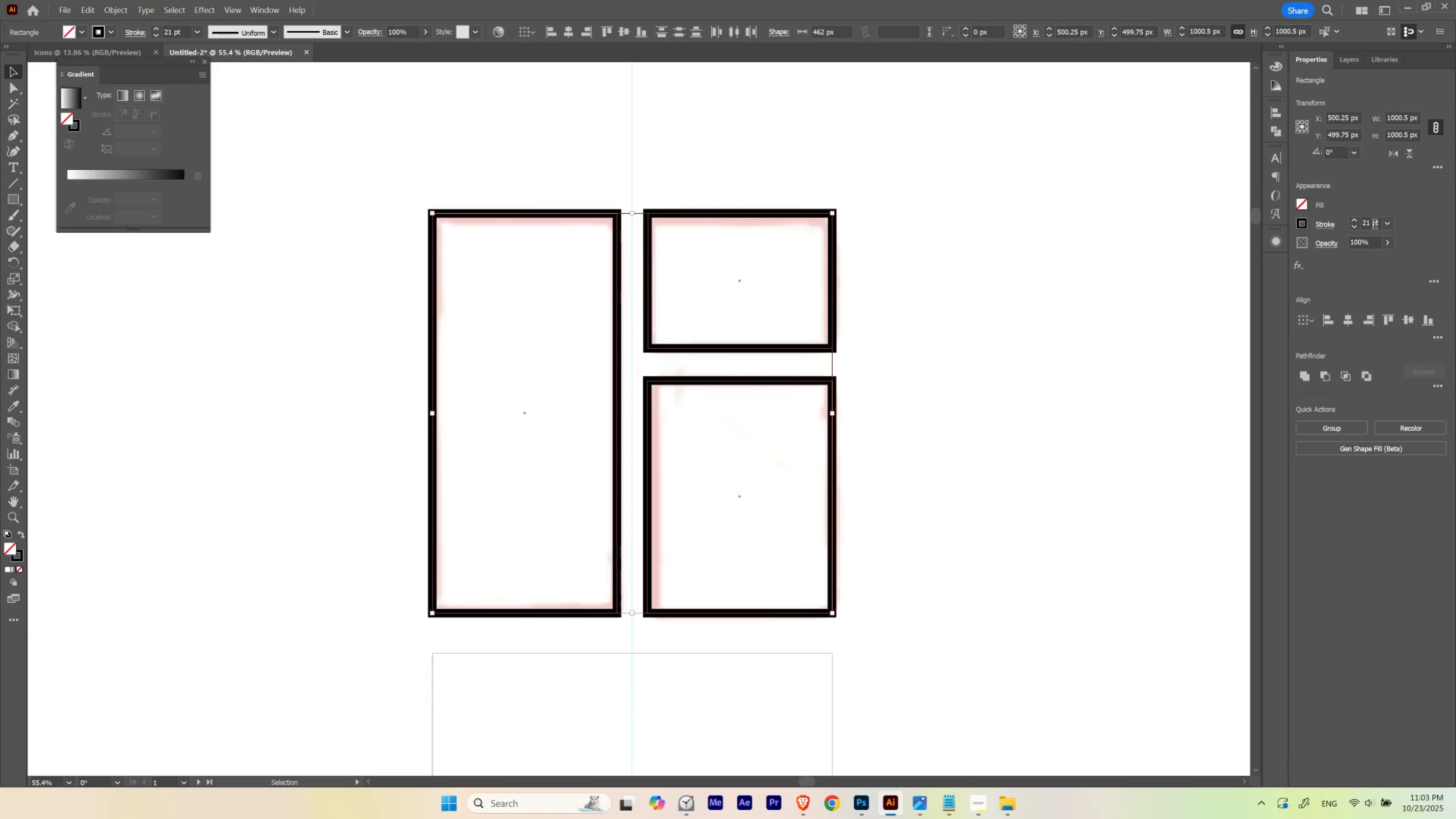 
hold_key(key=ShiftLeft, duration=1.17)
scroll: coordinate [1374, 225], scroll_direction: up, amount: 1.0
 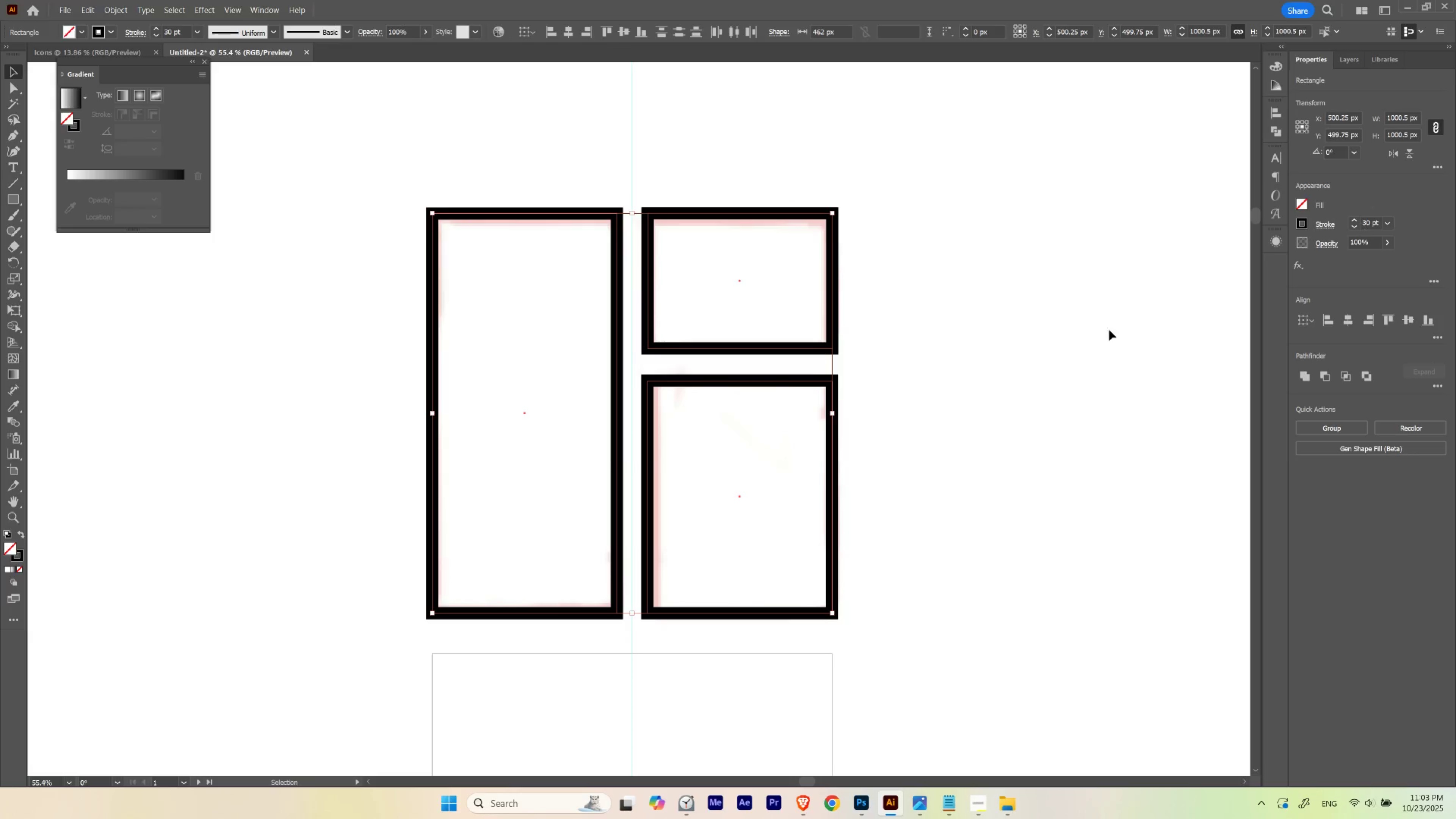 
key(Control+ControlLeft)
 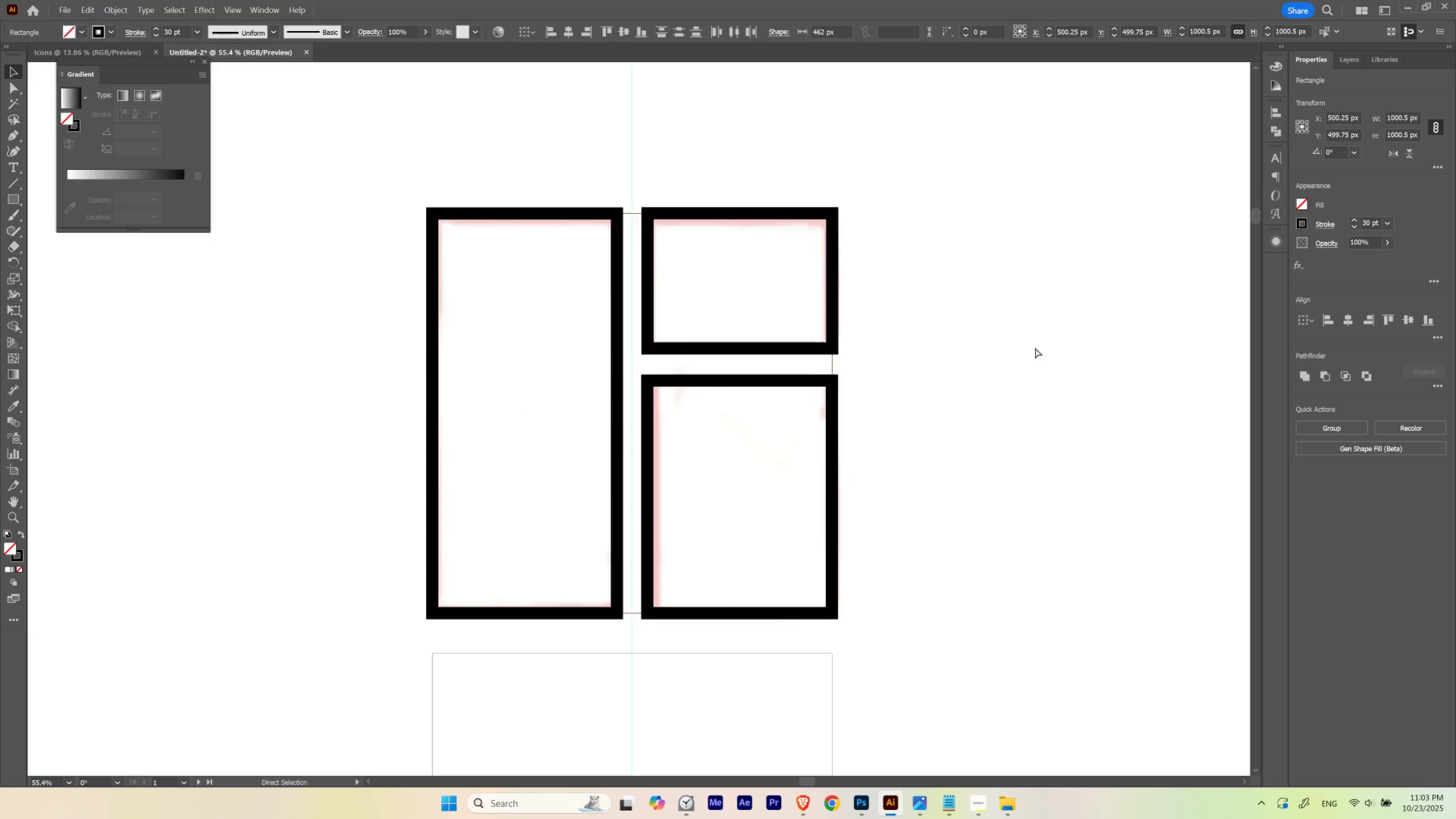 
key(Control+H)
 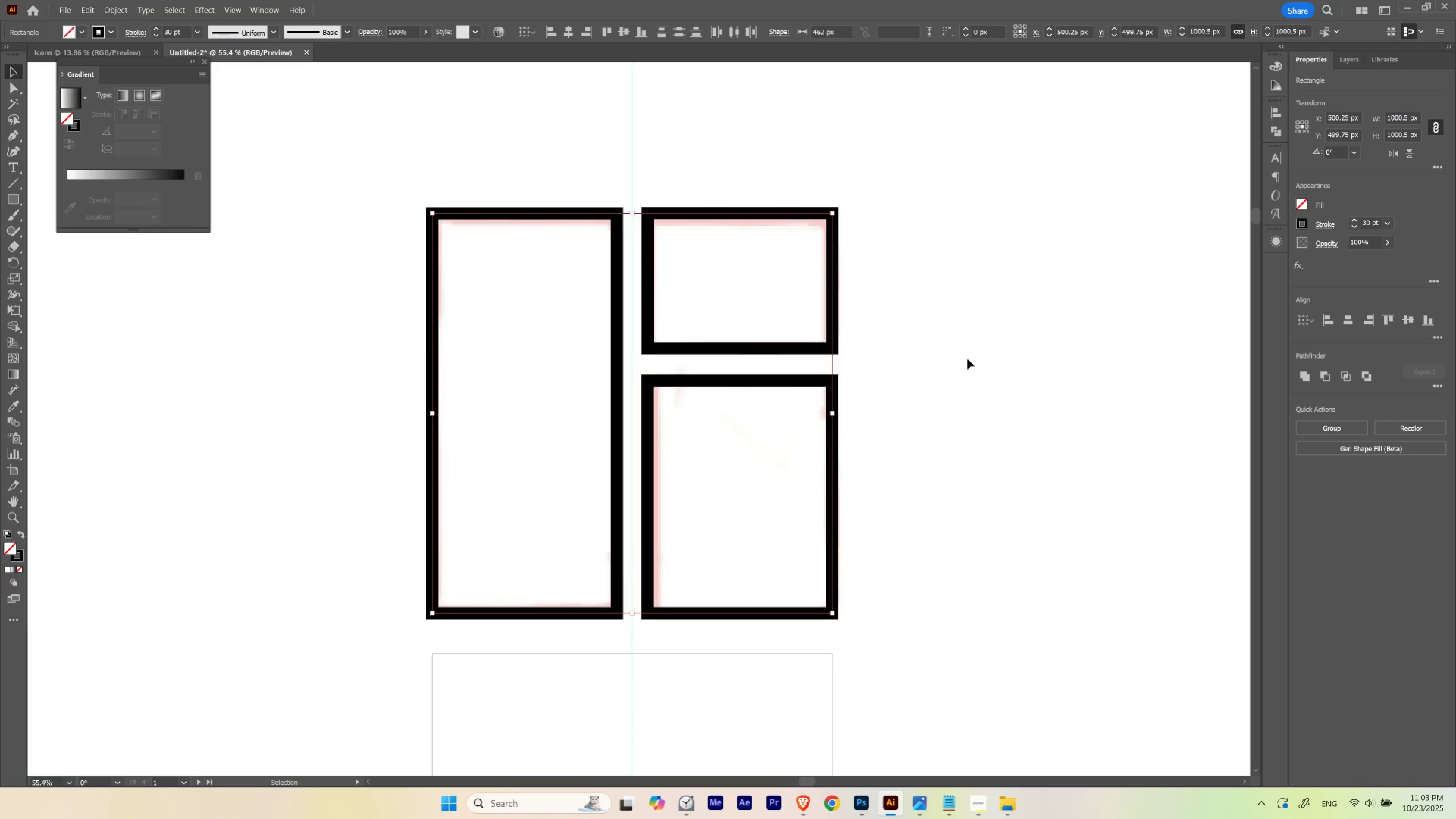 
hold_key(key=ControlLeft, duration=0.95)
 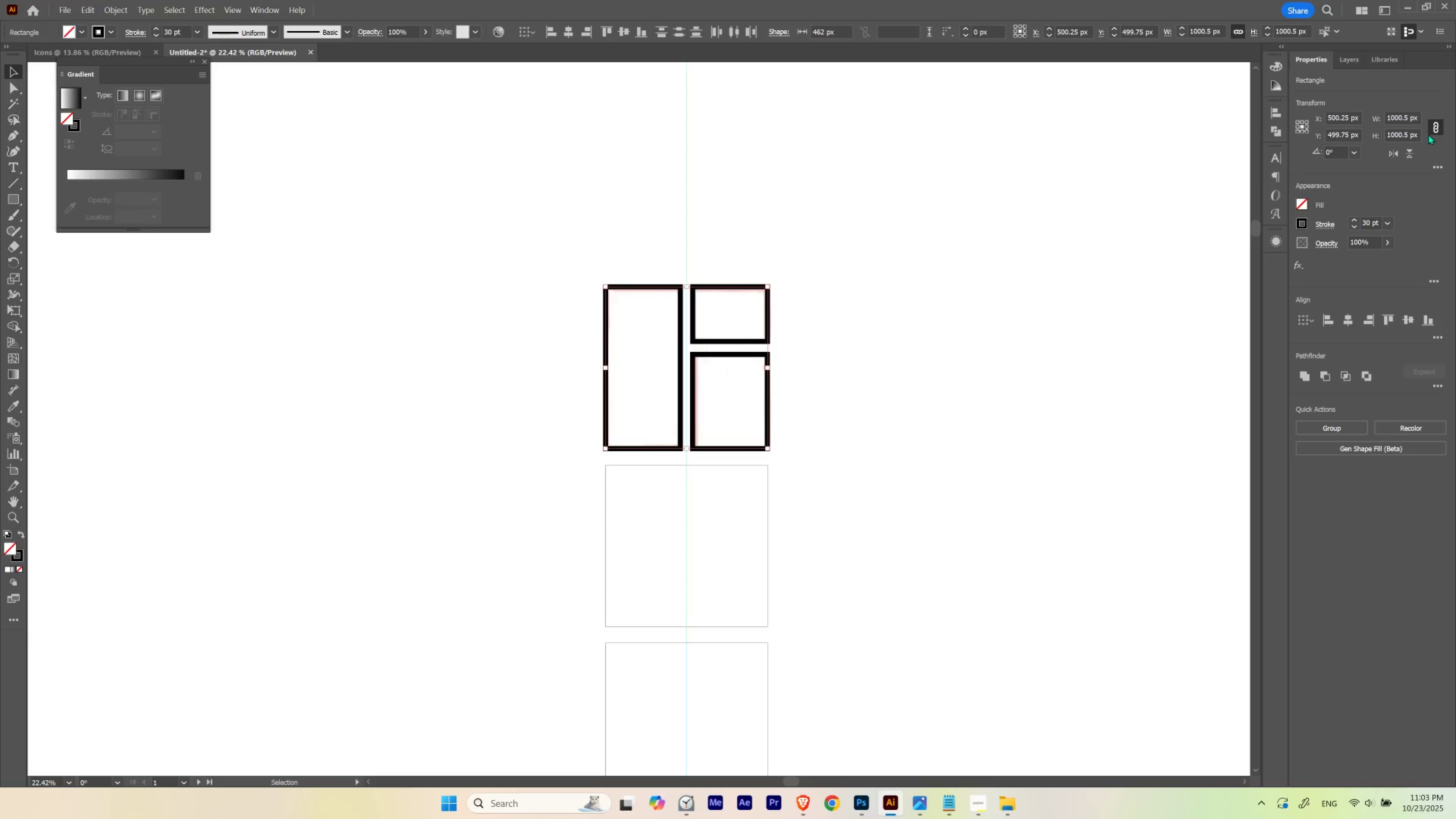 
hold_key(key=Space, duration=0.94)
 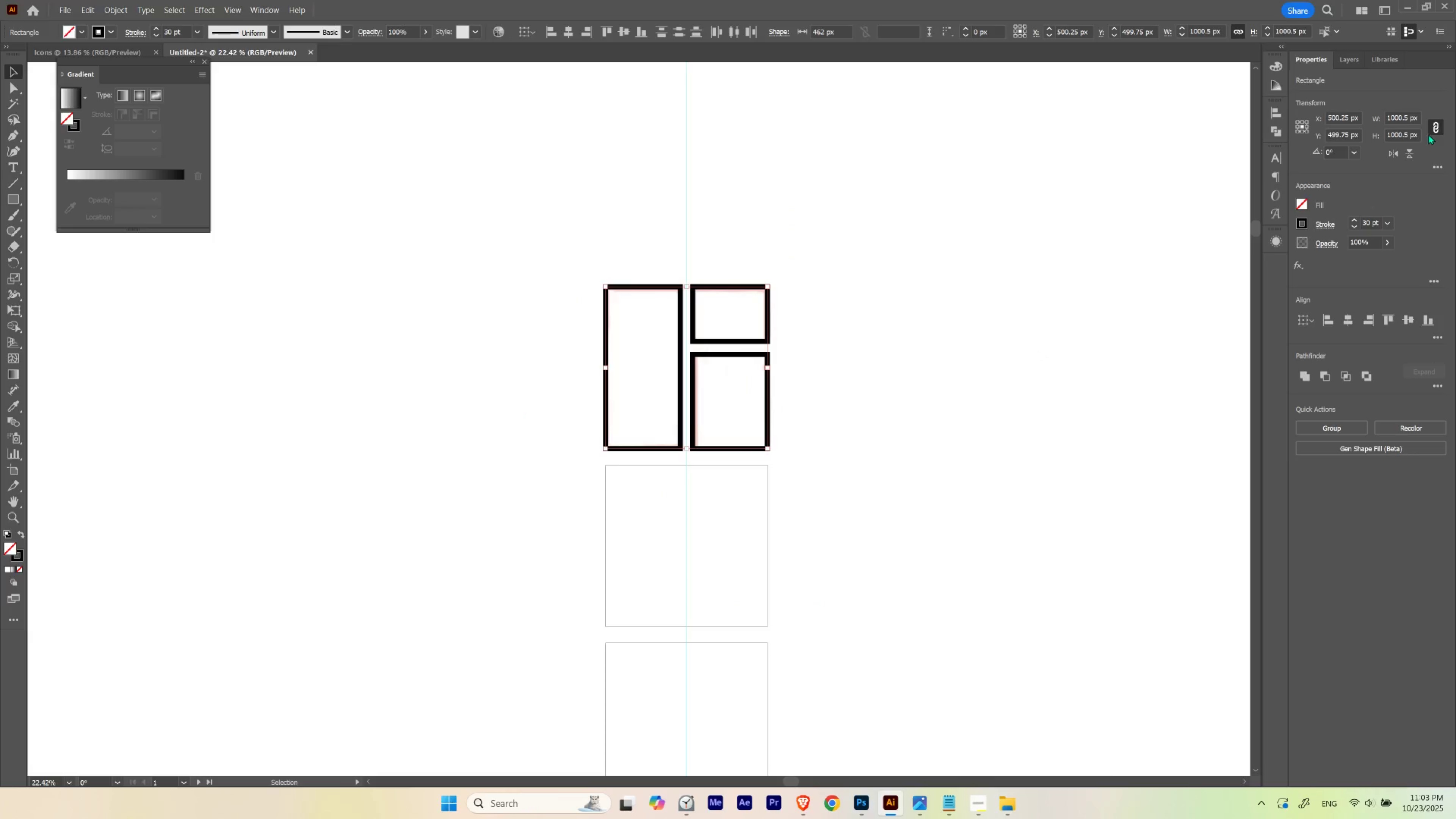 
left_click_drag(start_coordinate=[723, 337], to_coordinate=[624, 386])
 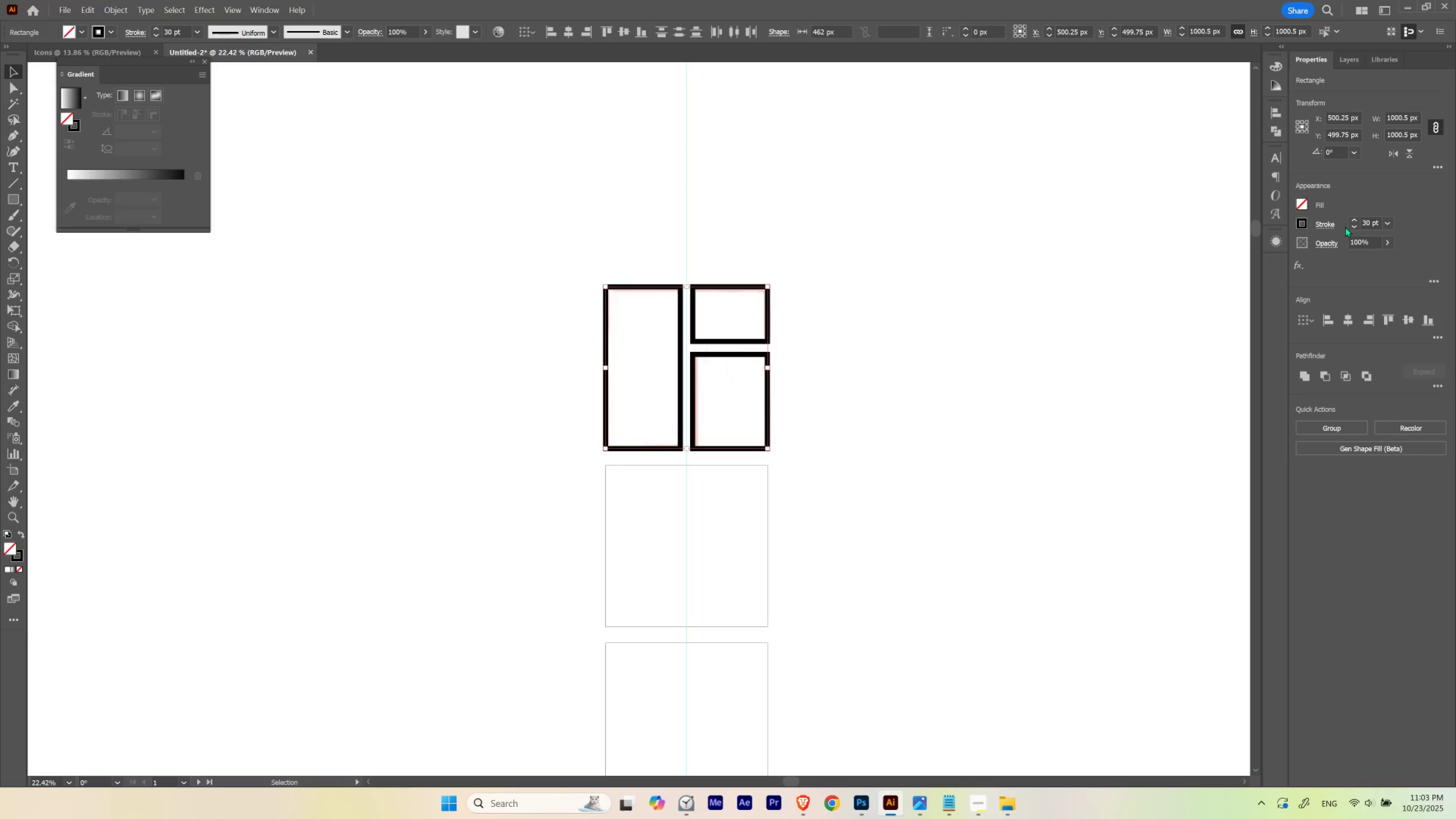 
hold_key(key=ShiftLeft, duration=1.5)
scroll: coordinate [1371, 225], scroll_direction: up, amount: 1.0
 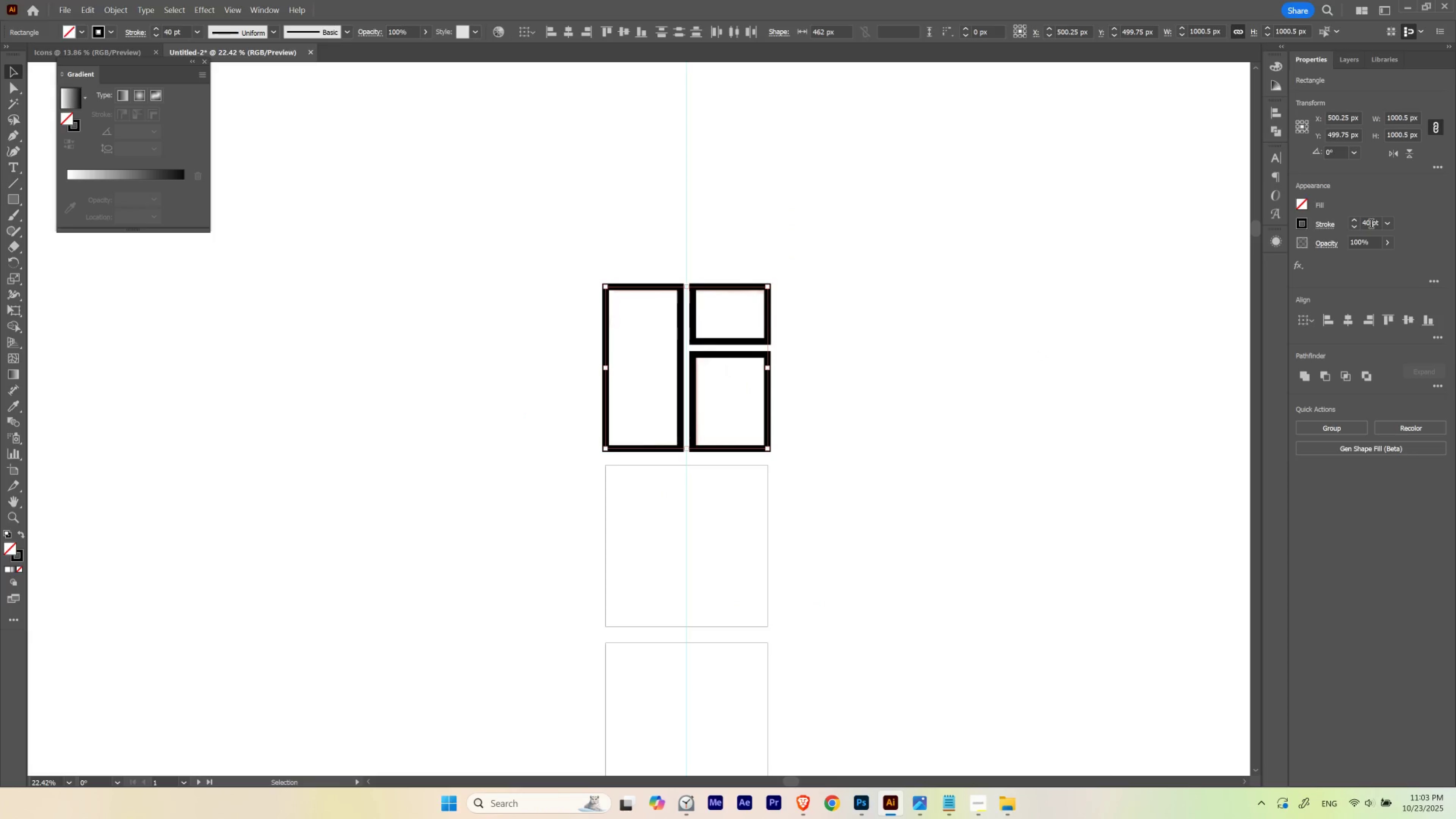 
hold_key(key=ShiftLeft, duration=0.83)
scroll: coordinate [1371, 225], scroll_direction: down, amount: 1.0
 